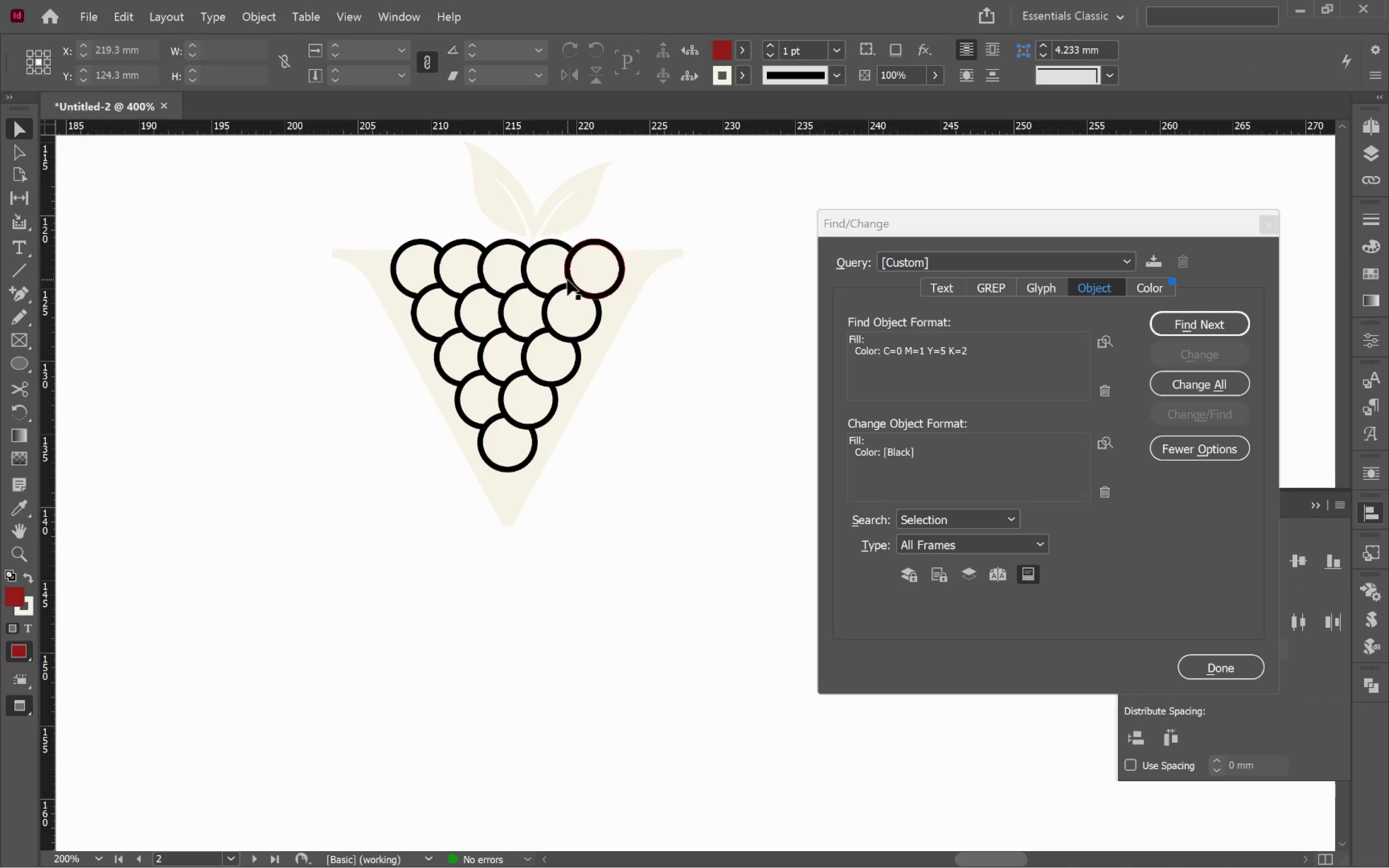 
left_click_drag(start_coordinate=[311, 158], to_coordinate=[734, 562])
 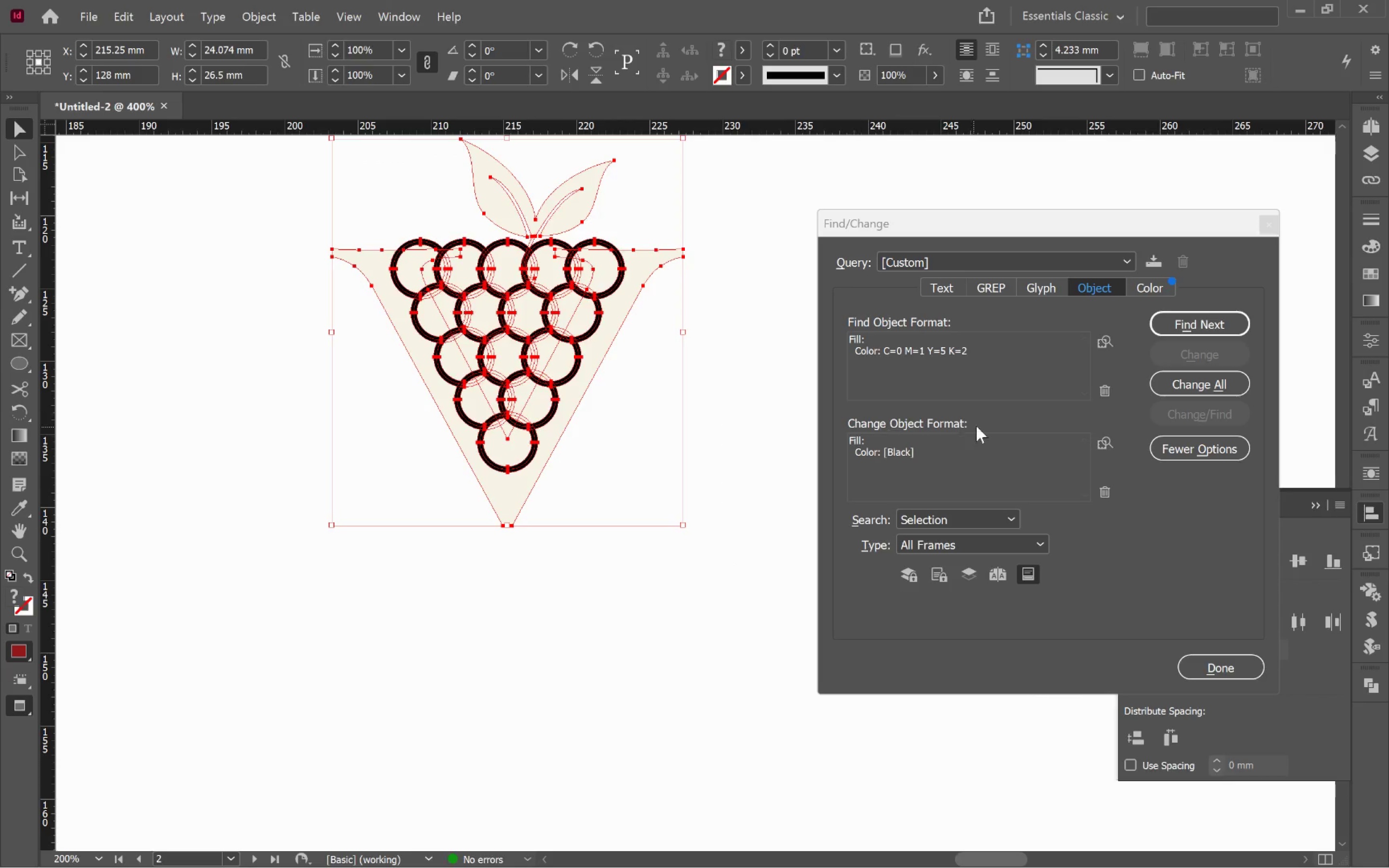 
left_click([956, 380])
 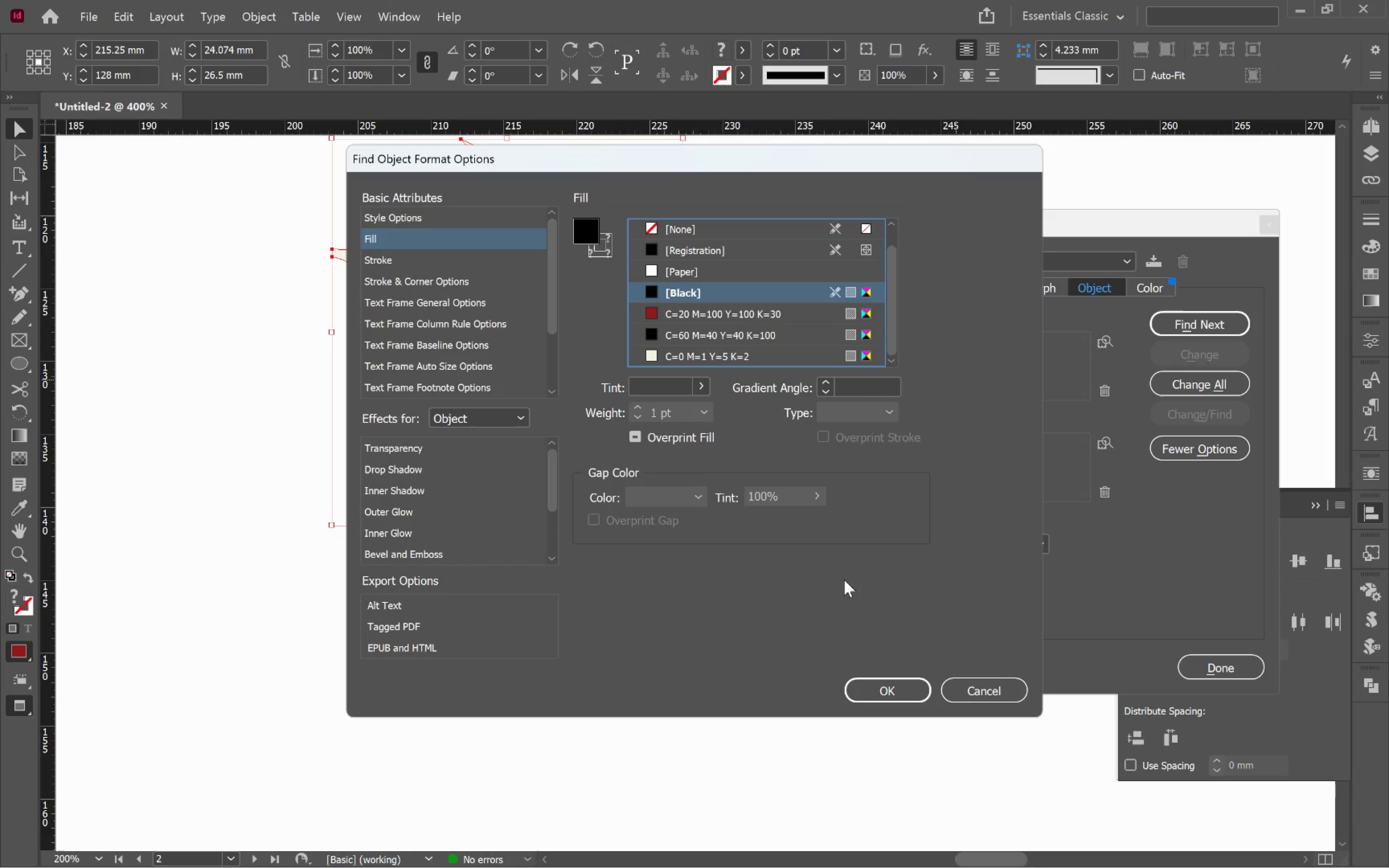 
left_click([891, 686])
 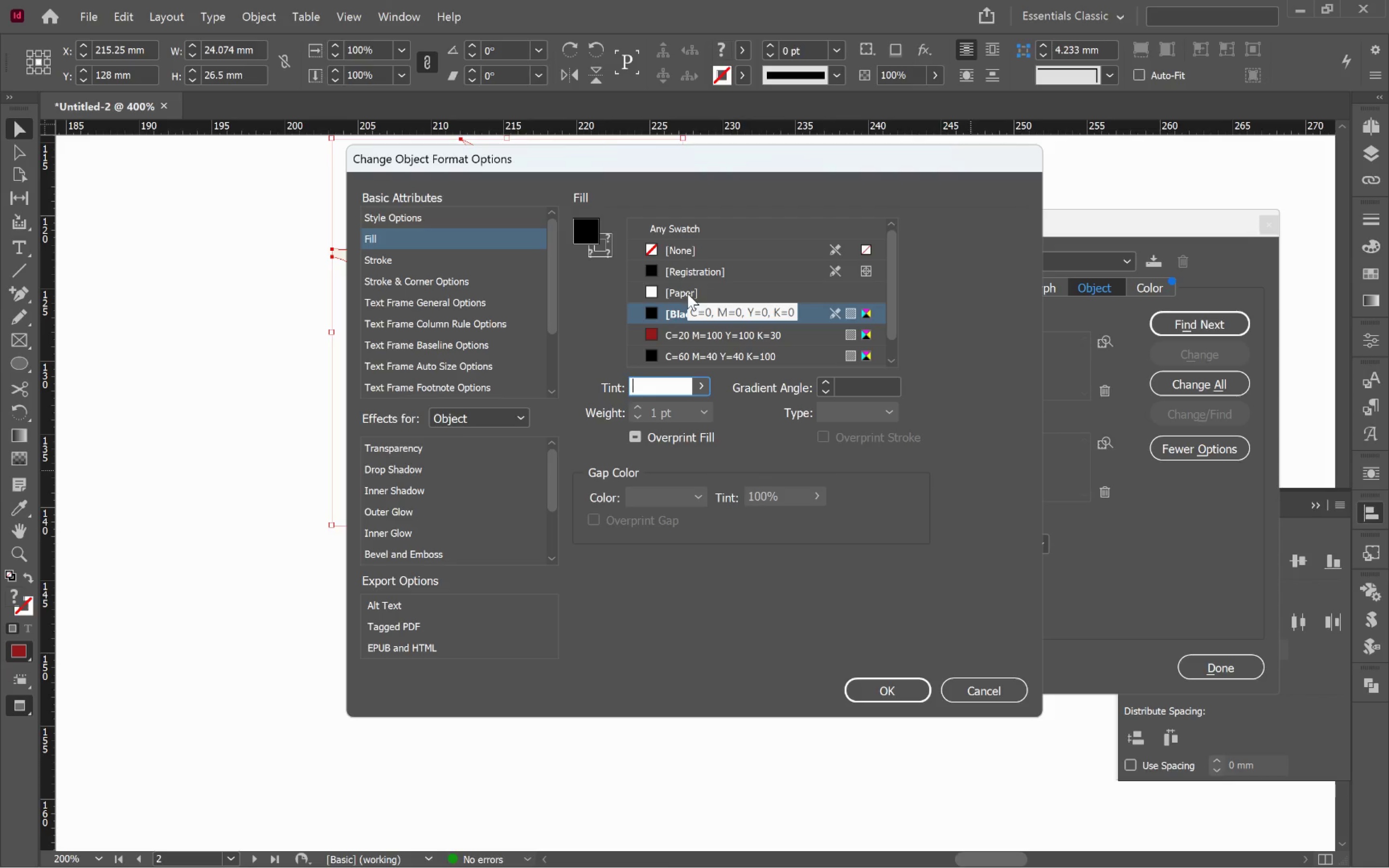 
left_click([899, 684])
 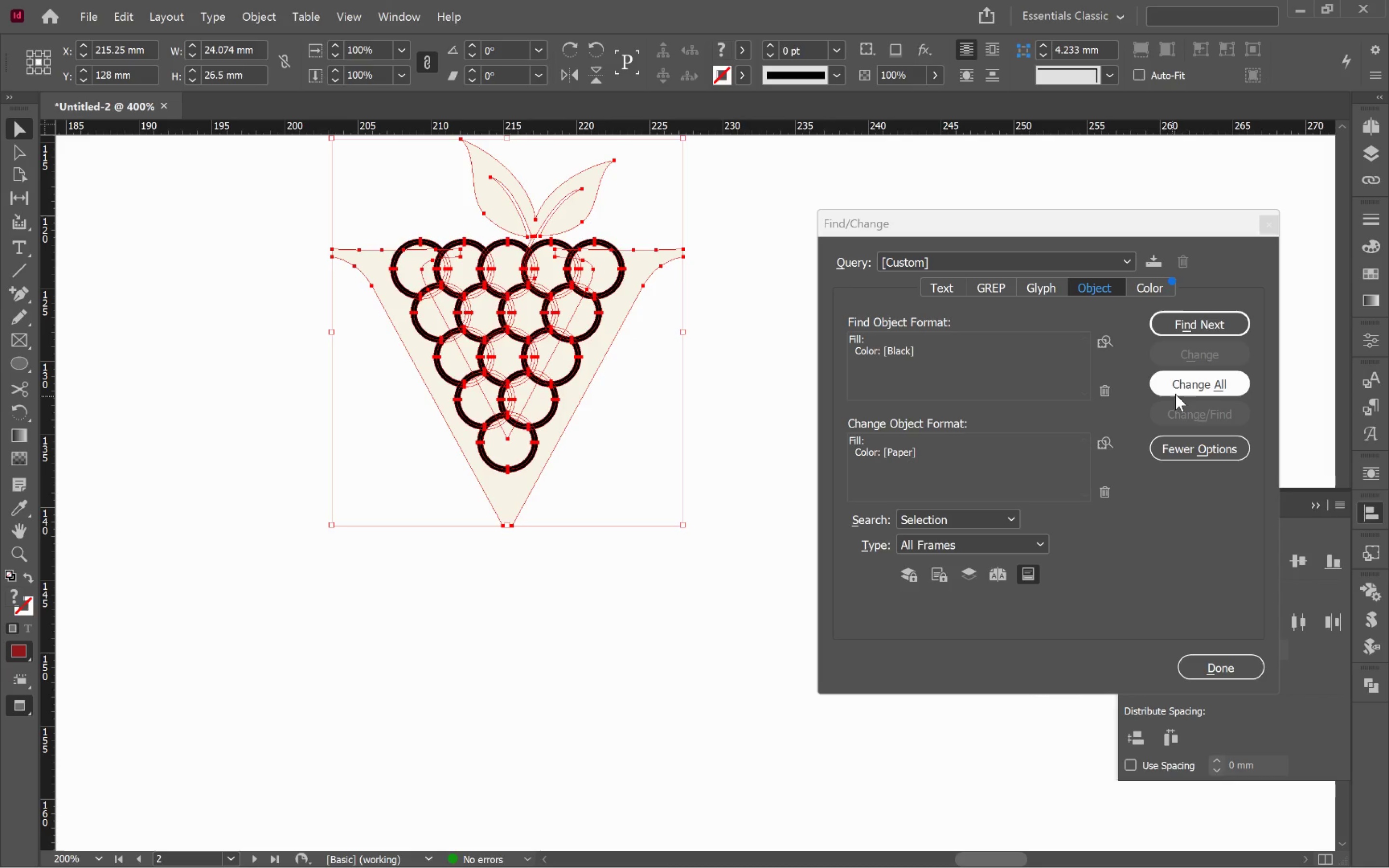 
left_click([1188, 383])
 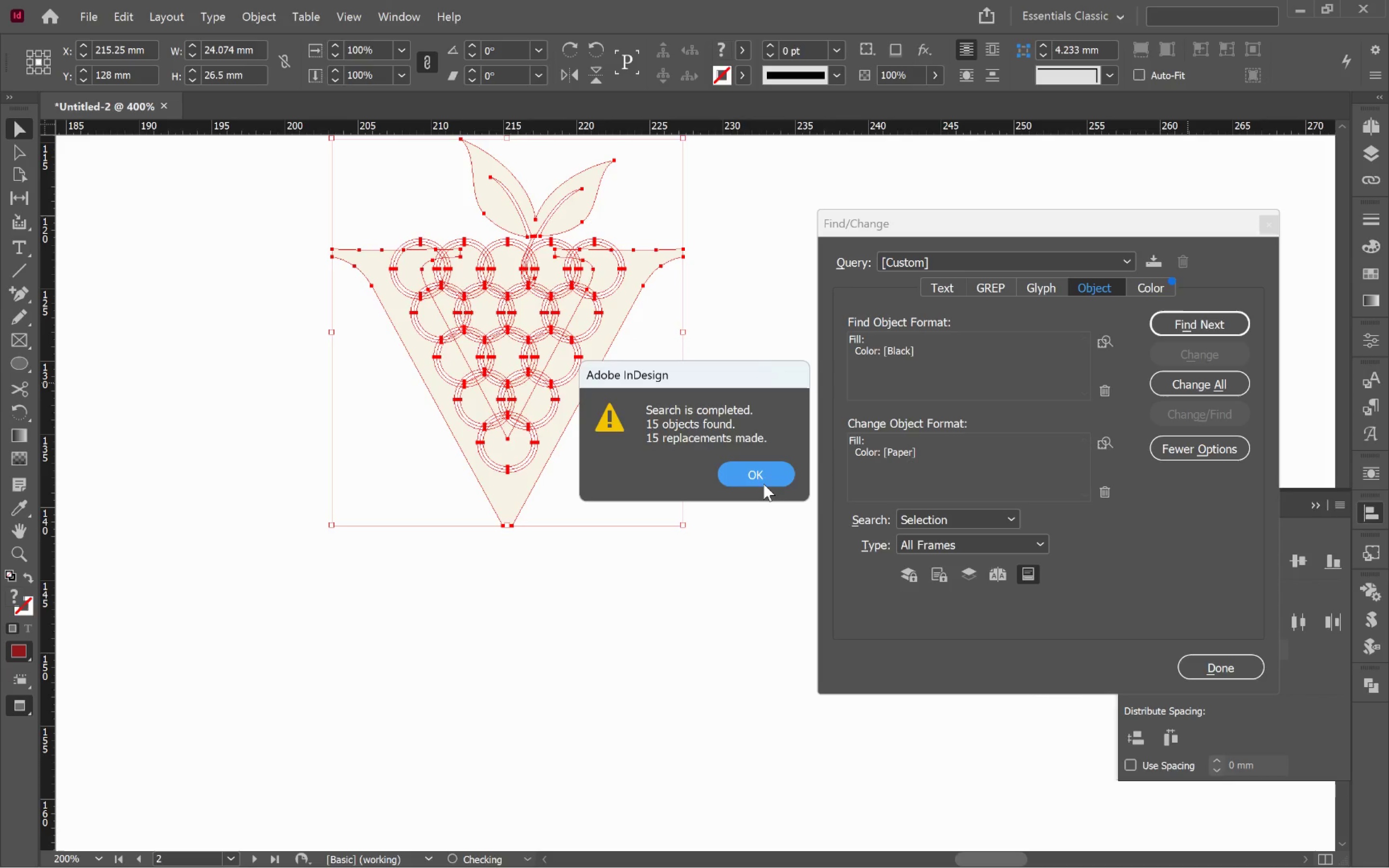 
left_click([761, 474])
 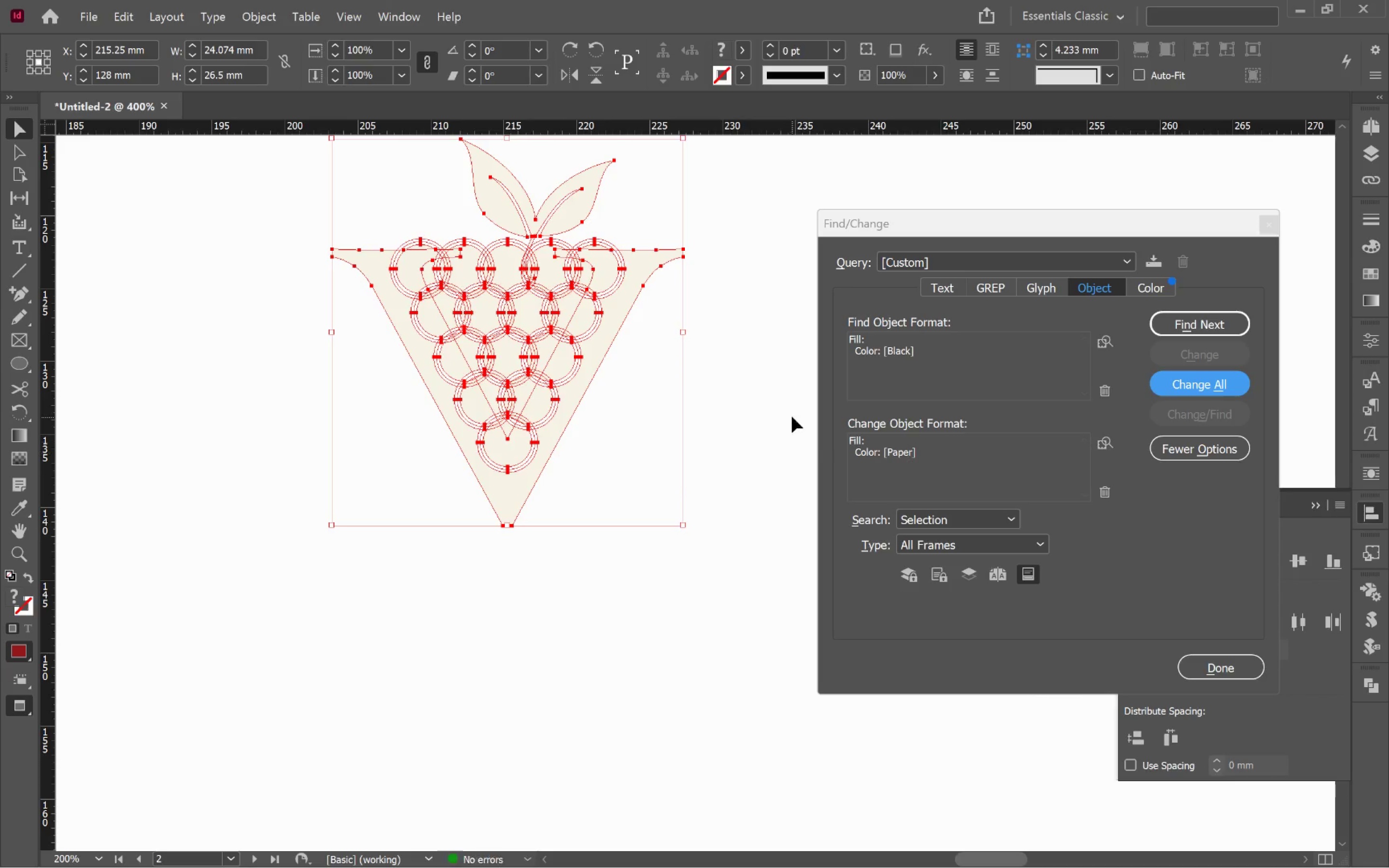 
left_click([792, 407])
 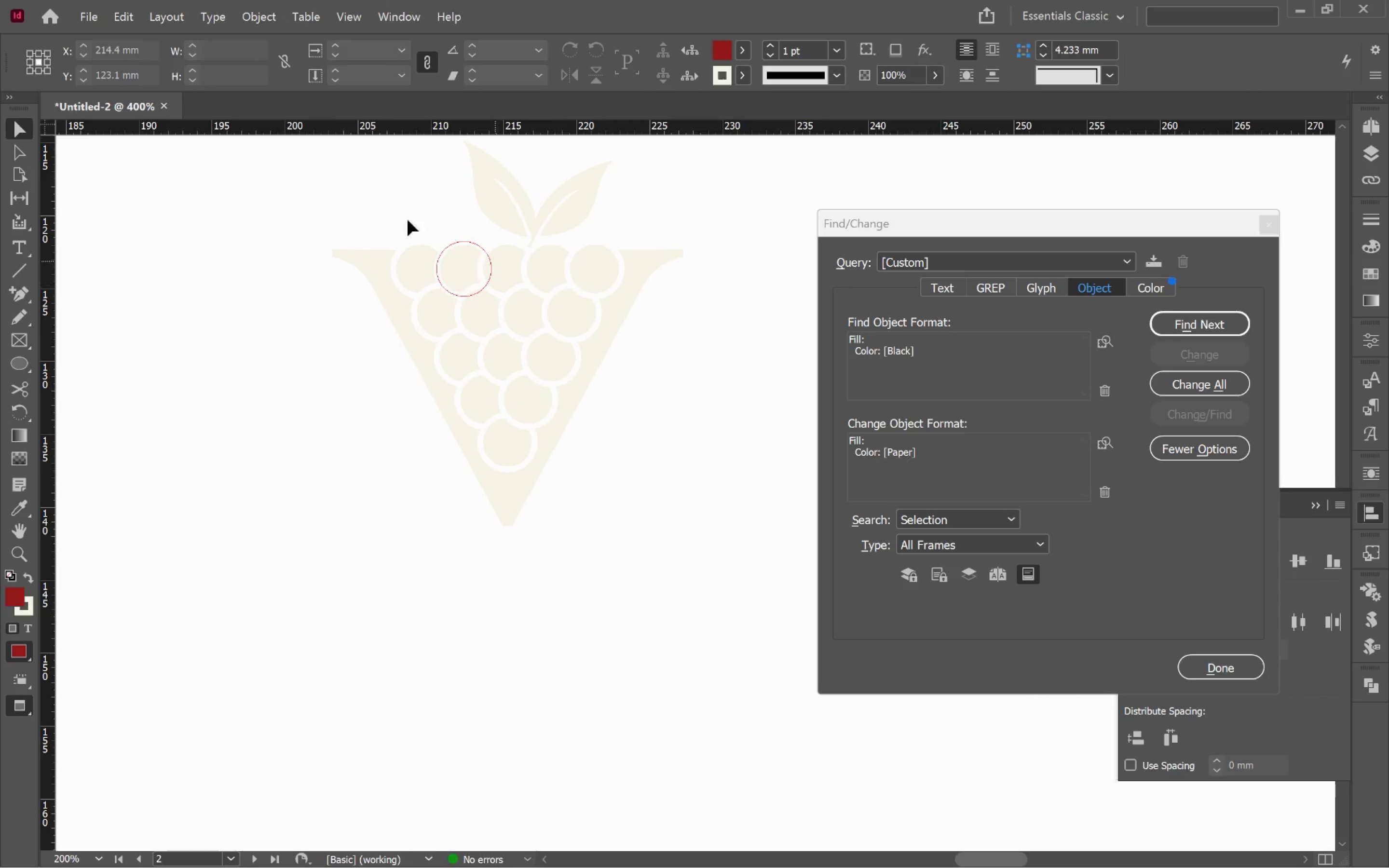 
left_click_drag(start_coordinate=[310, 170], to_coordinate=[788, 517])
 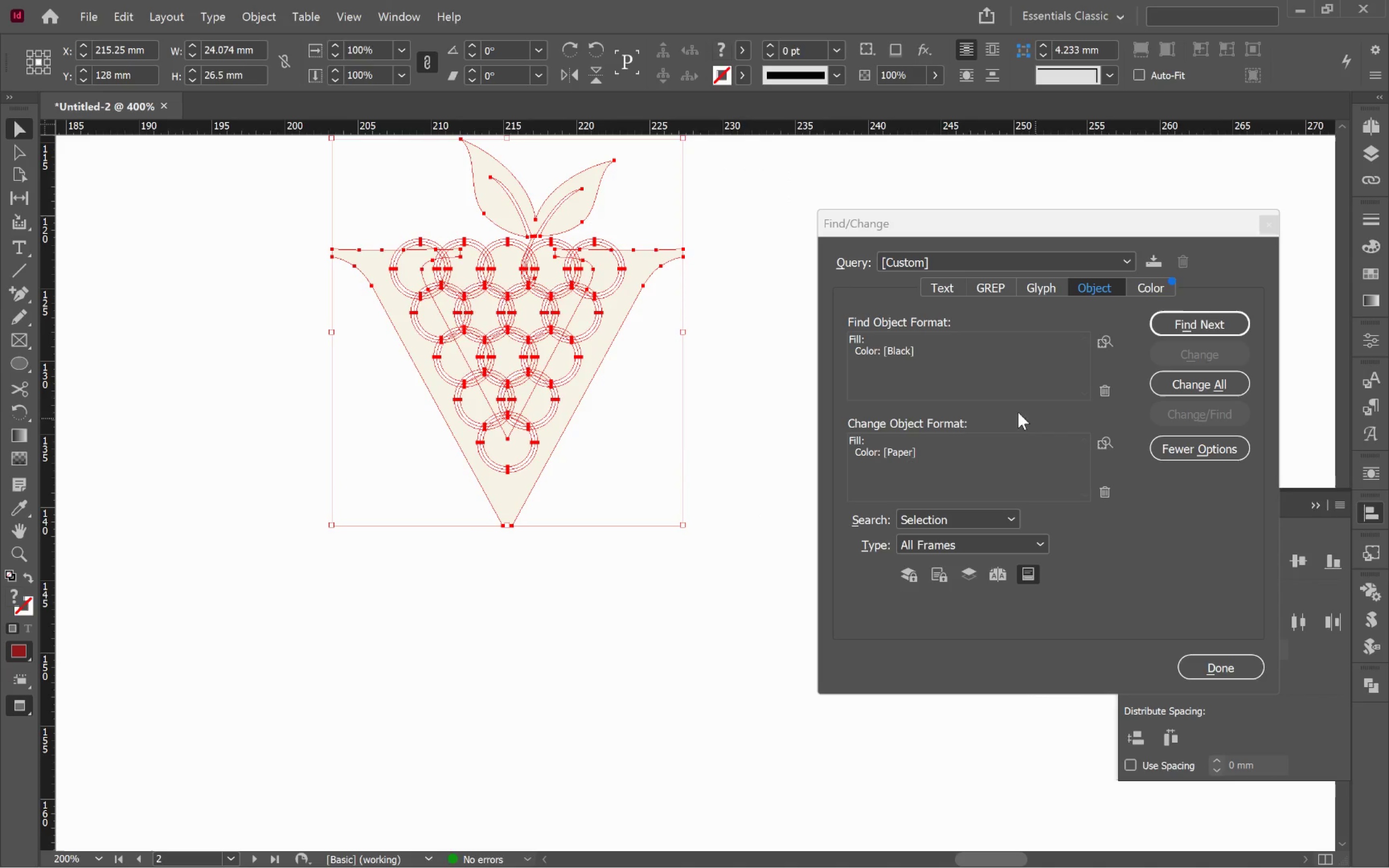 
left_click([972, 369])
 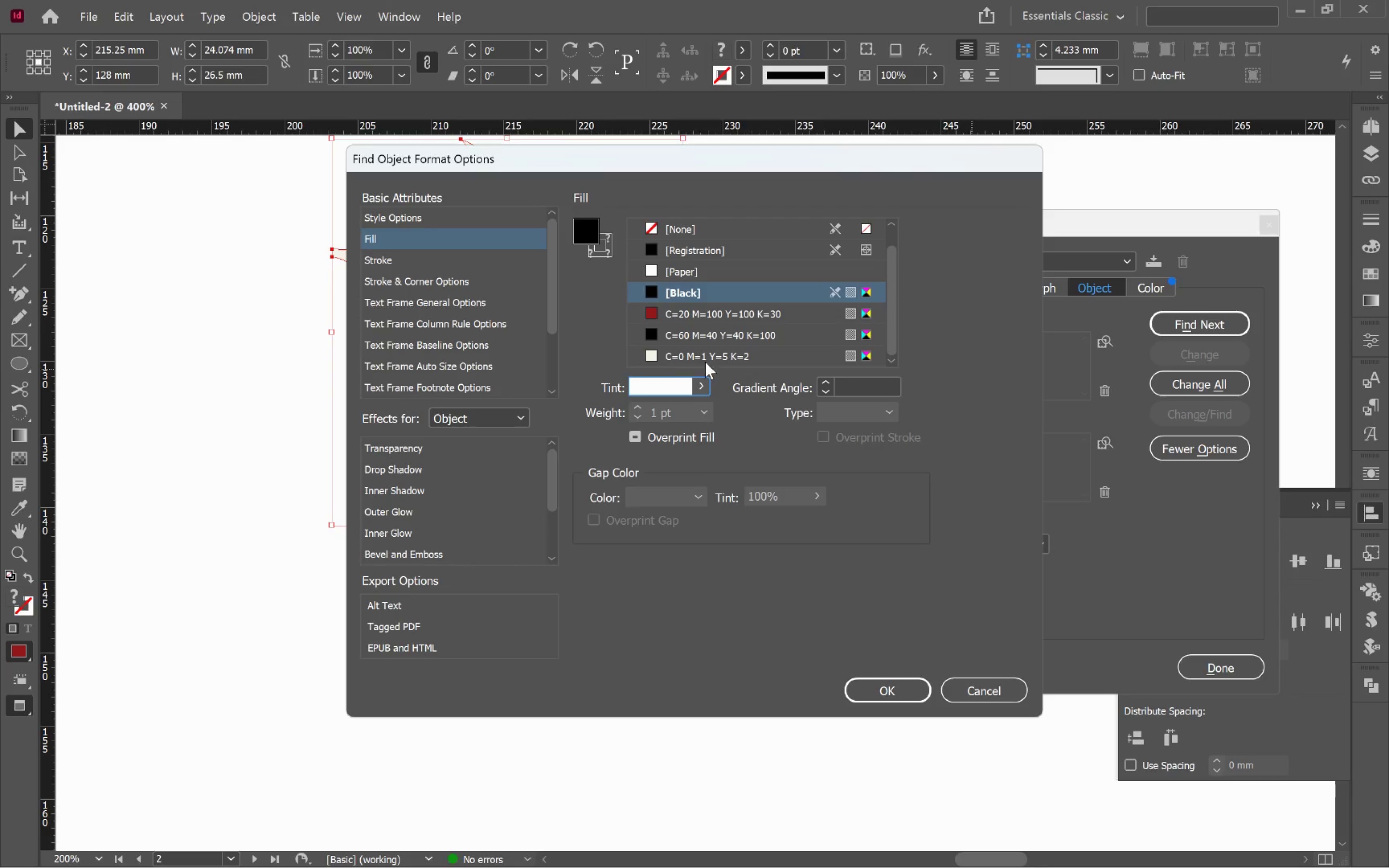 
left_click([710, 355])
 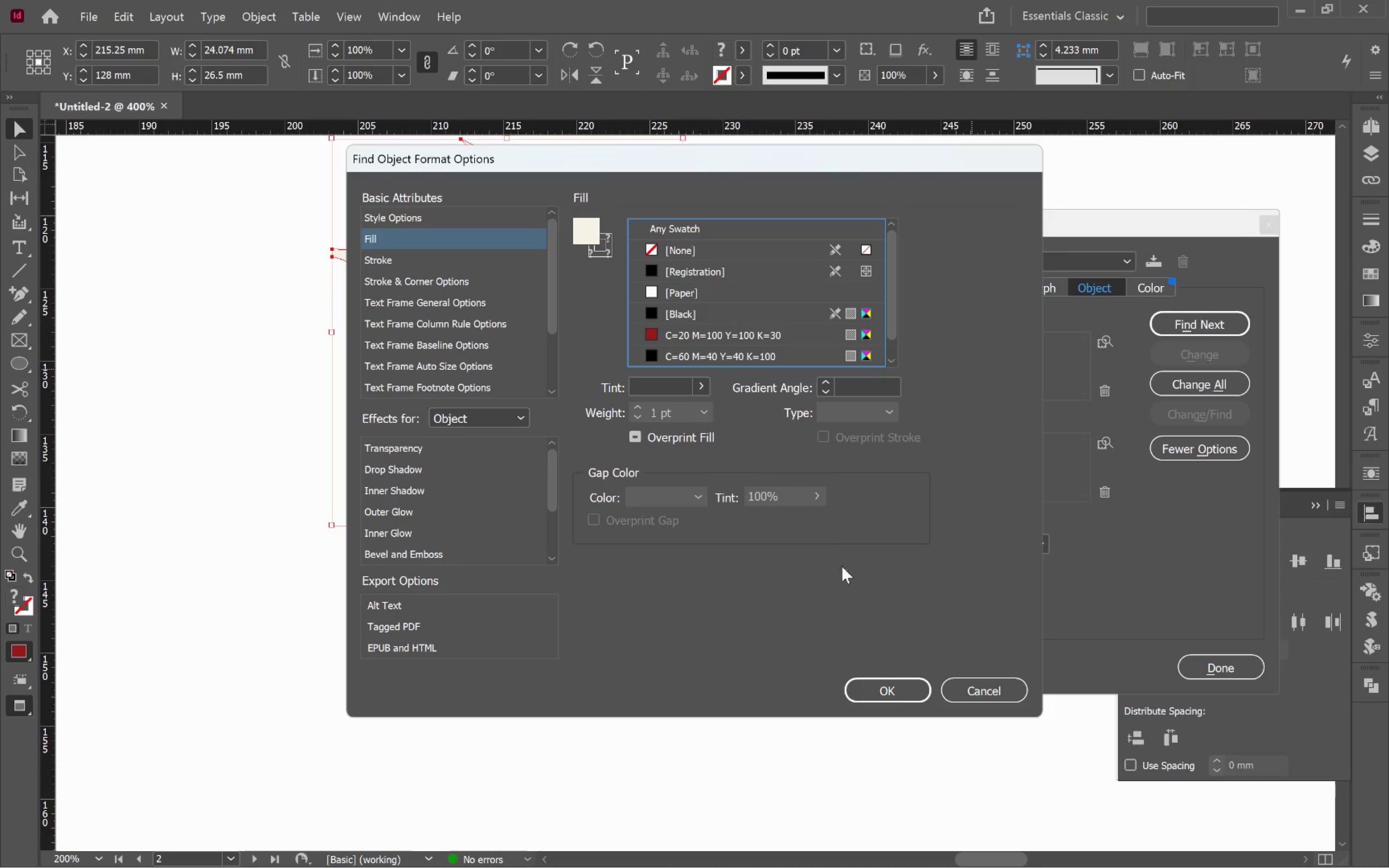 
left_click([889, 685])
 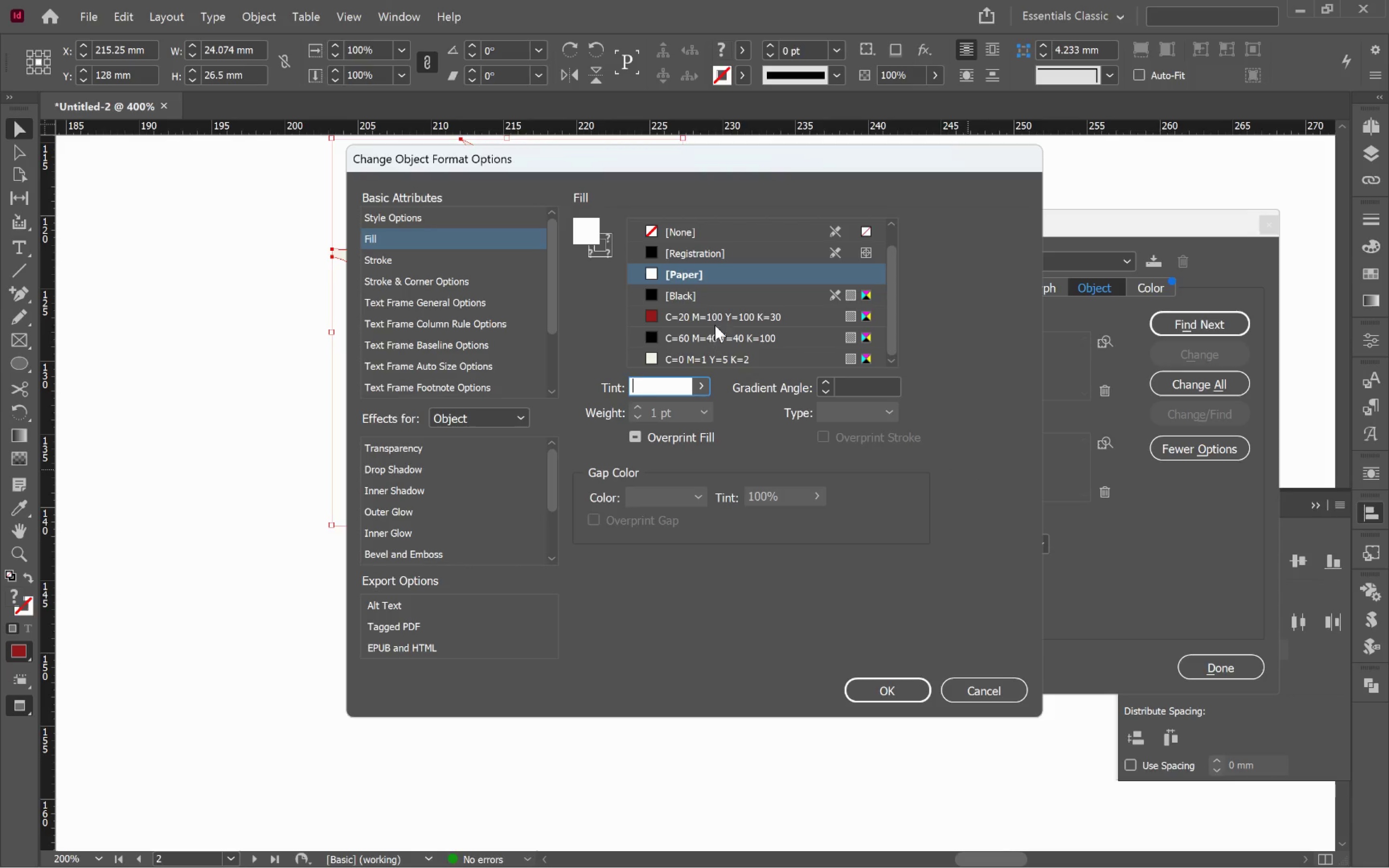 
wait(5.35)
 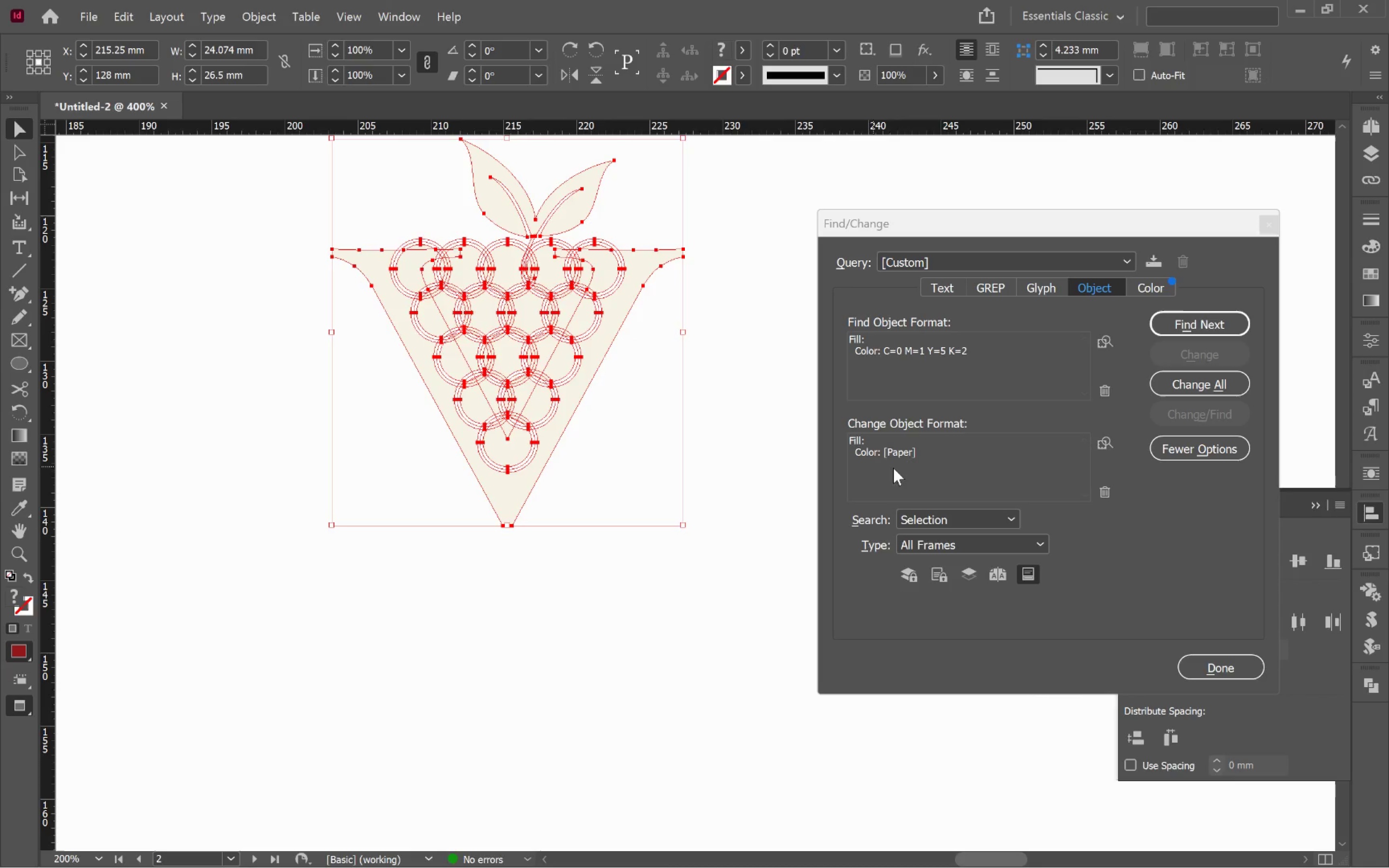 
left_click([899, 696])
 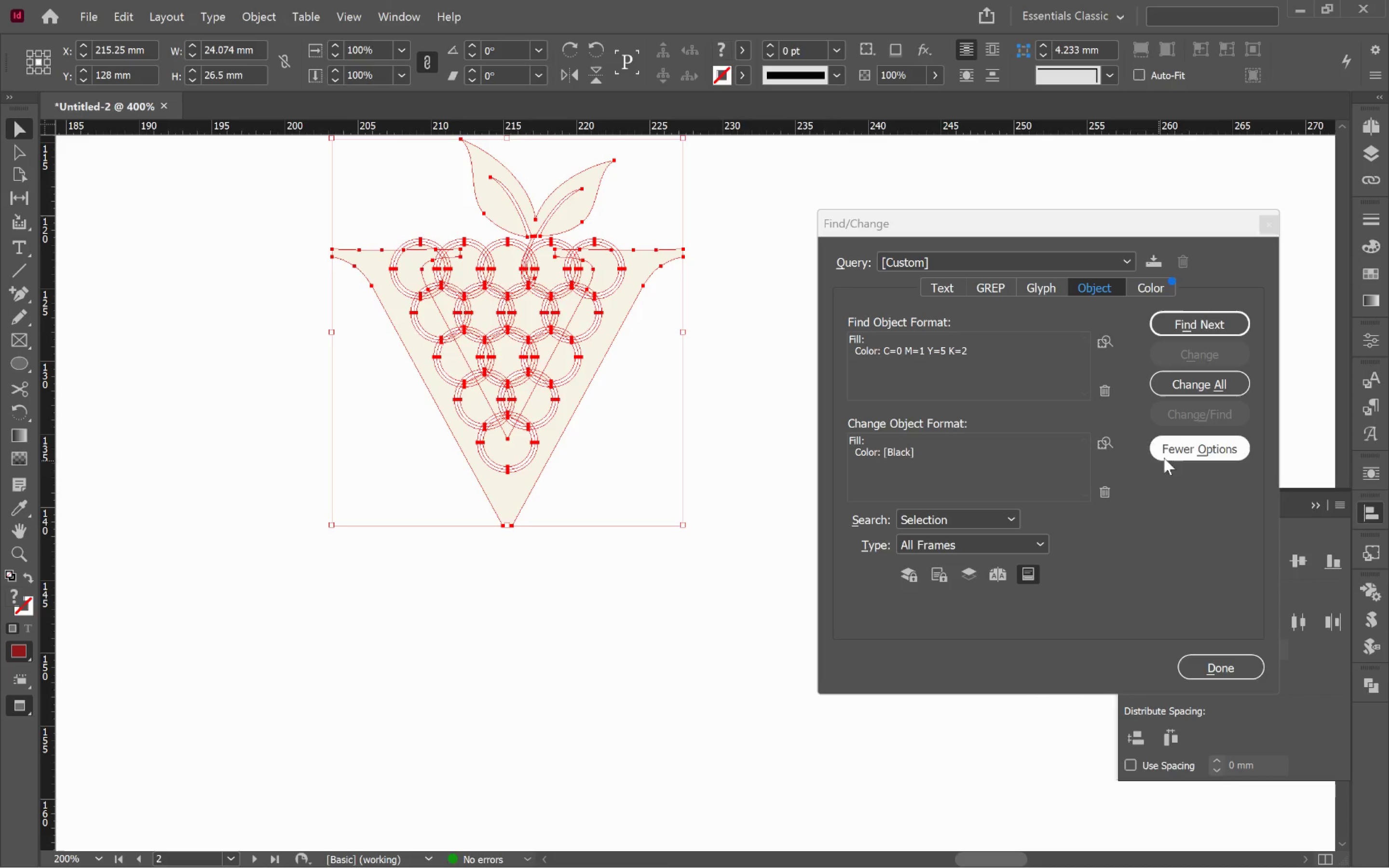 
left_click([1198, 389])
 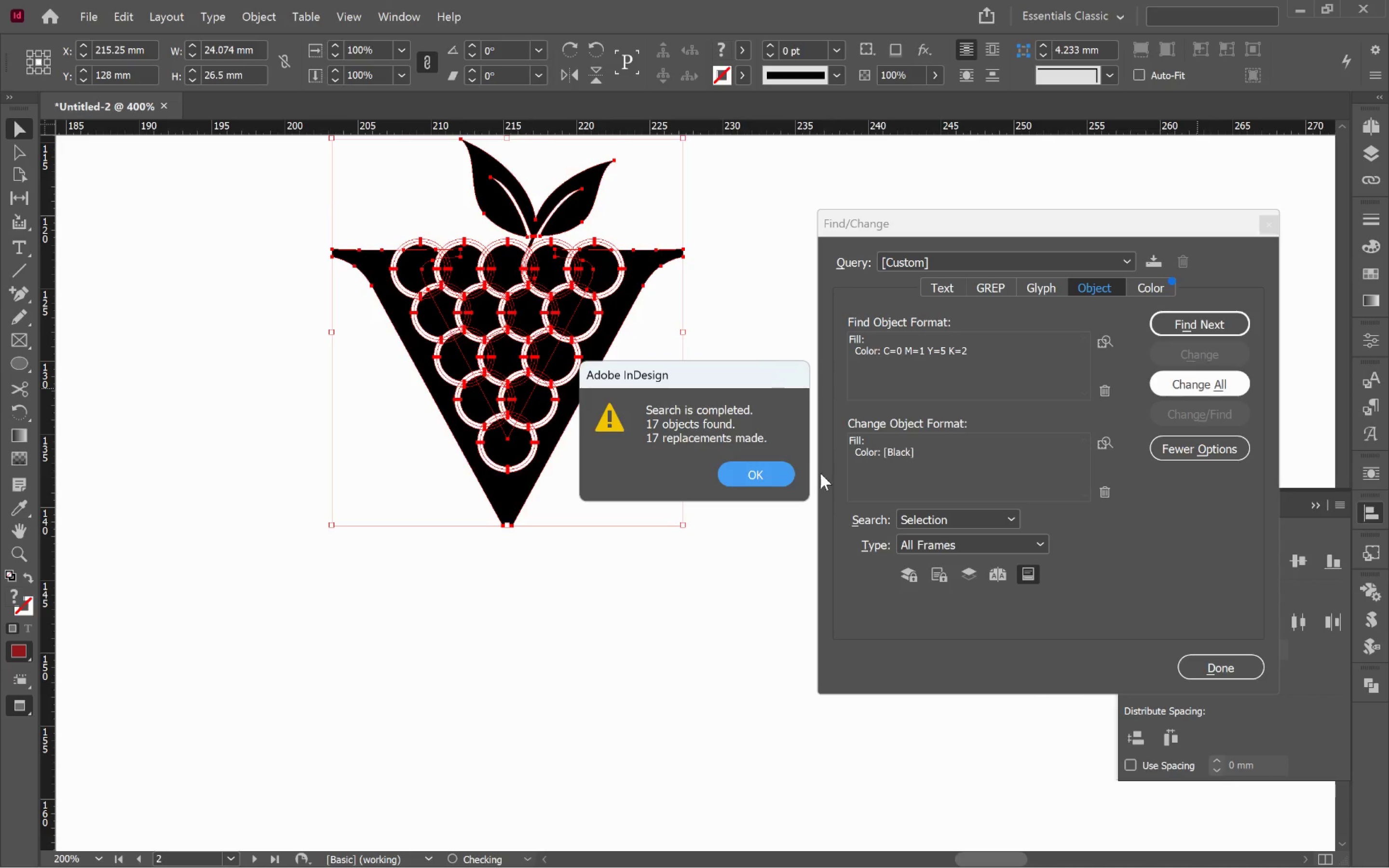 
left_click([780, 474])
 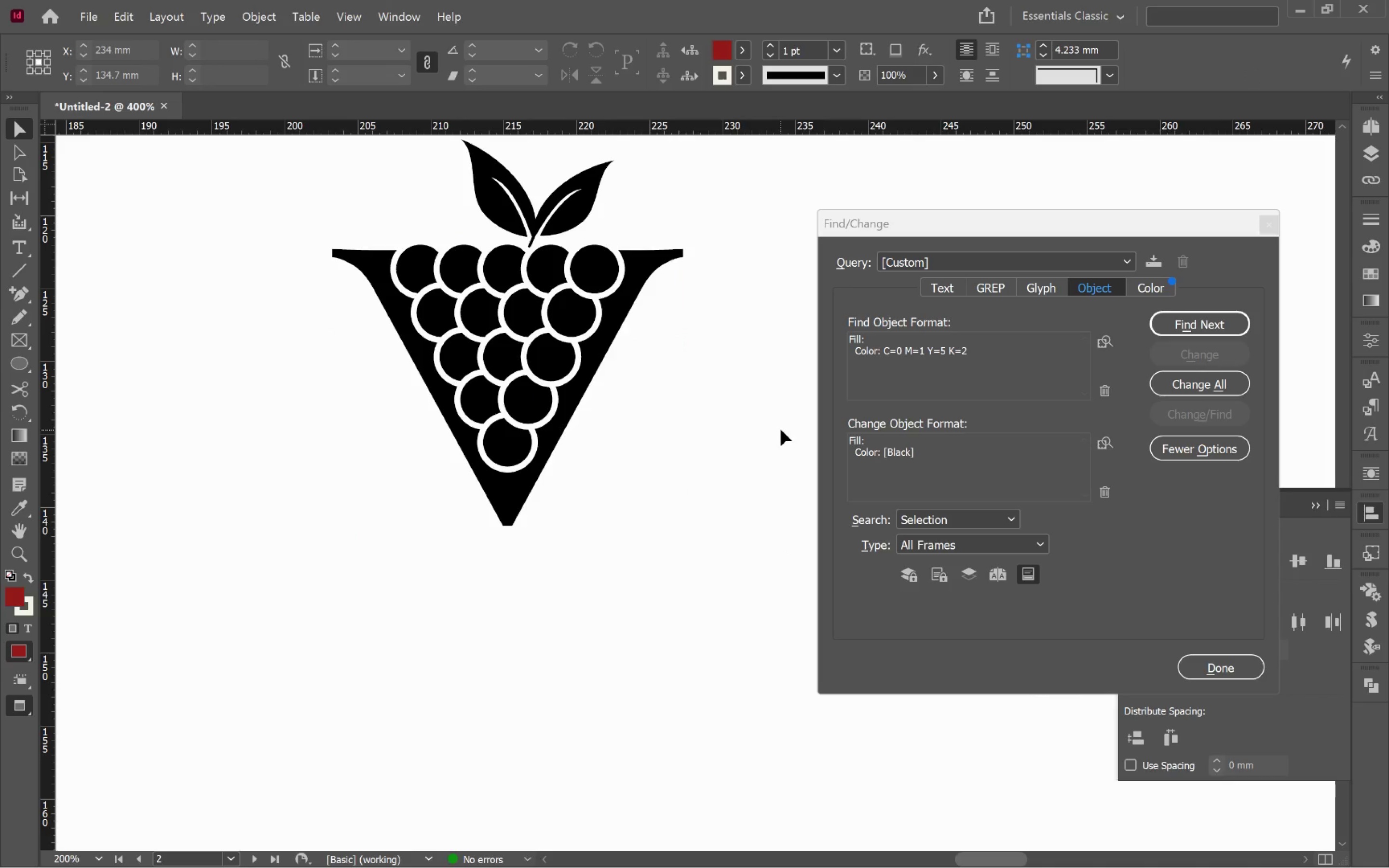 
hold_key(key=AltLeft, duration=0.65)
 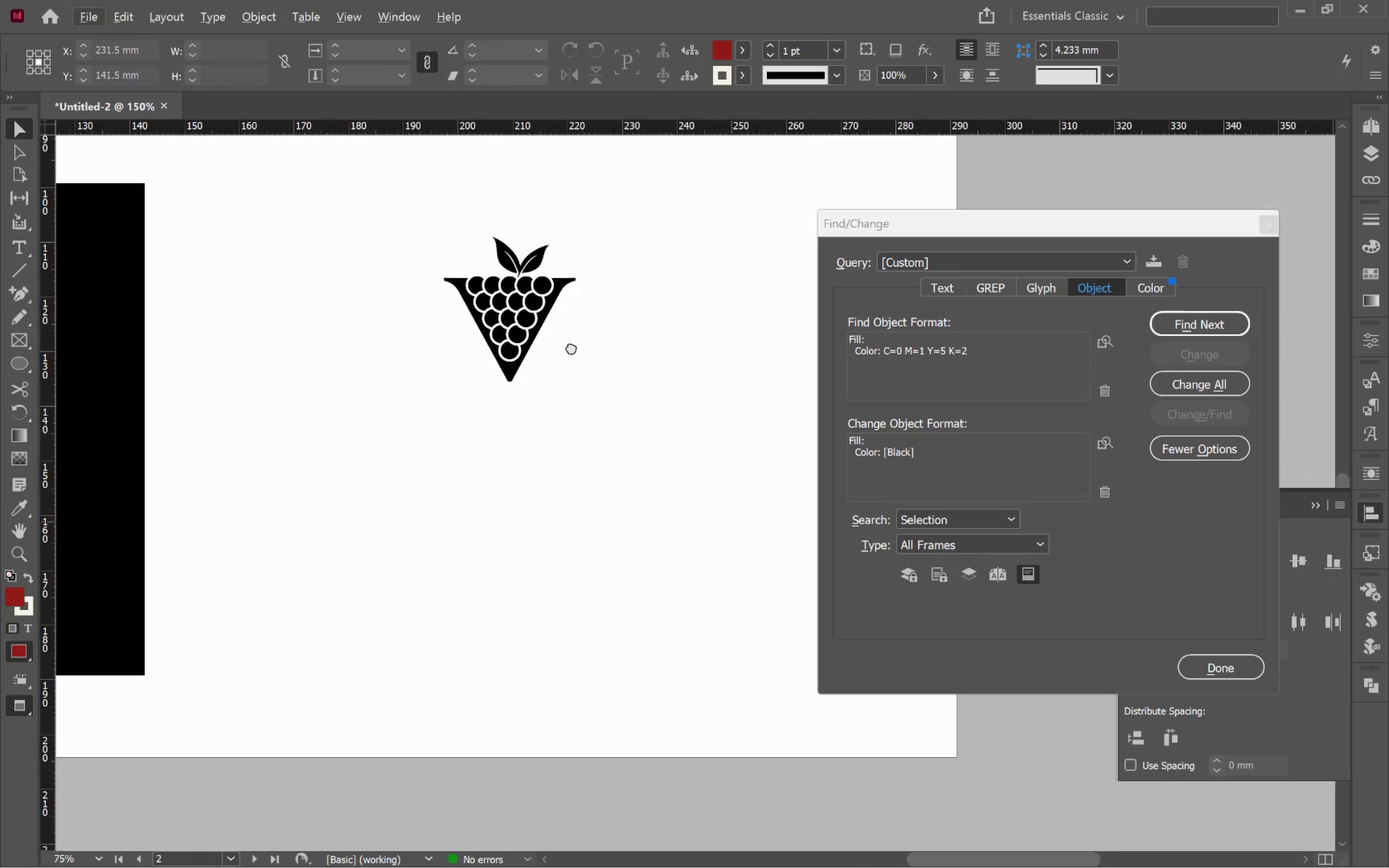 
hold_key(key=Space, duration=0.59)
 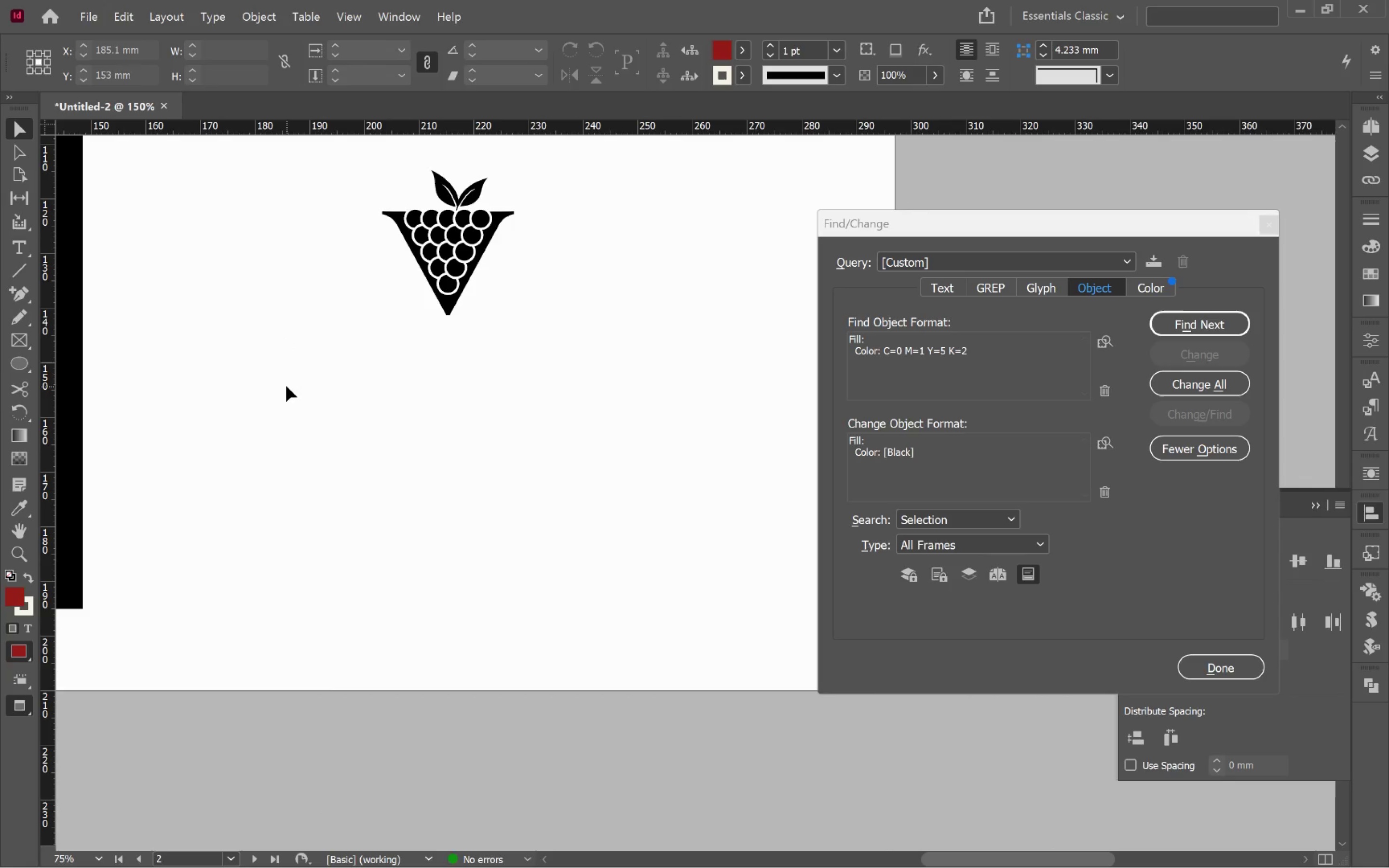 
scroll: coordinate [729, 527], scroll_direction: down, amount: 3.0
 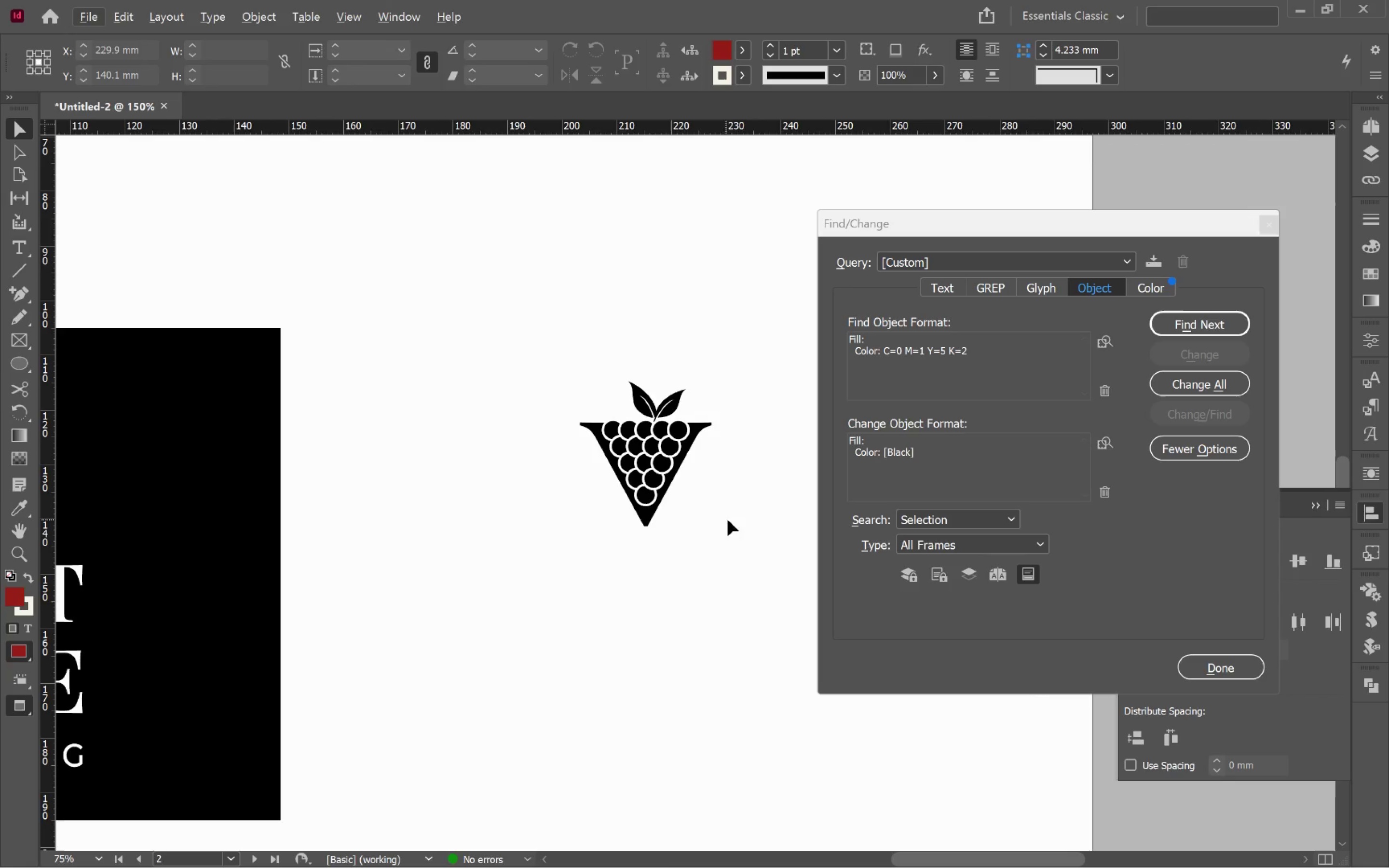 
left_click_drag(start_coordinate=[727, 513], to_coordinate=[530, 302])
 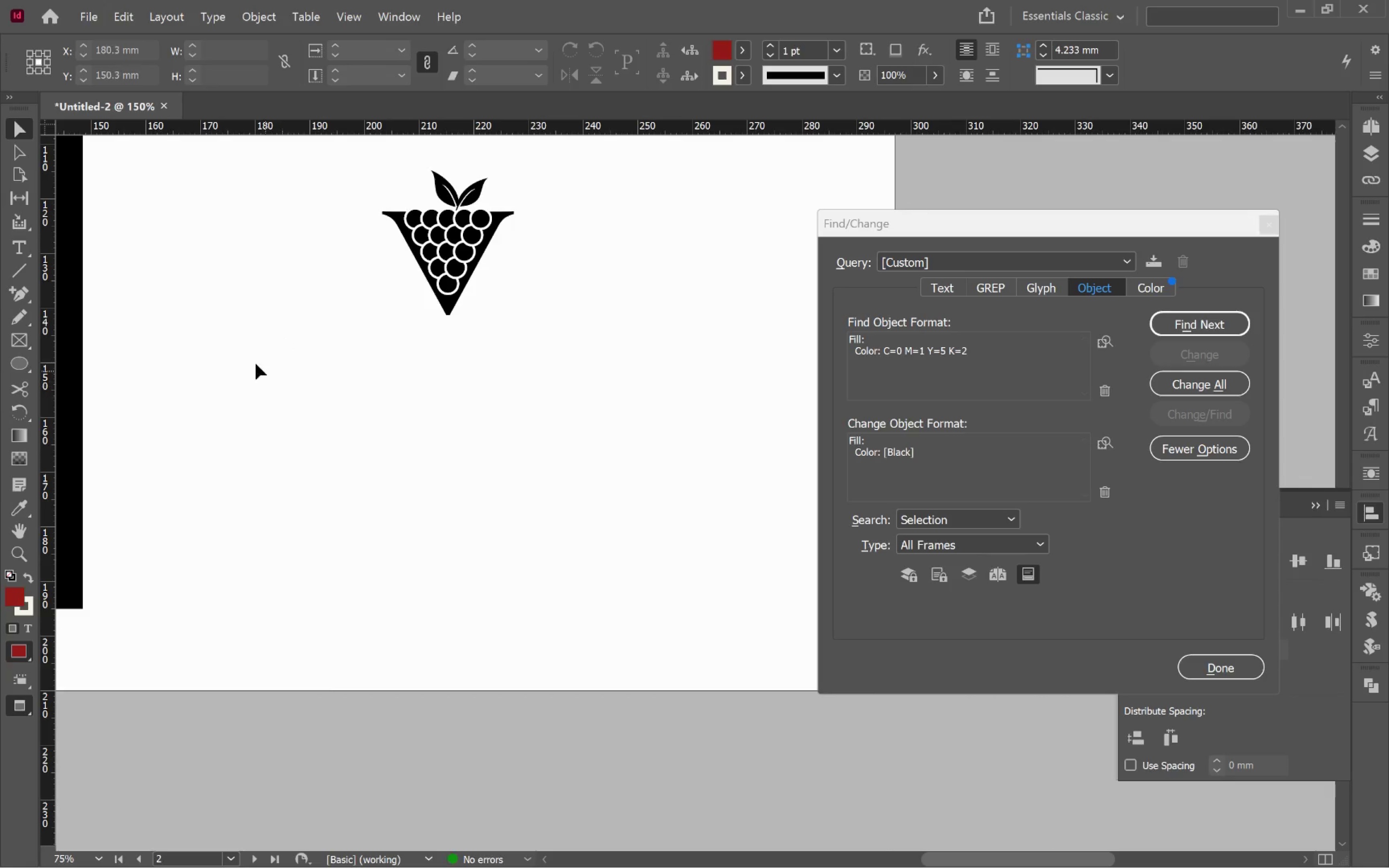 
left_click_drag(start_coordinate=[249, 341], to_coordinate=[711, 670])
 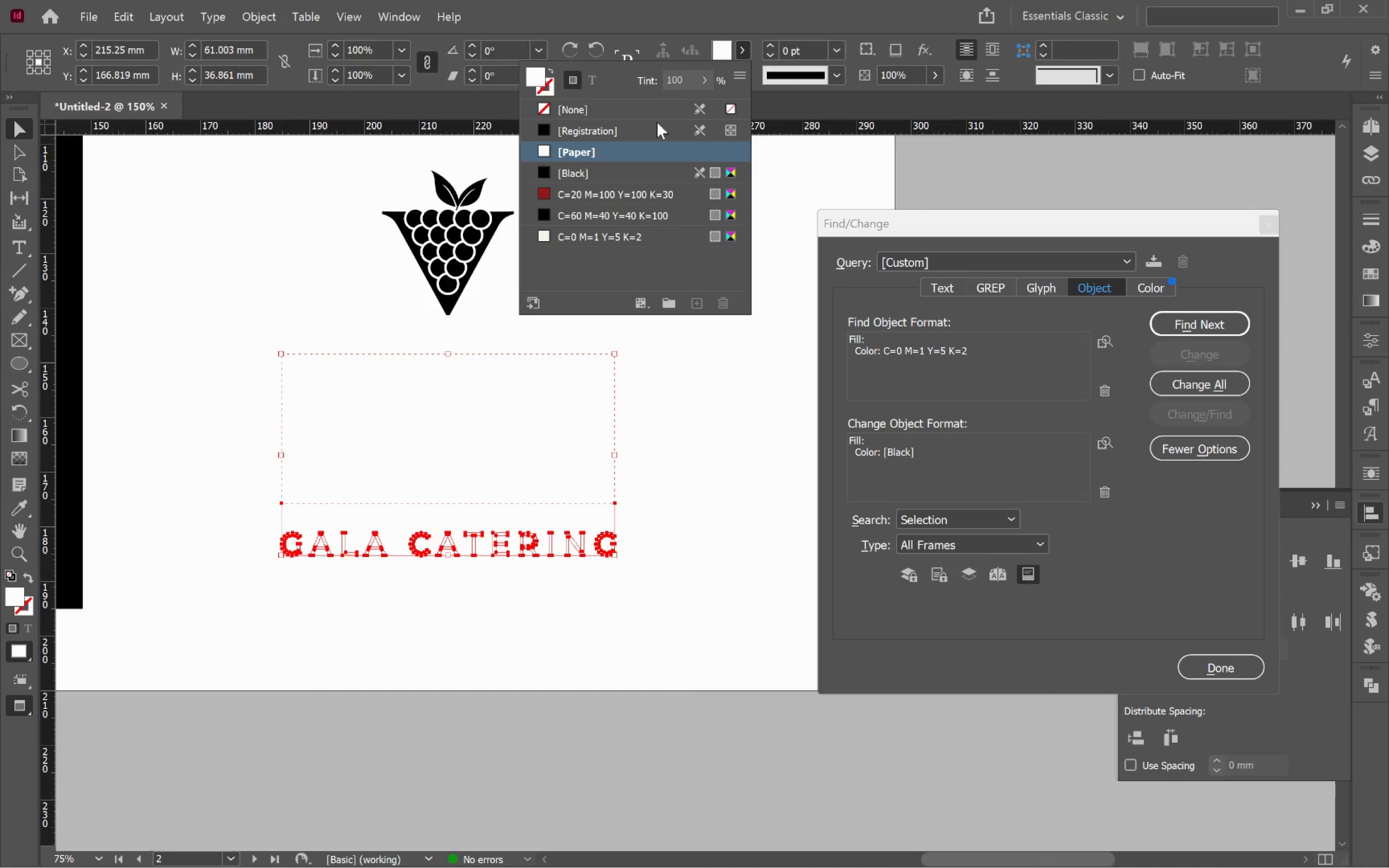 
left_click([585, 176])
 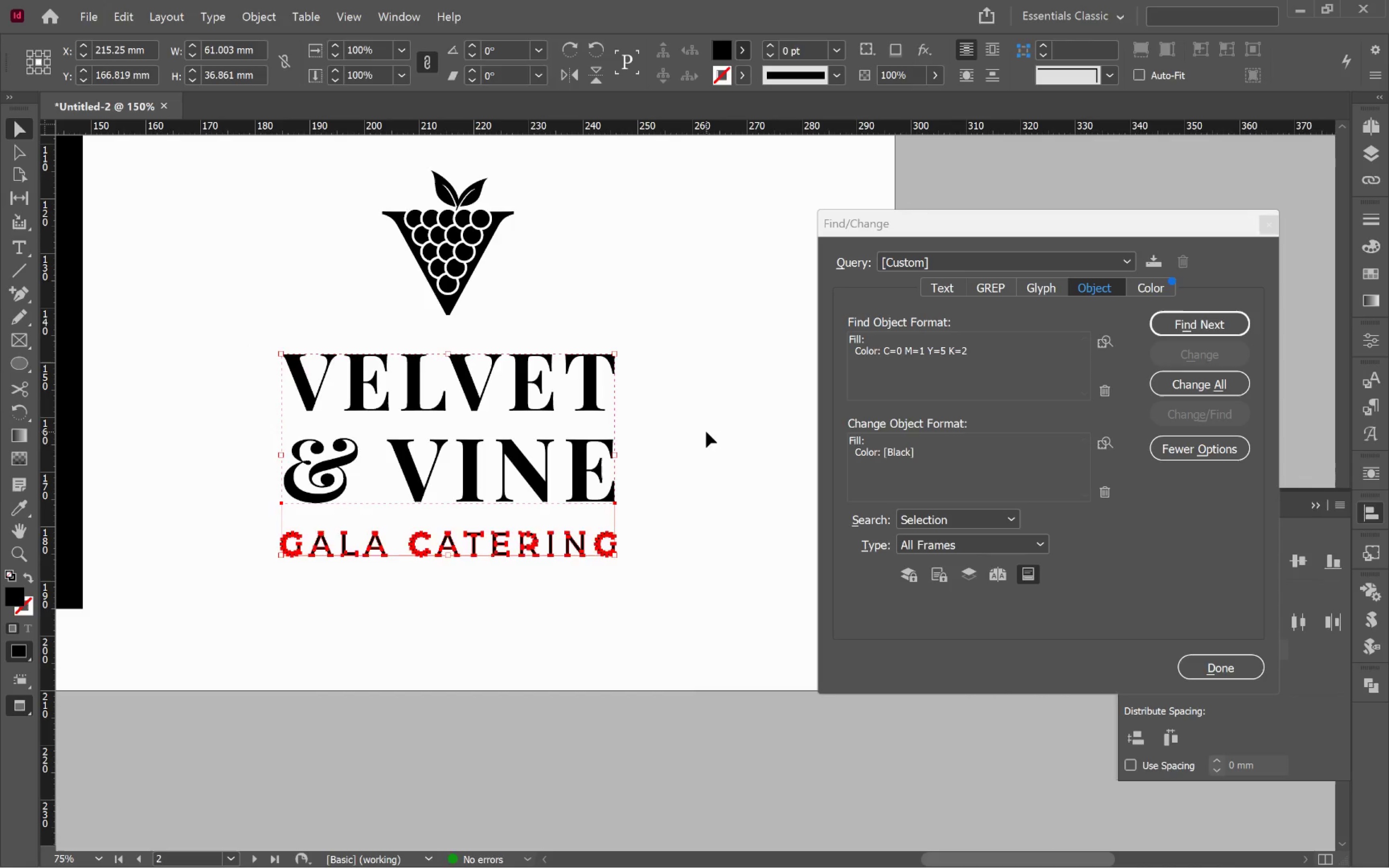 
double_click([706, 432])
 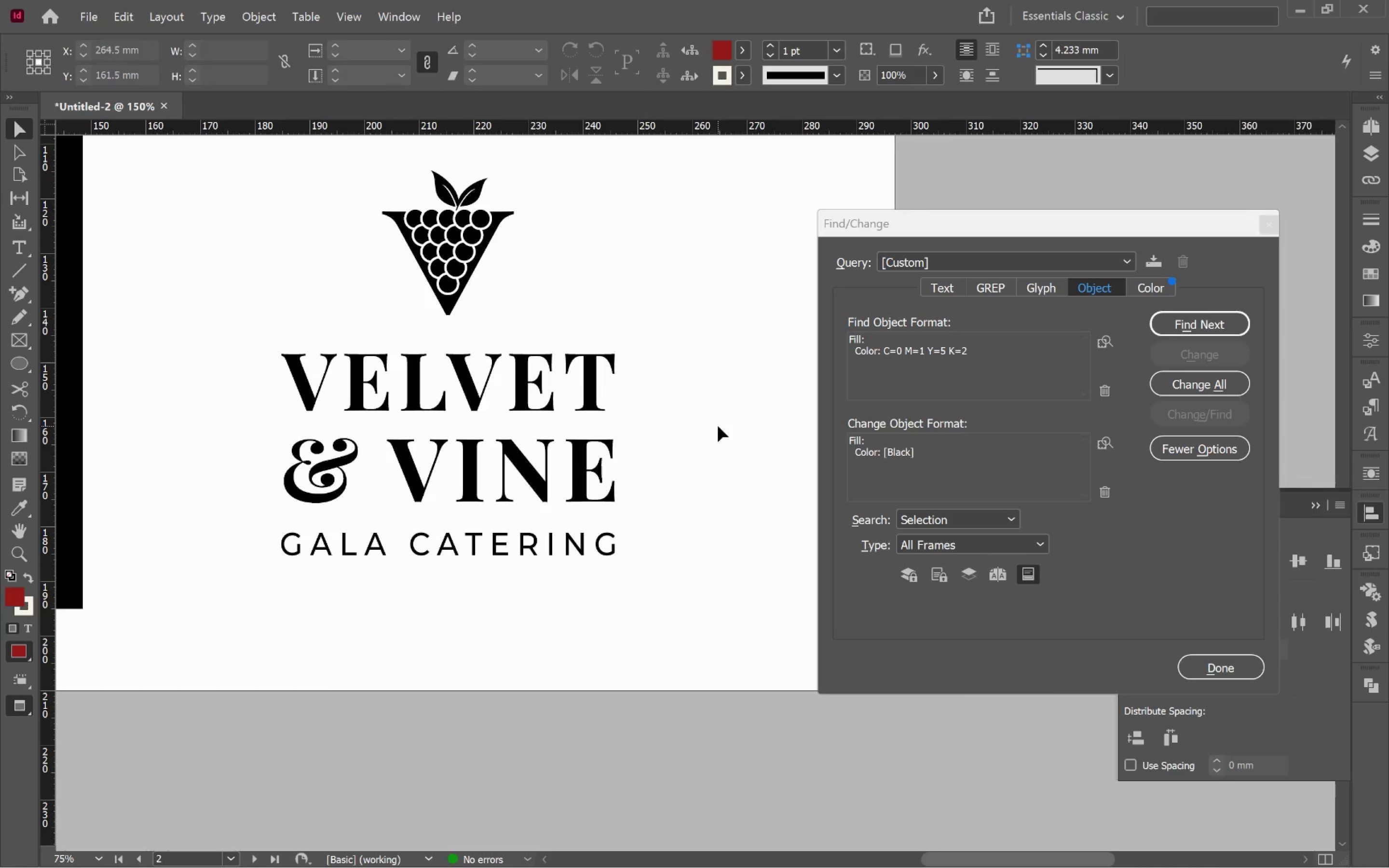 
hold_key(key=AltLeft, duration=0.77)
scroll: coordinate [712, 389], scroll_direction: down, amount: 2.0
 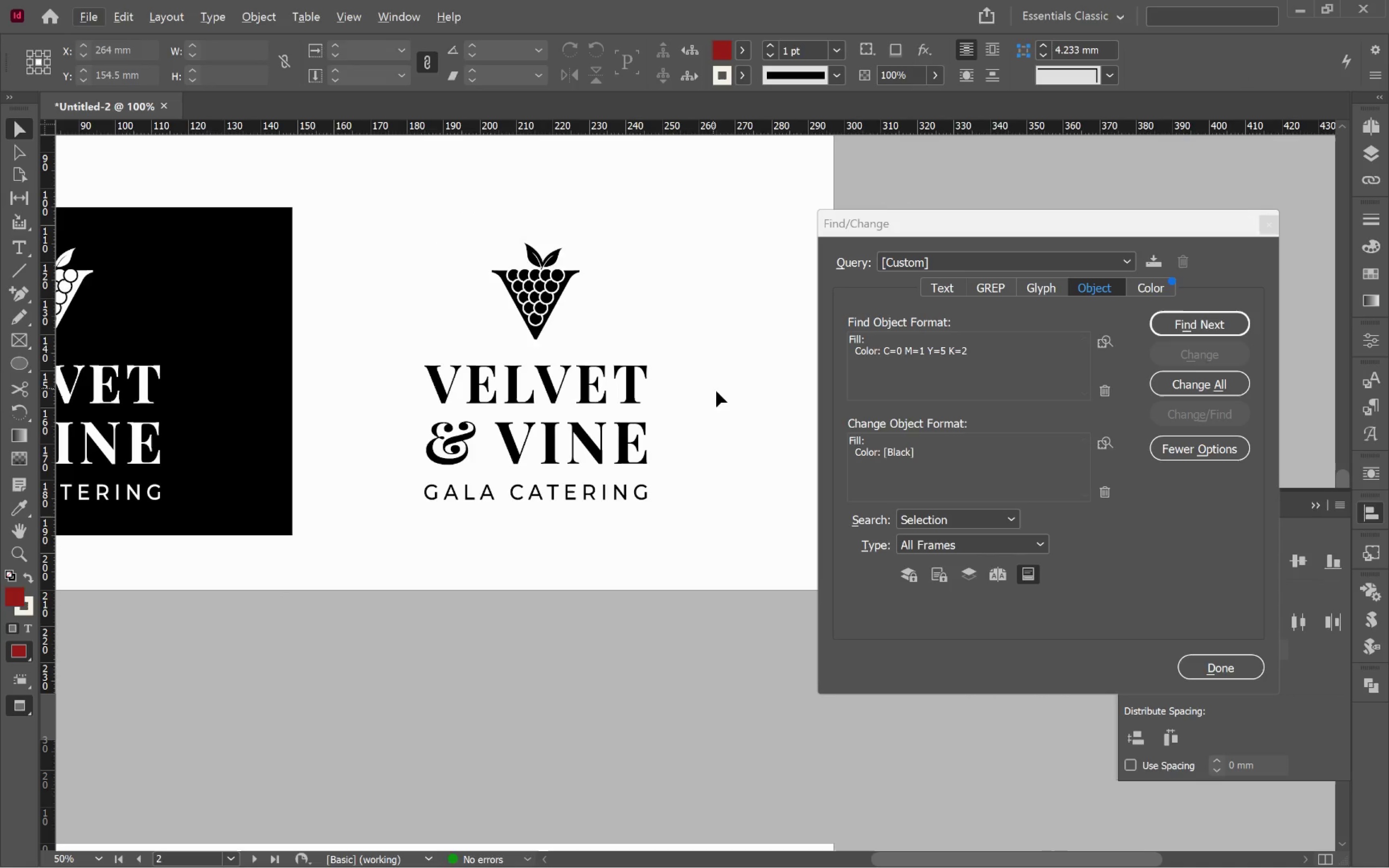 
hold_key(key=Space, duration=0.8)
 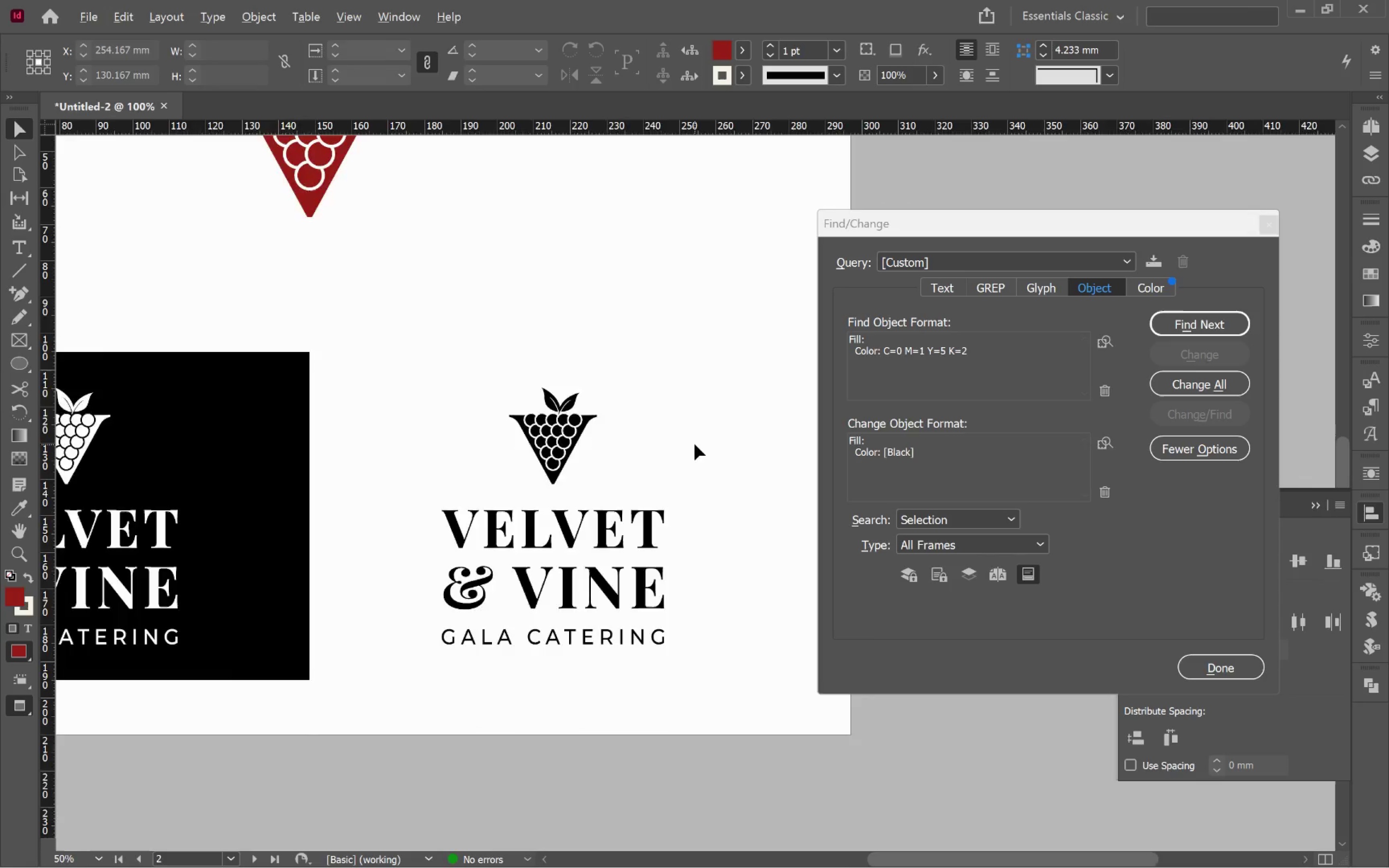 
left_click_drag(start_coordinate=[721, 388], to_coordinate=[738, 532])
 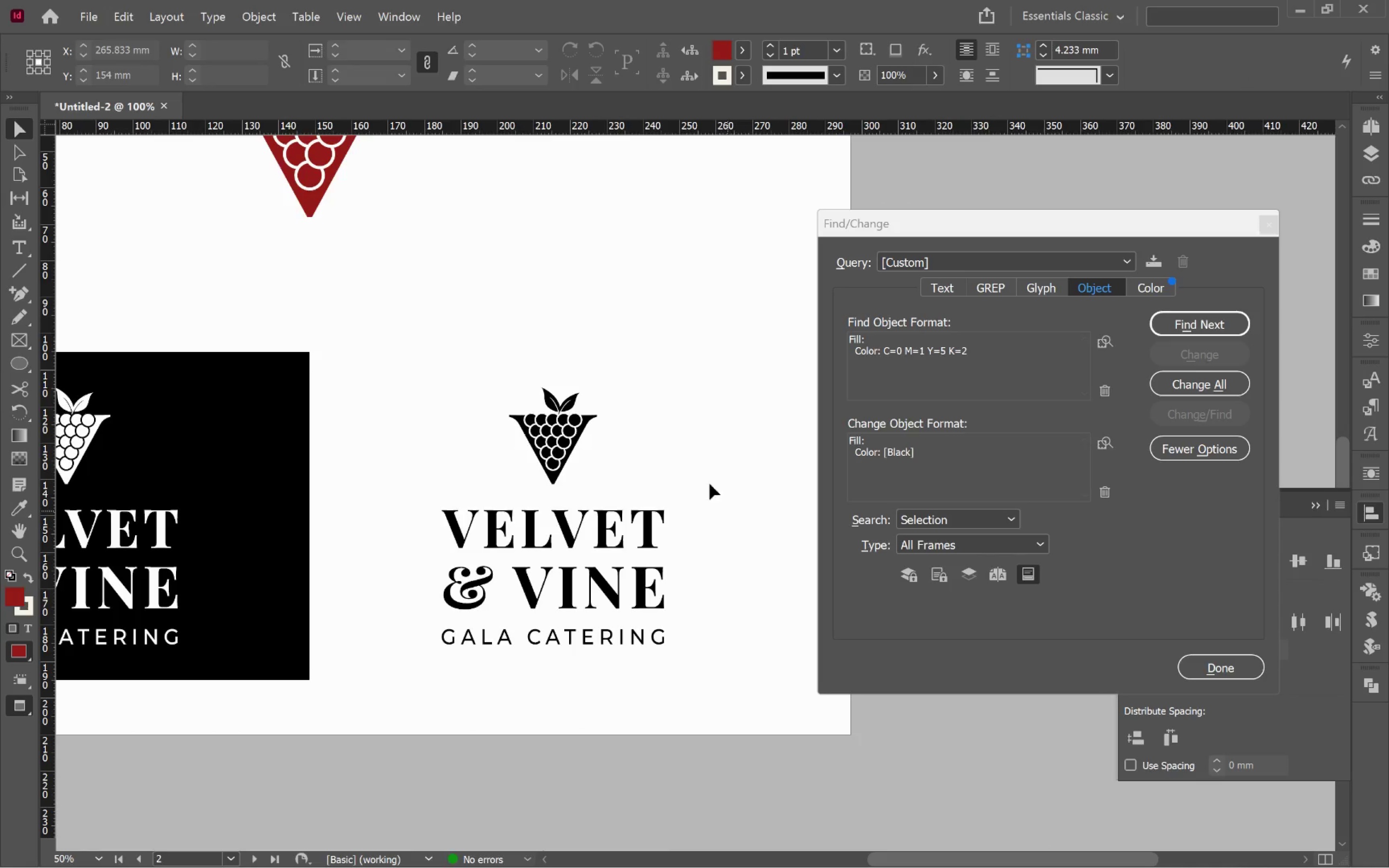 
hold_key(key=AltLeft, duration=0.49)
scroll: coordinate [694, 444], scroll_direction: down, amount: 1.0
 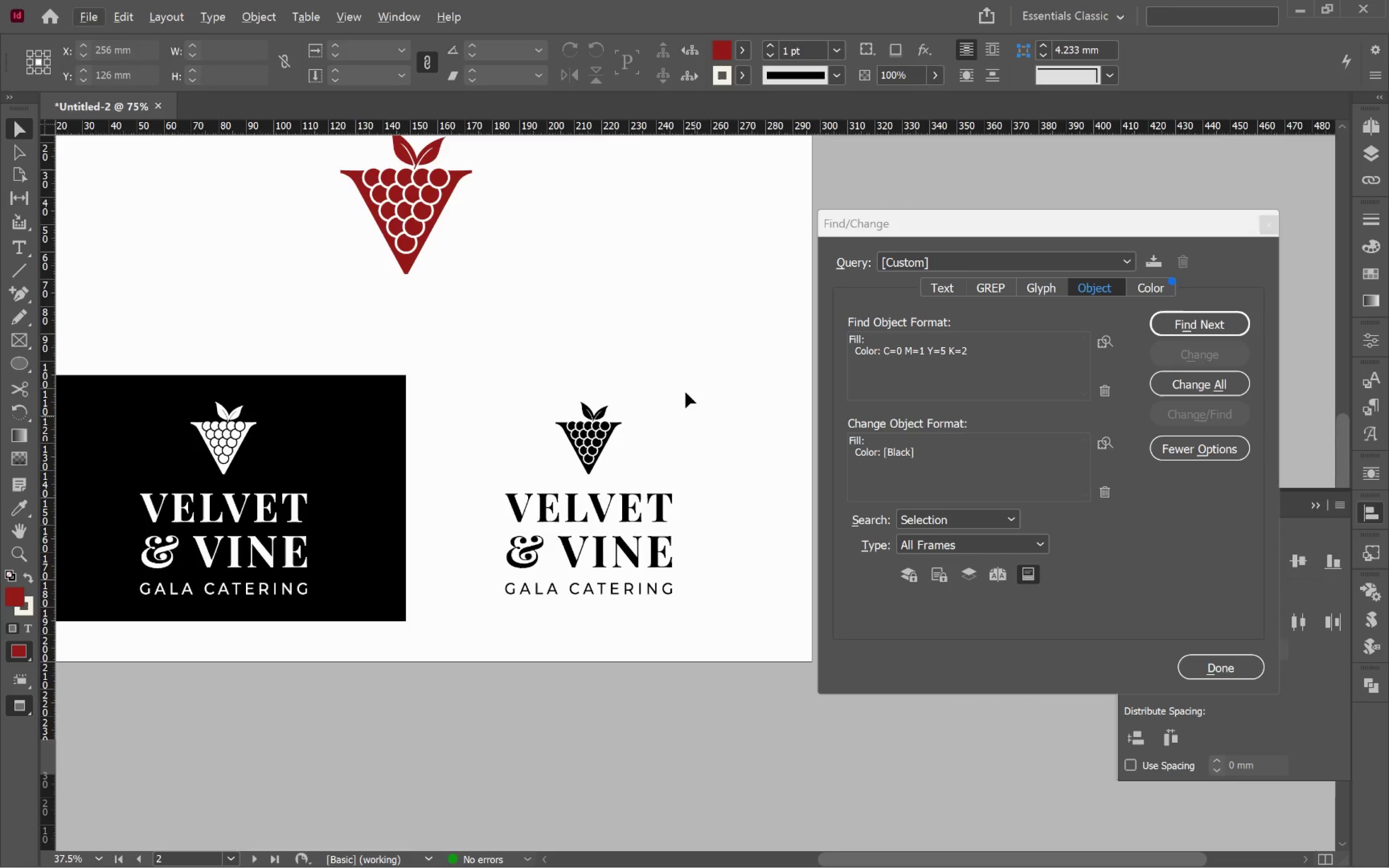 
hold_key(key=Space, duration=1.53)
 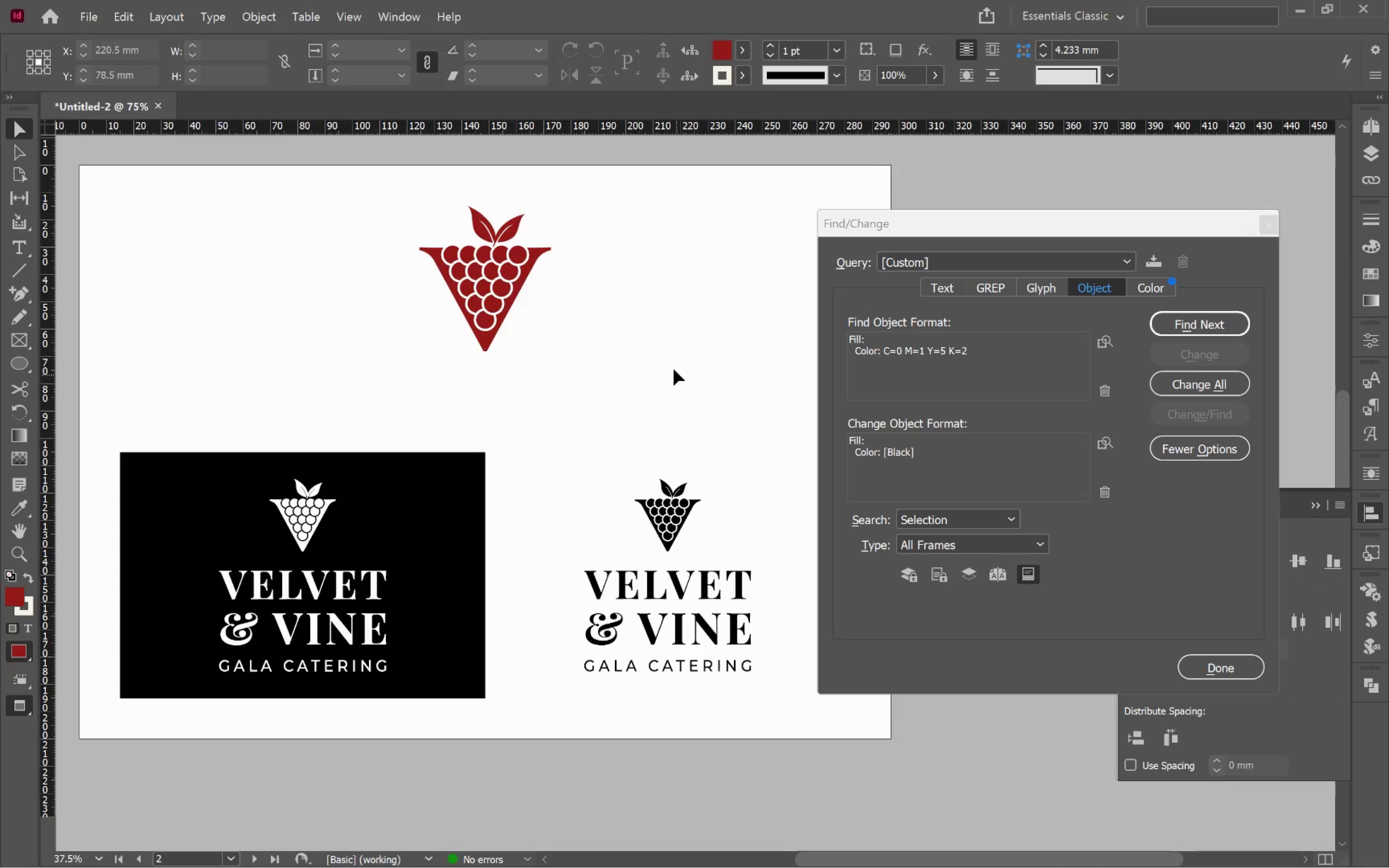 
left_click_drag(start_coordinate=[676, 349], to_coordinate=[755, 425])
 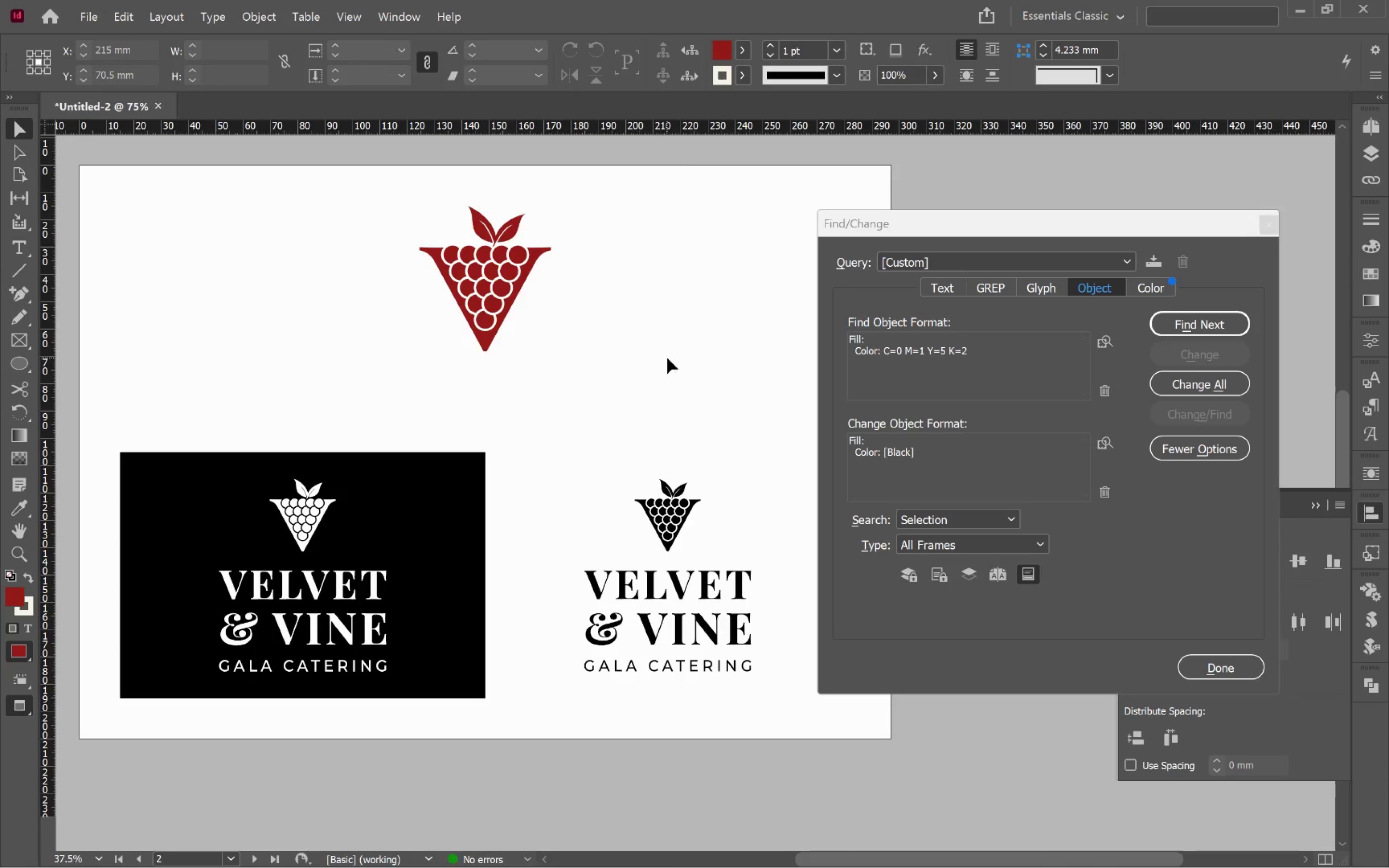 
key(Space)
 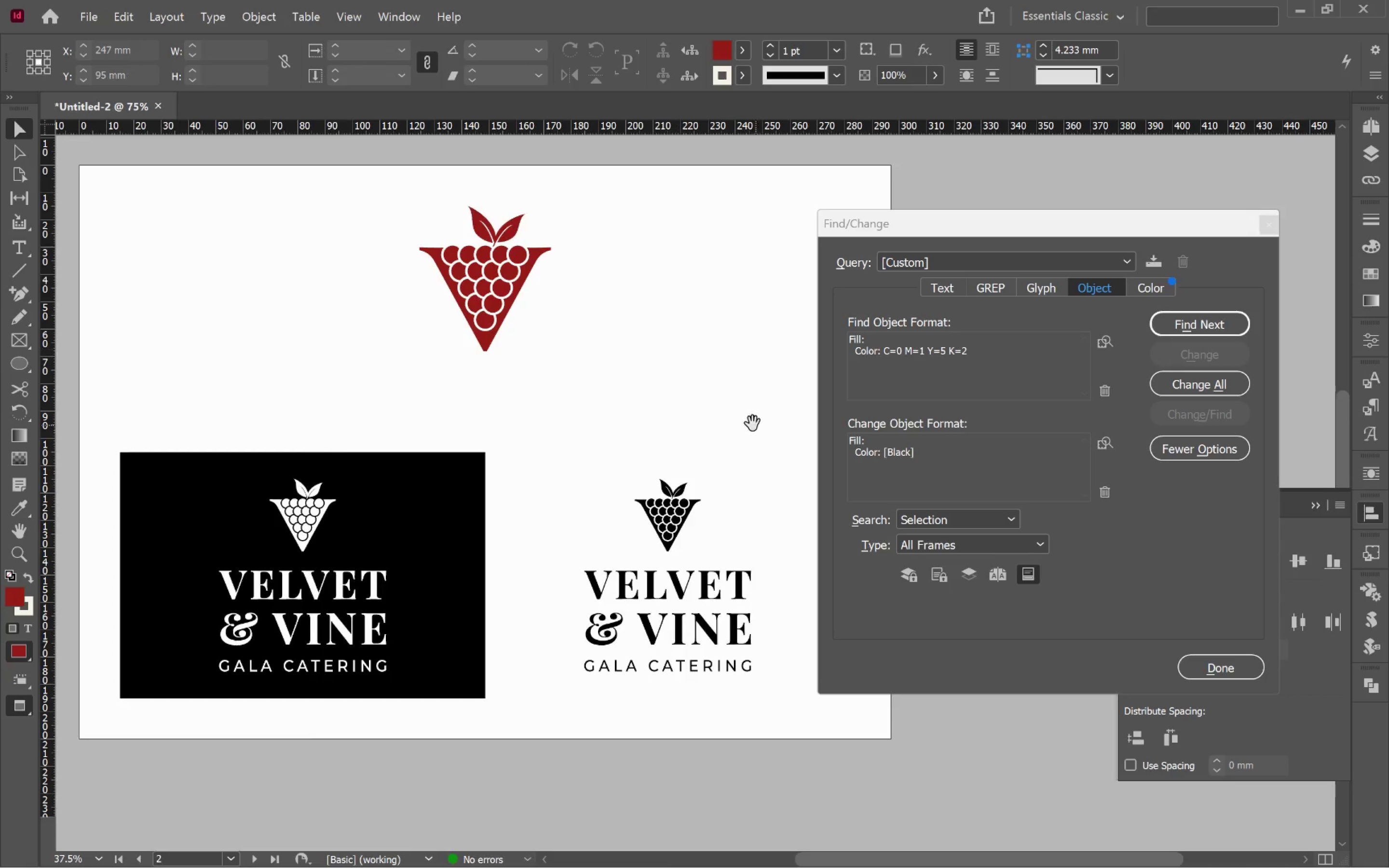 
key(Space)
 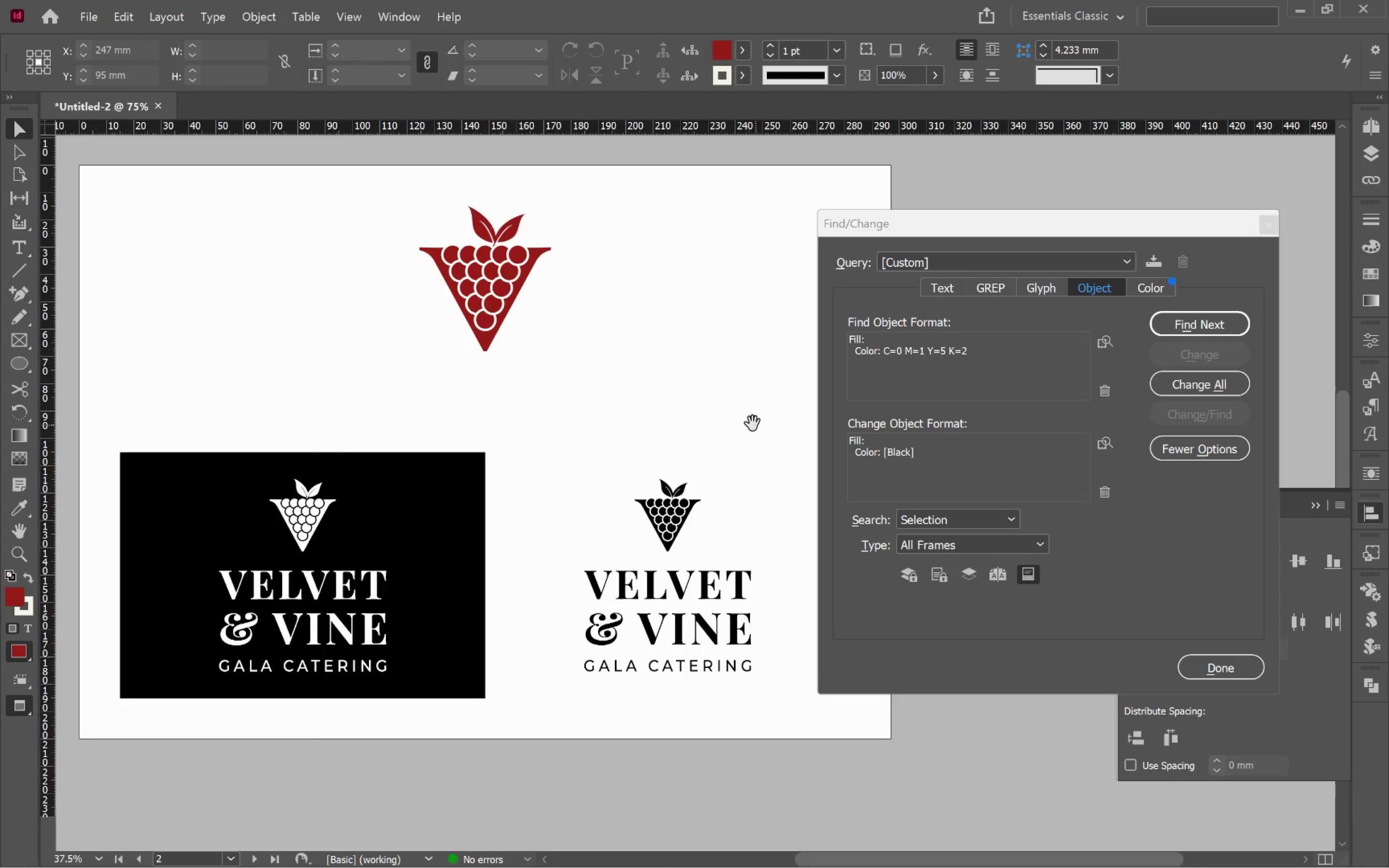 
key(Space)
 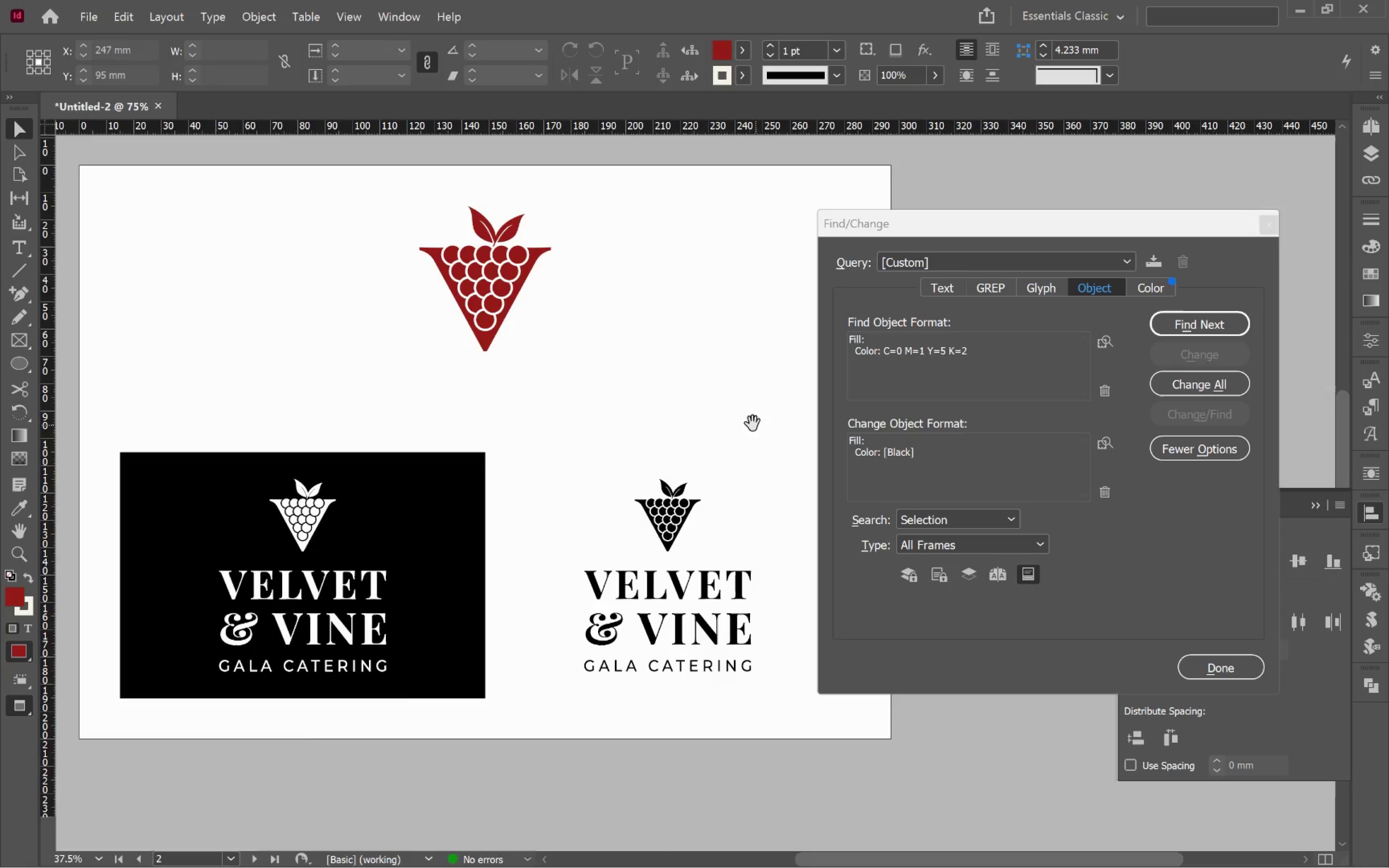 
key(Space)
 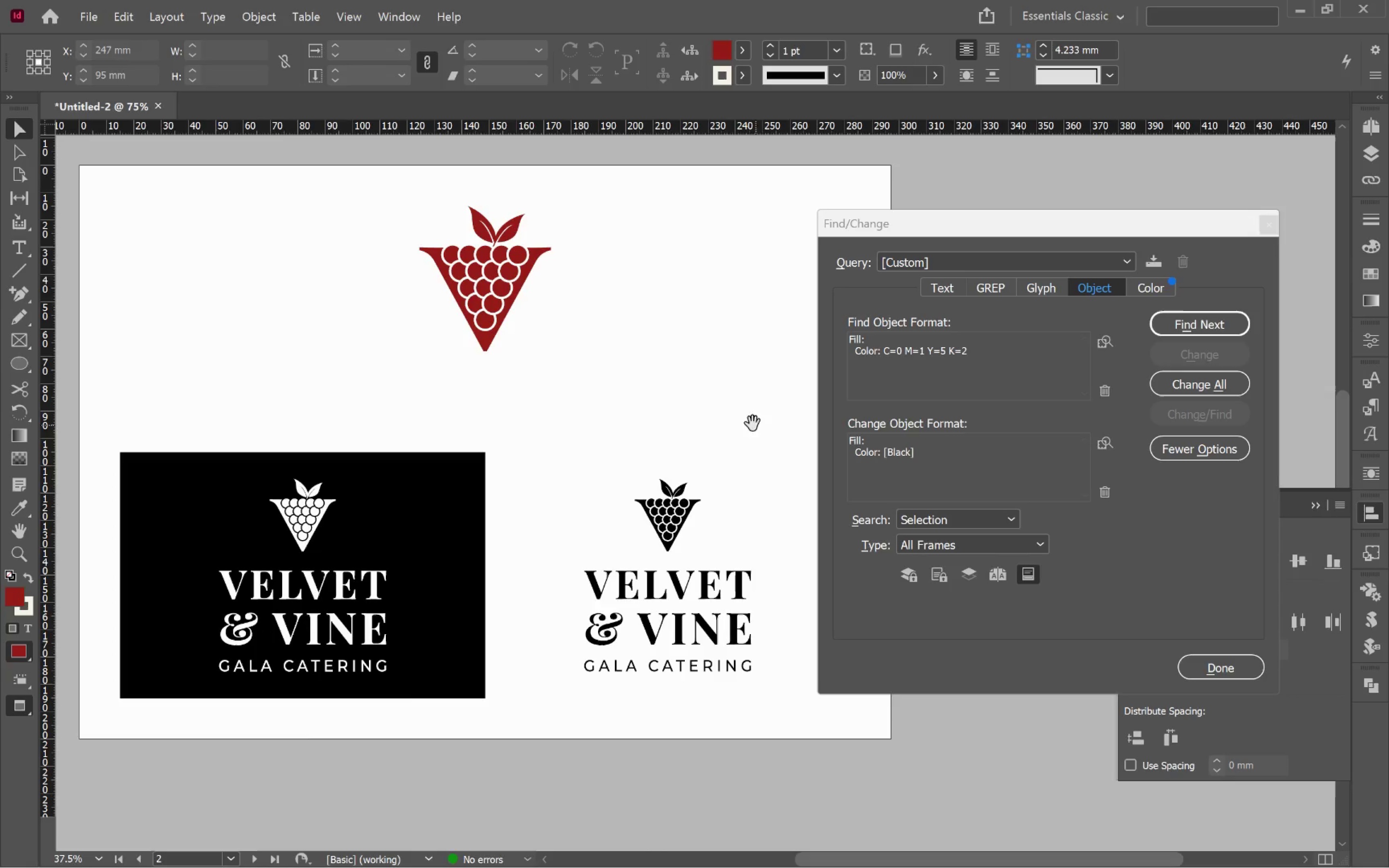 
key(Space)
 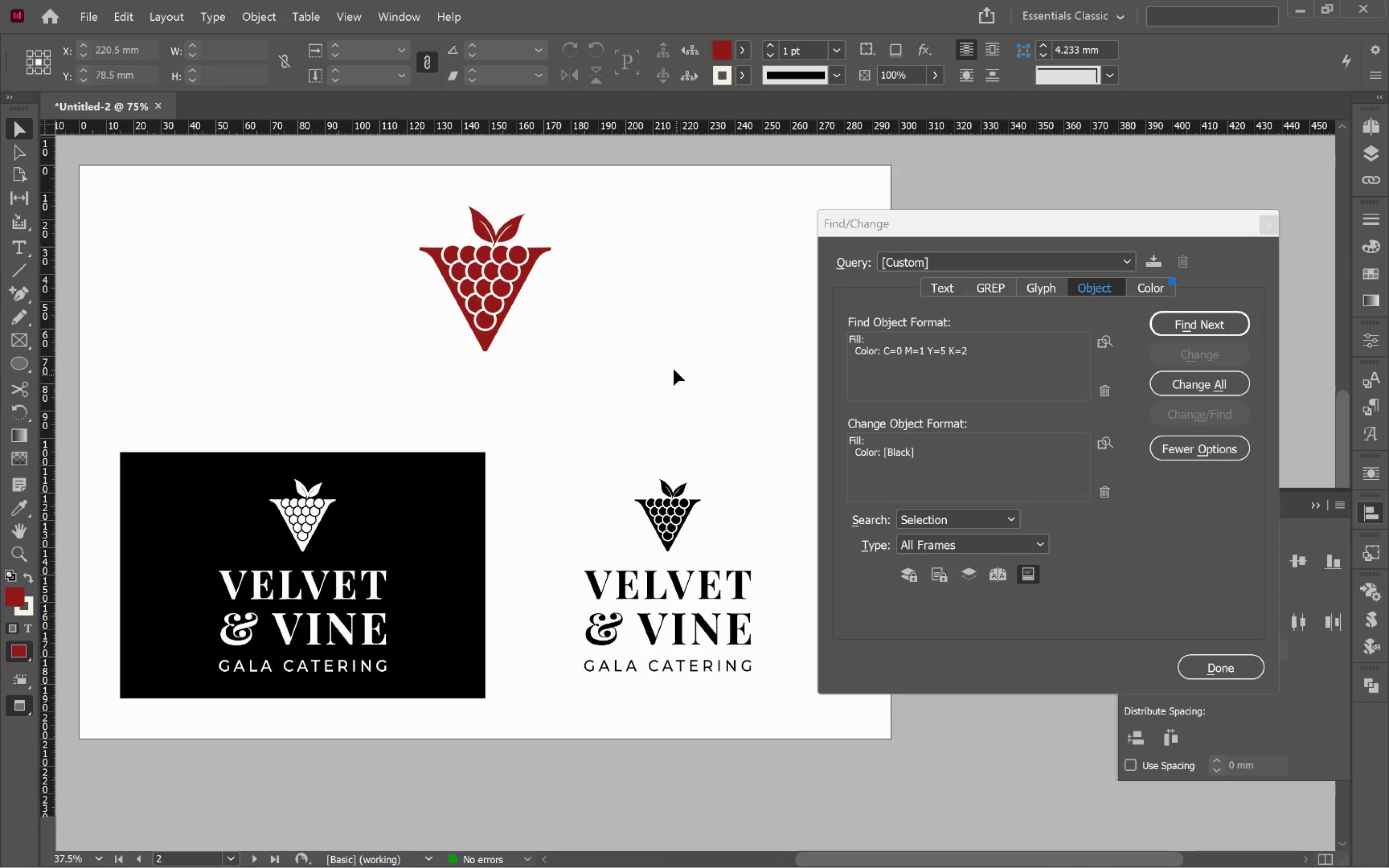 
left_click([667, 358])
 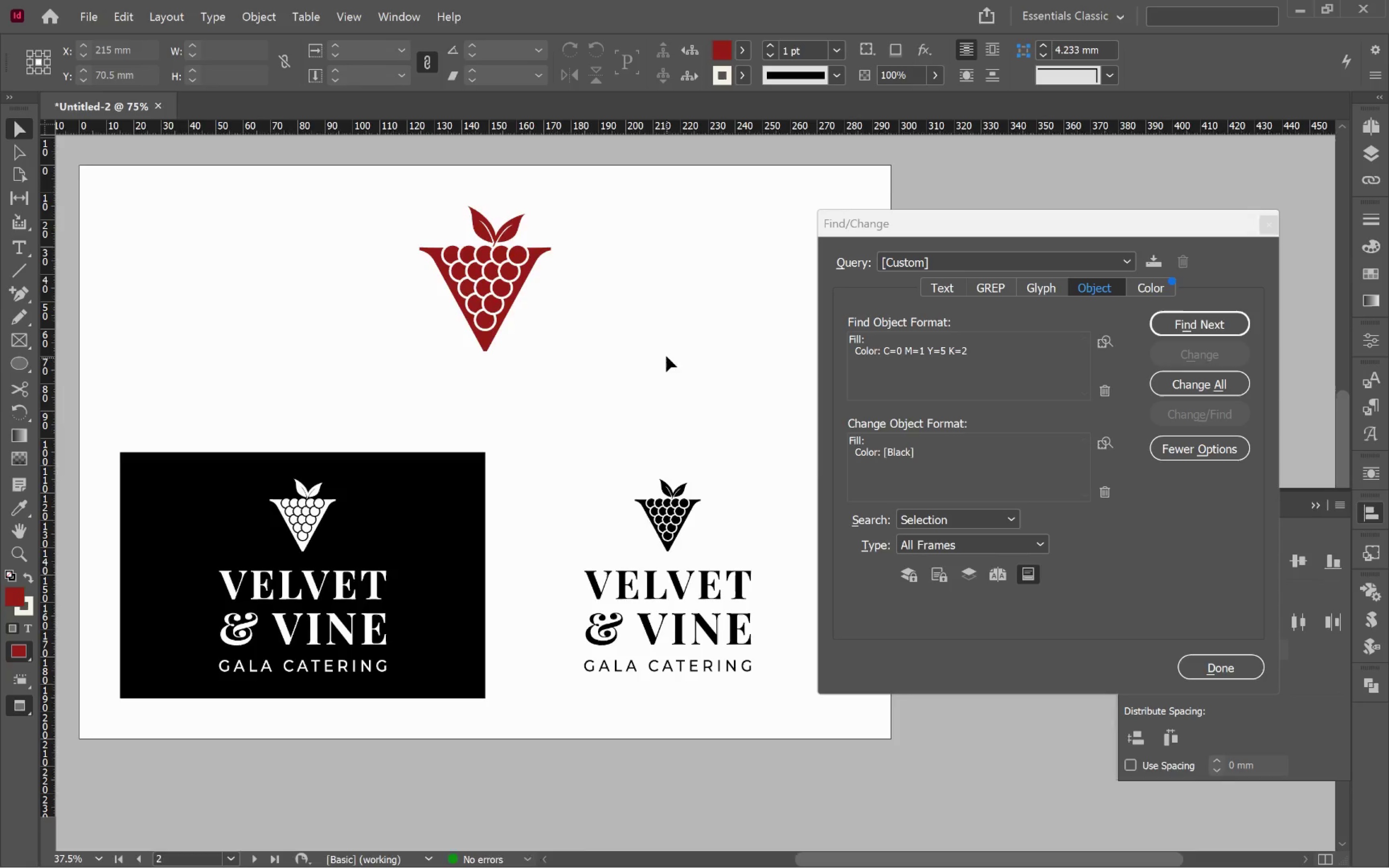 
key(W)
 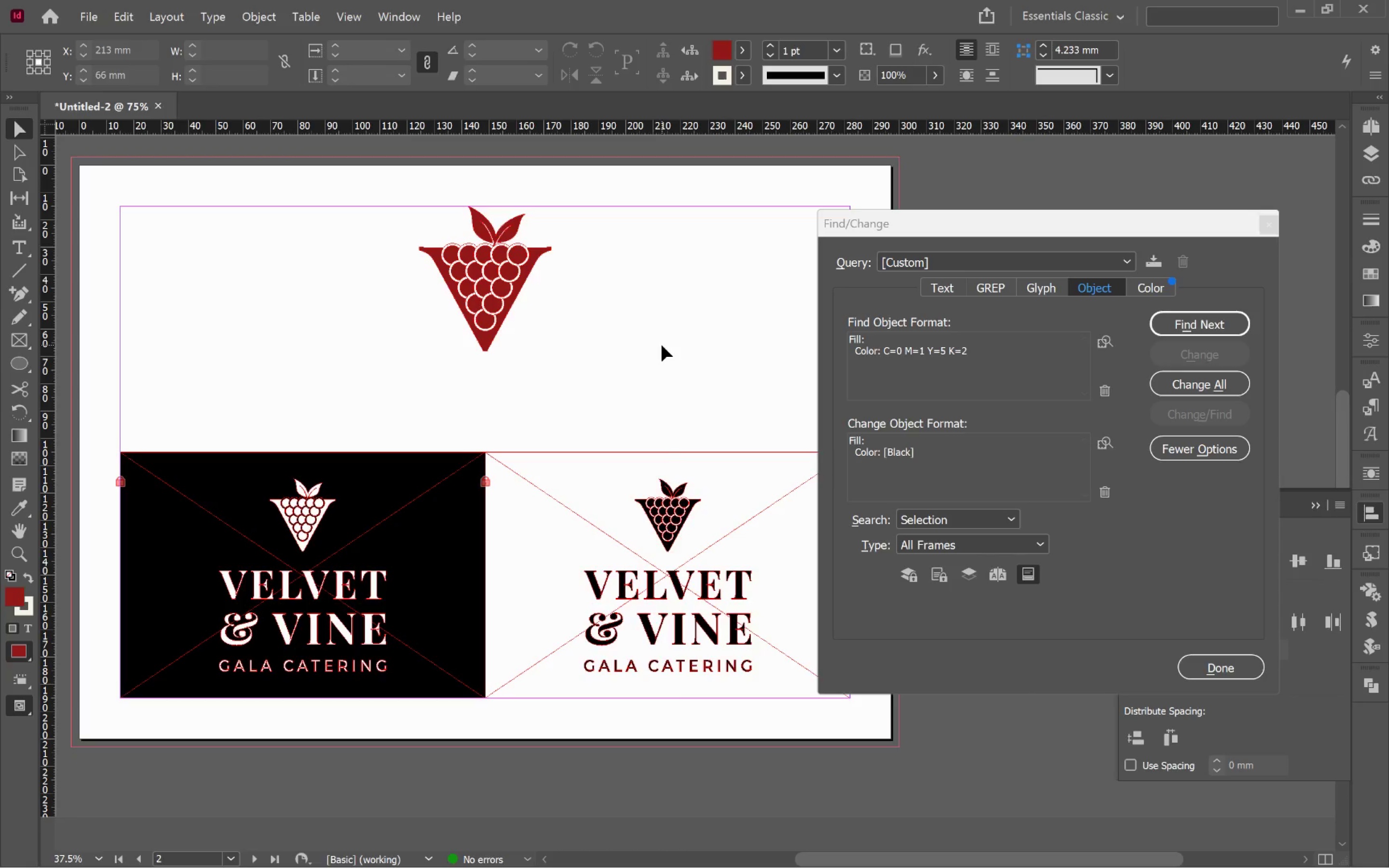 
hold_key(key=Space, duration=1.53)
 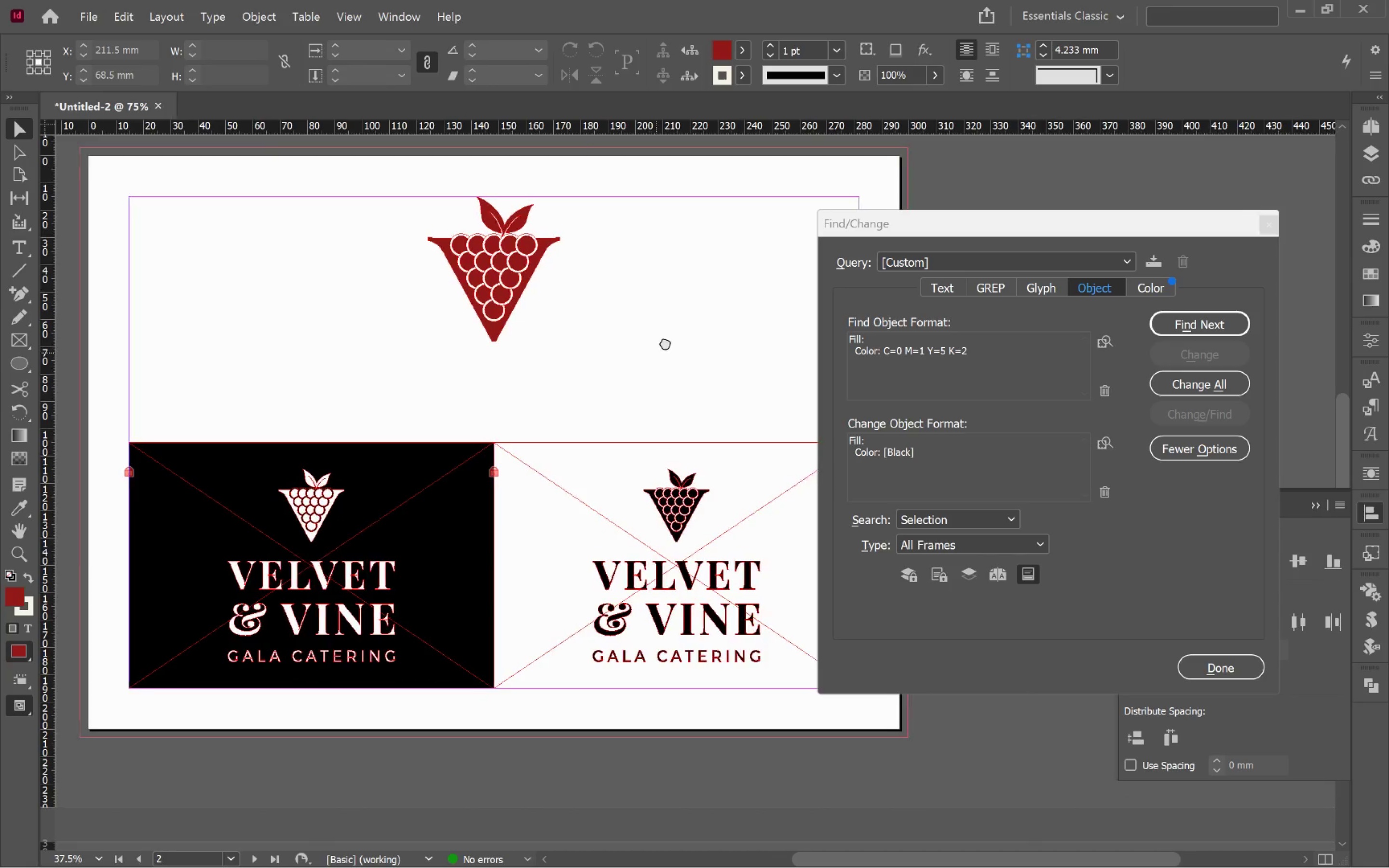 
left_click_drag(start_coordinate=[656, 353], to_coordinate=[661, 323])
 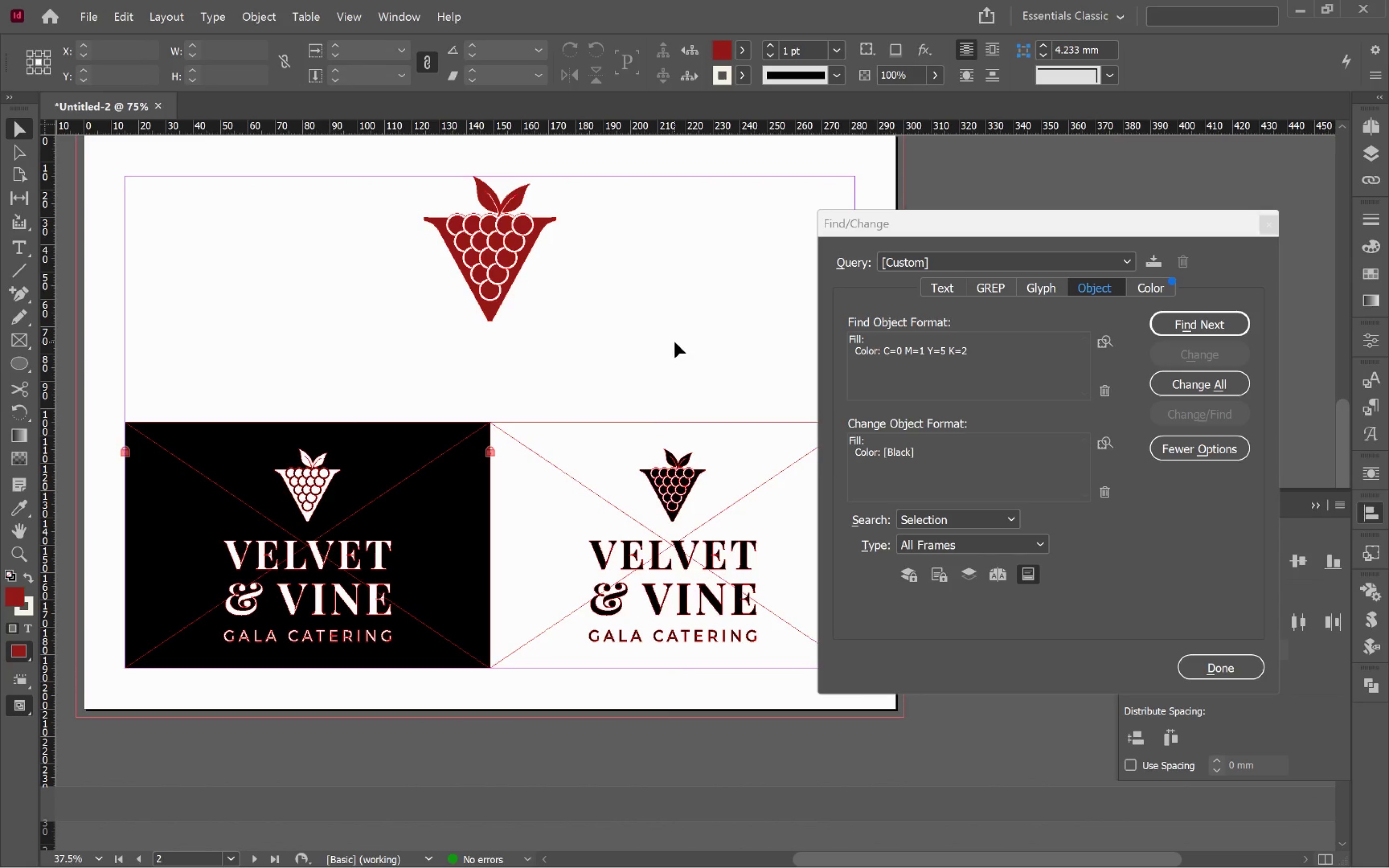 
hold_key(key=Space, duration=1.33)
 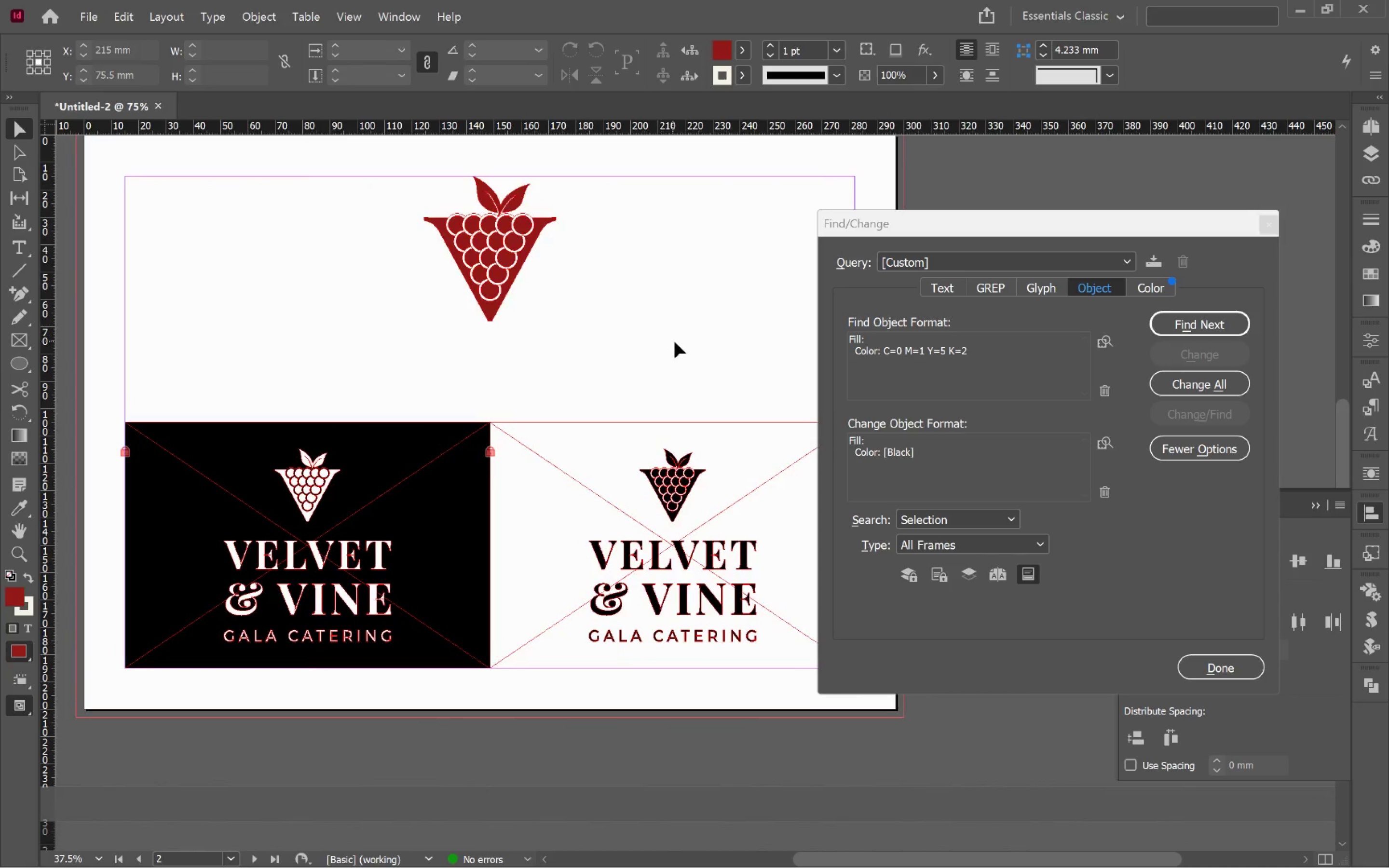 
left_click([675, 342])
 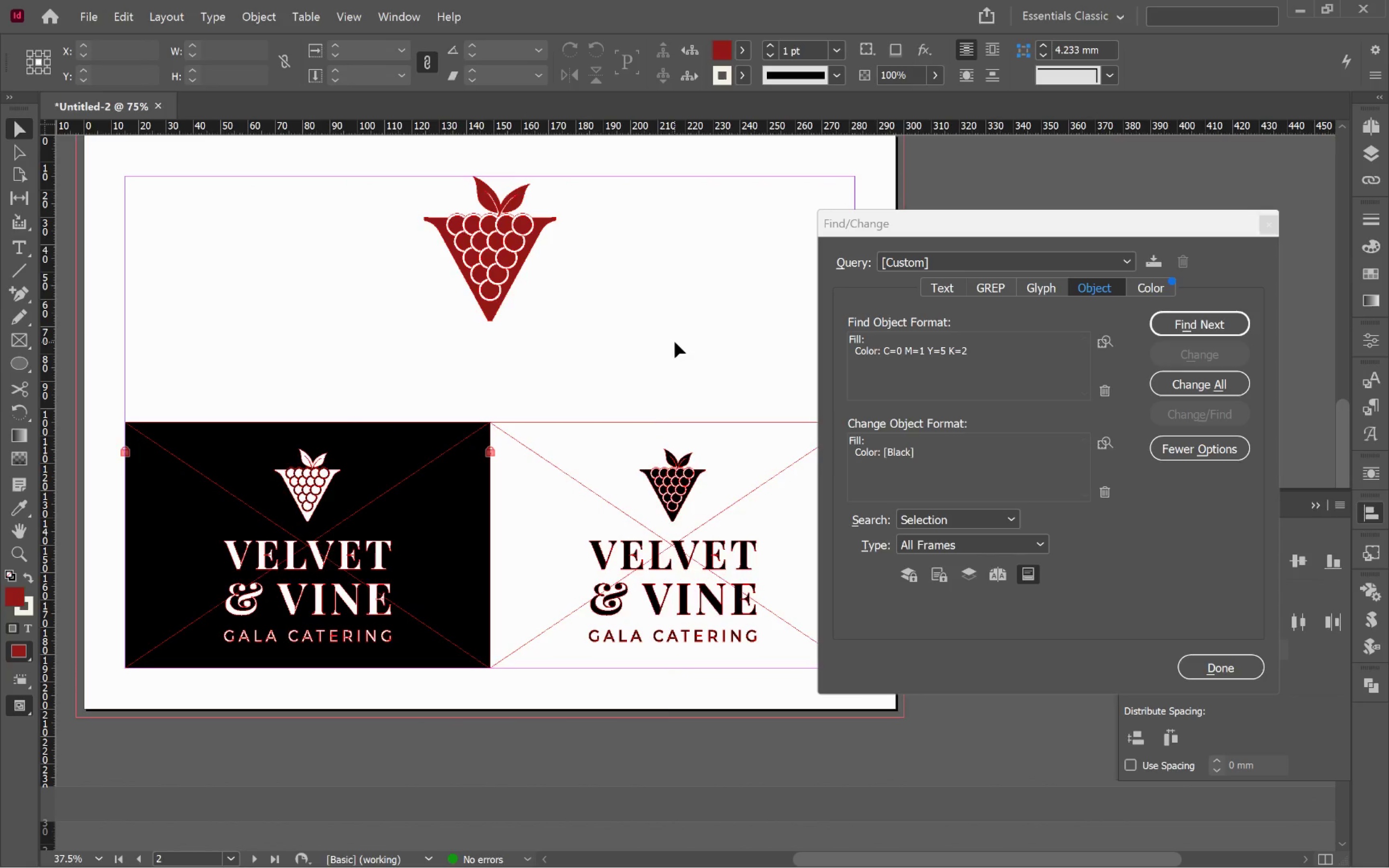 
key(W)
 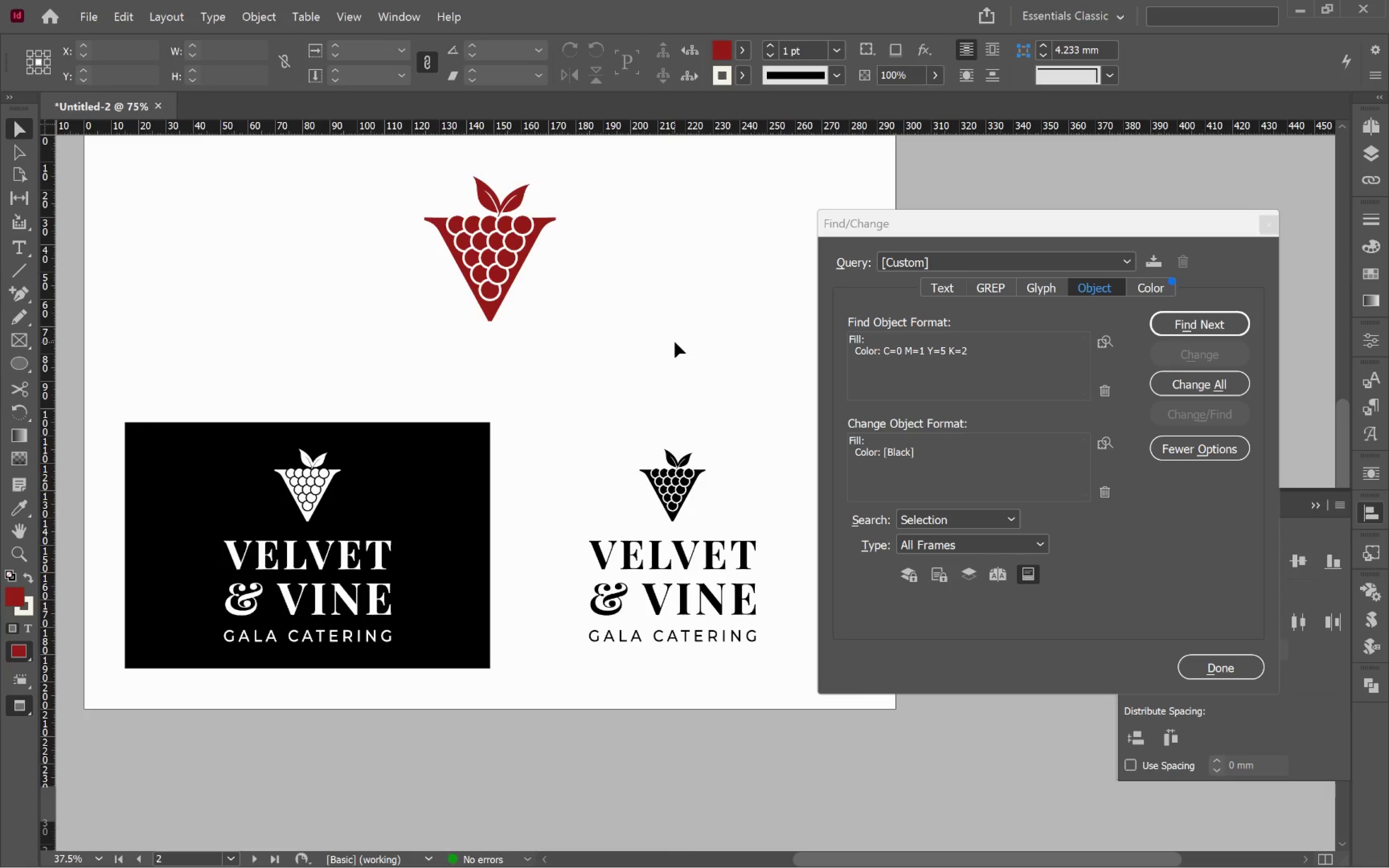 
key(Alt+Tab)
 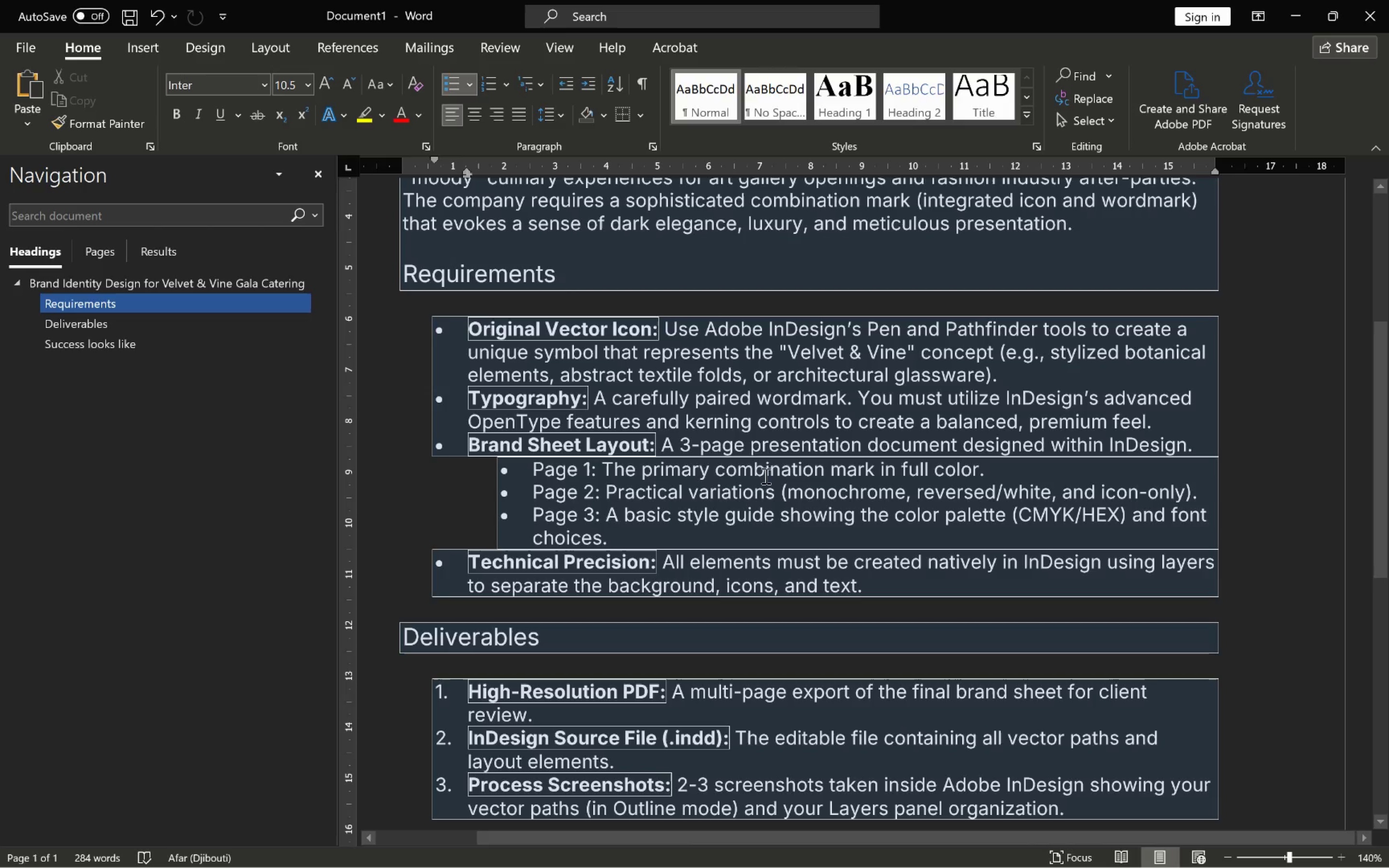 
wait(7.05)
 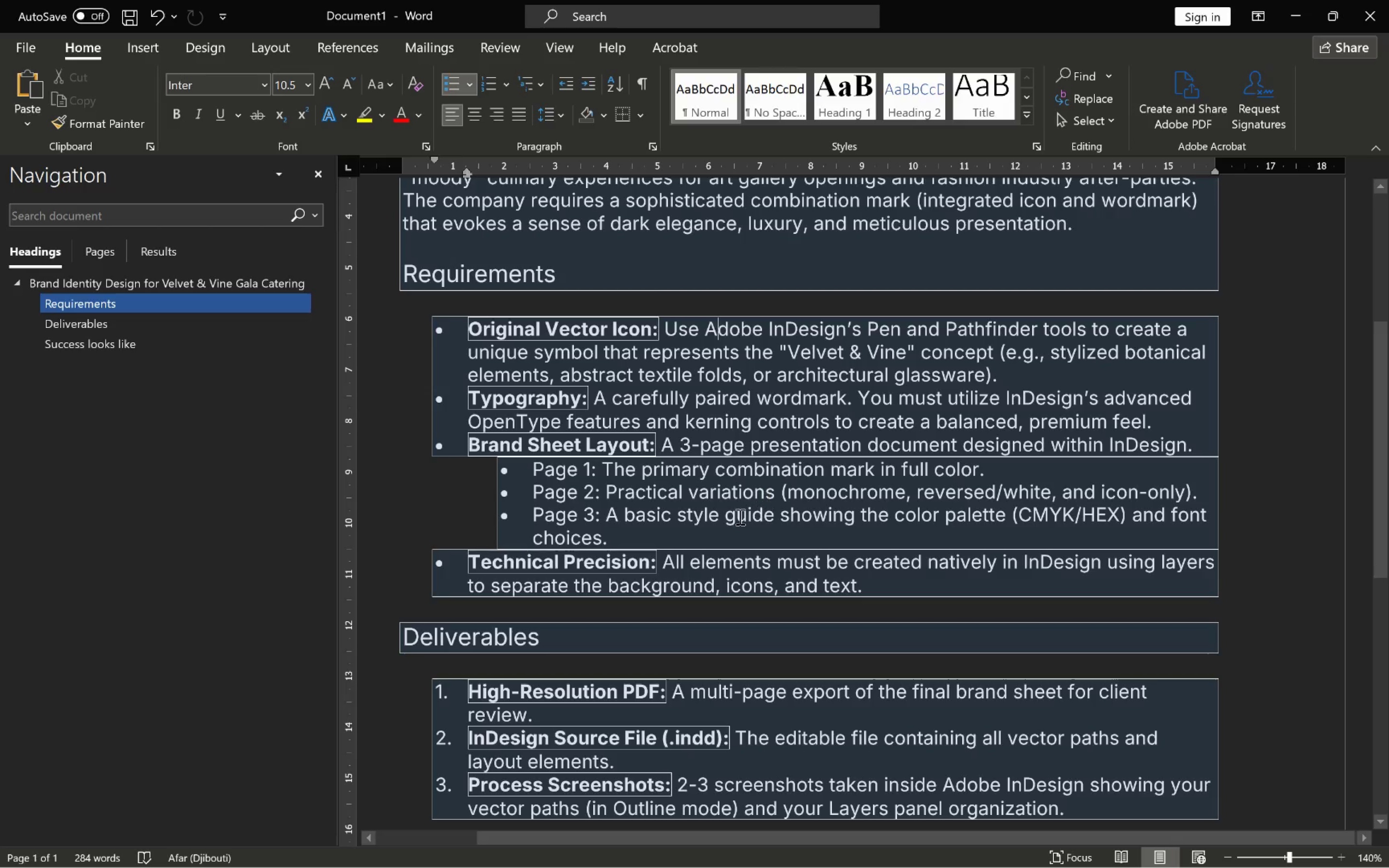 
key(Alt+AltLeft)
 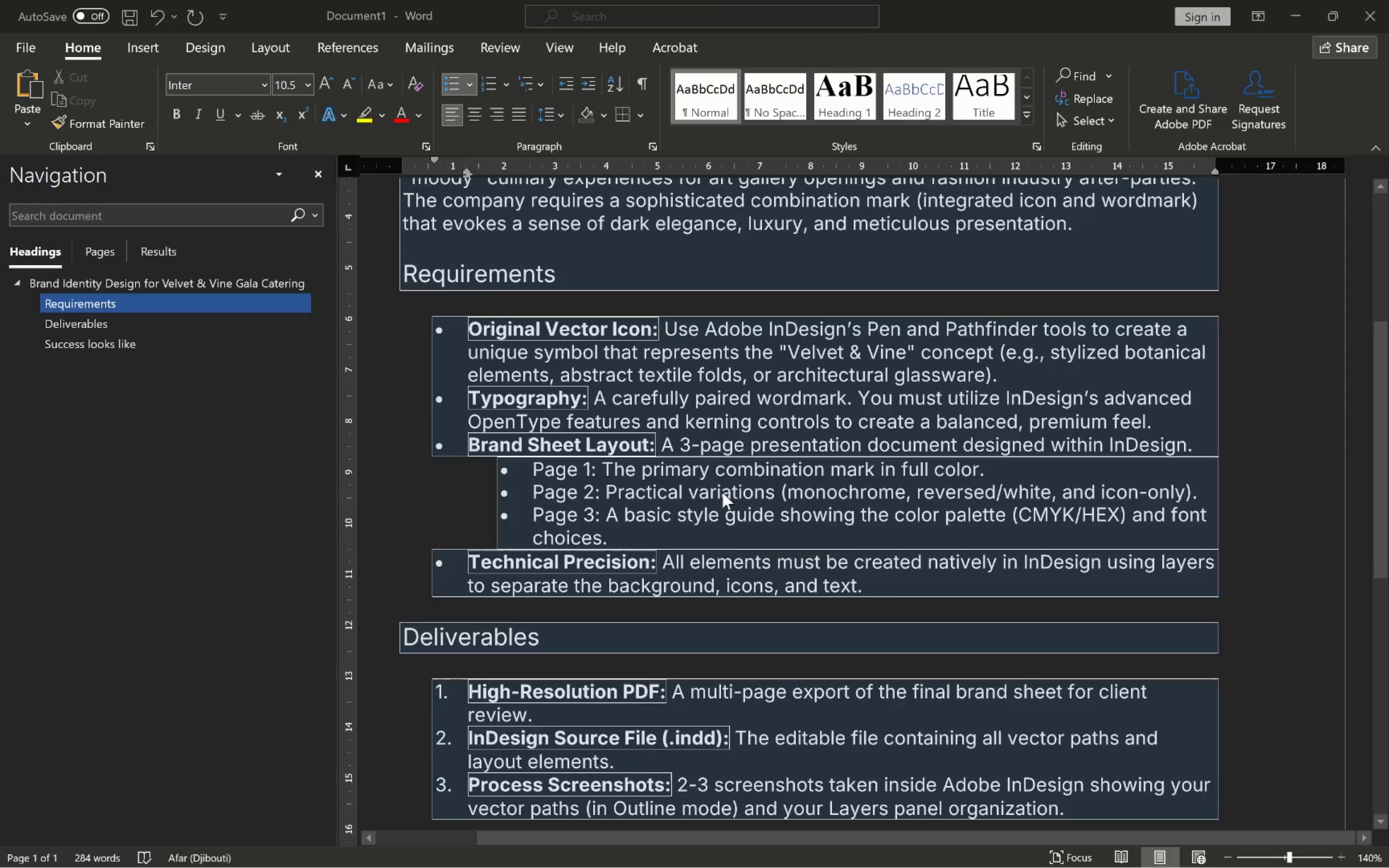 
key(Alt+Tab)
 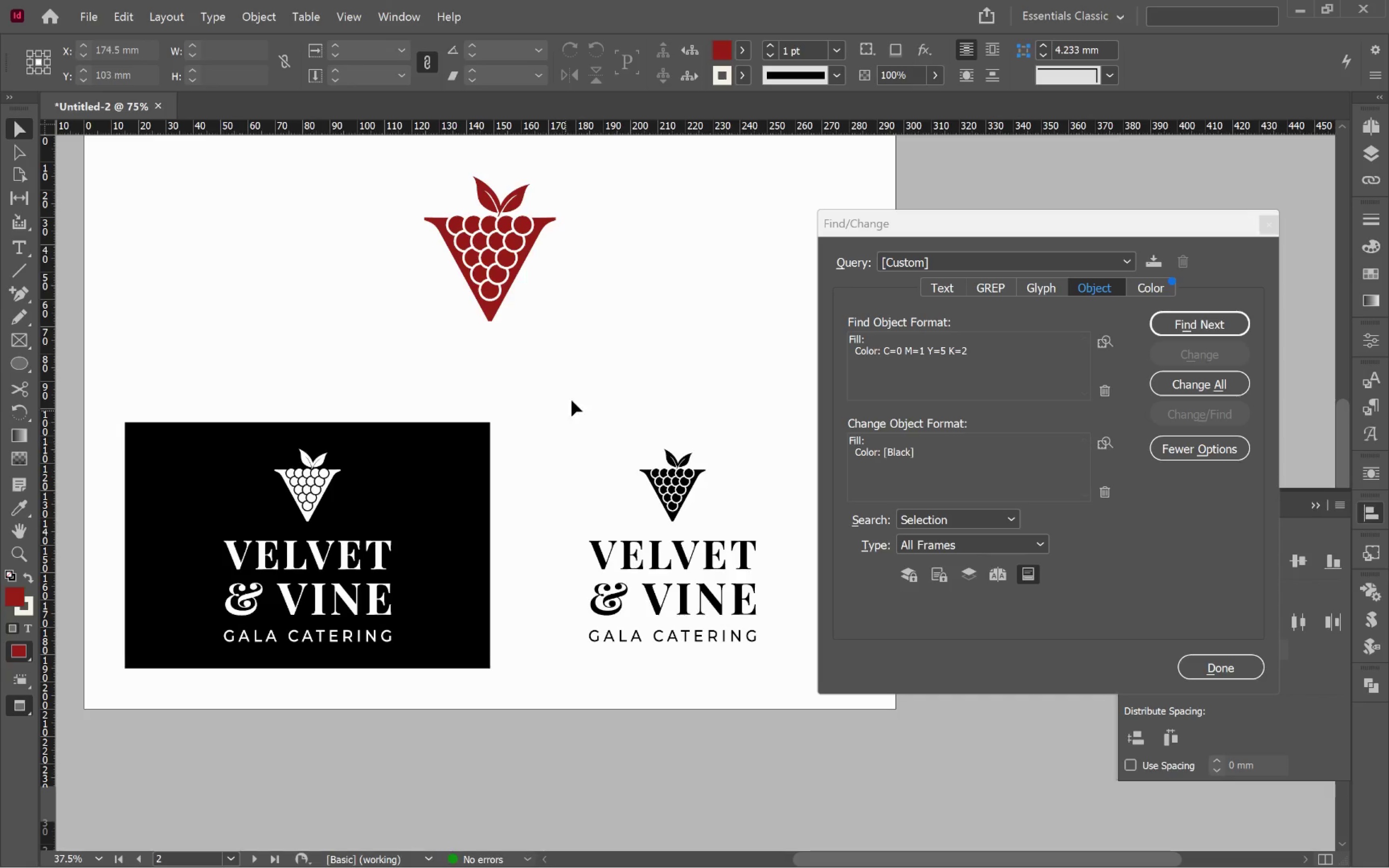 
left_click([577, 376])
 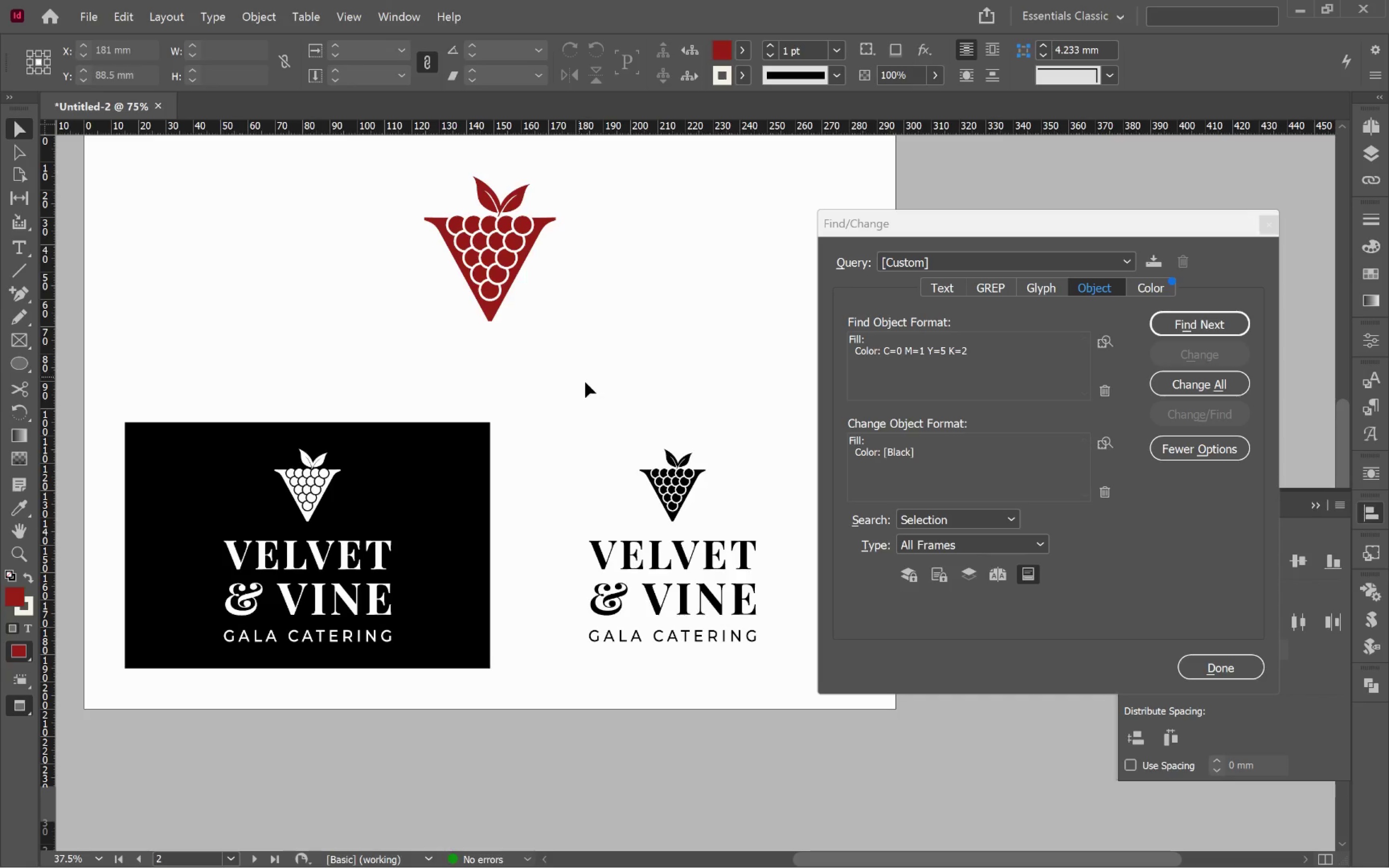 
hold_key(key=Space, duration=0.91)
 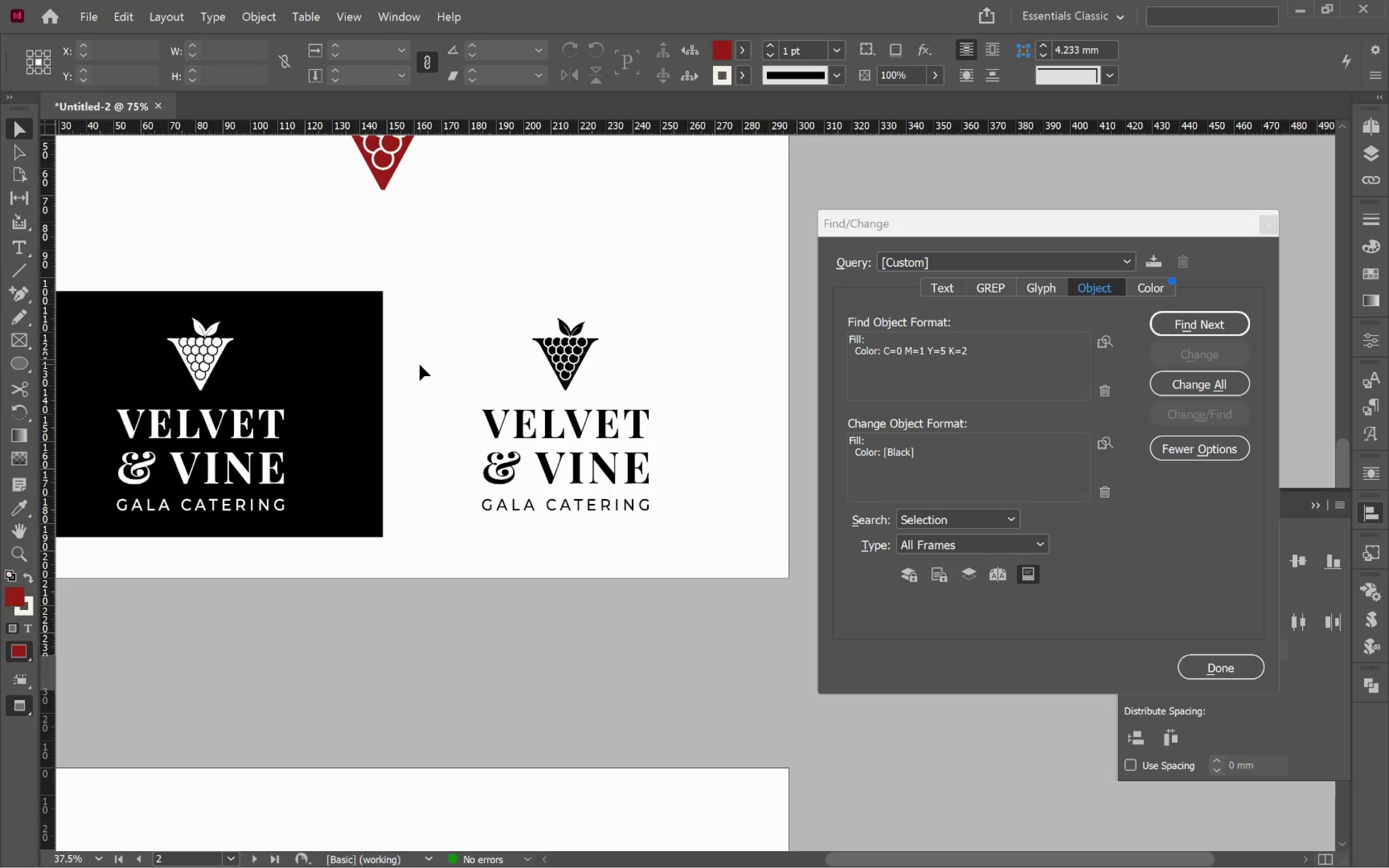 
left_click_drag(start_coordinate=[608, 407], to_coordinate=[501, 276])
 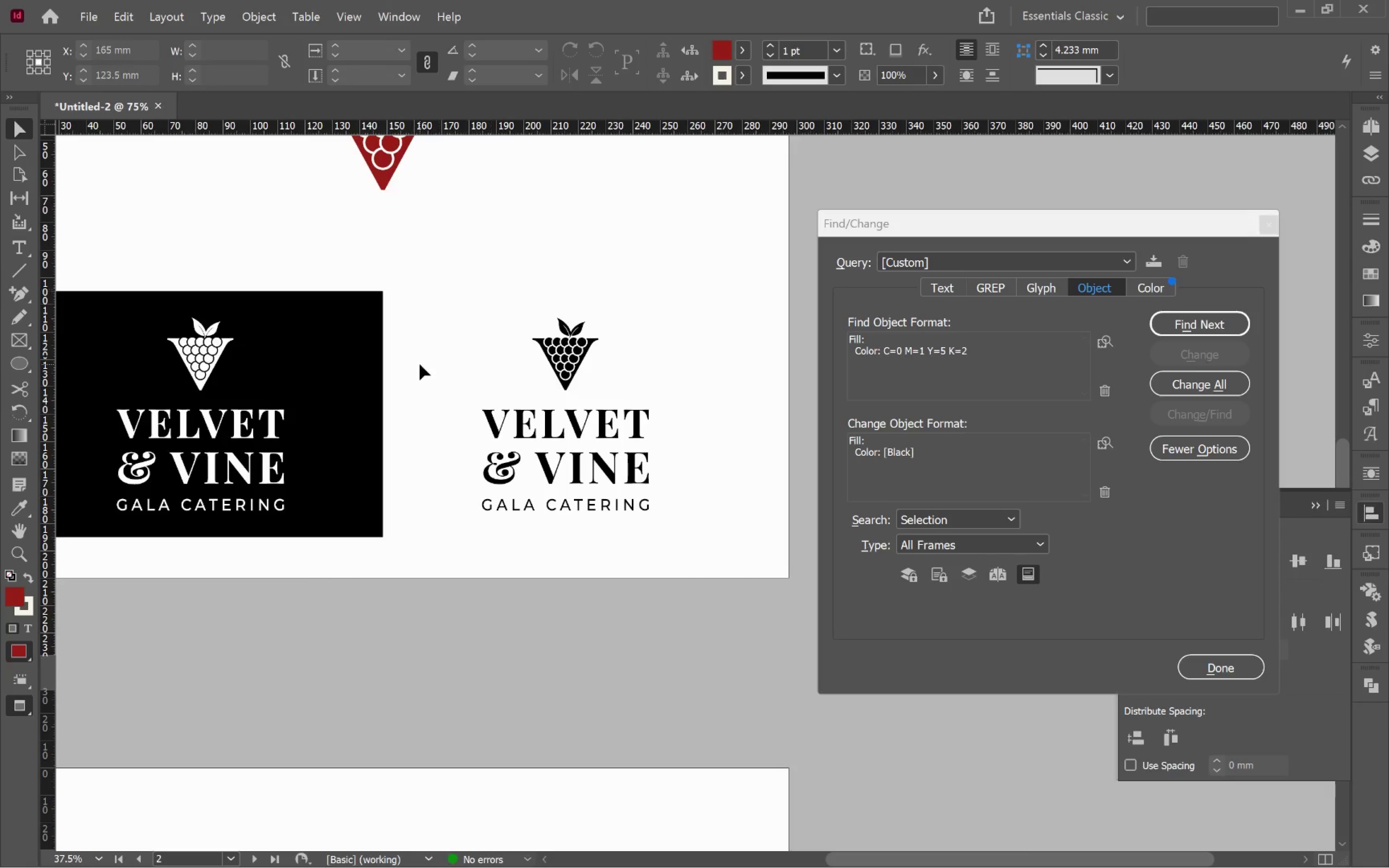 
left_click([420, 365])
 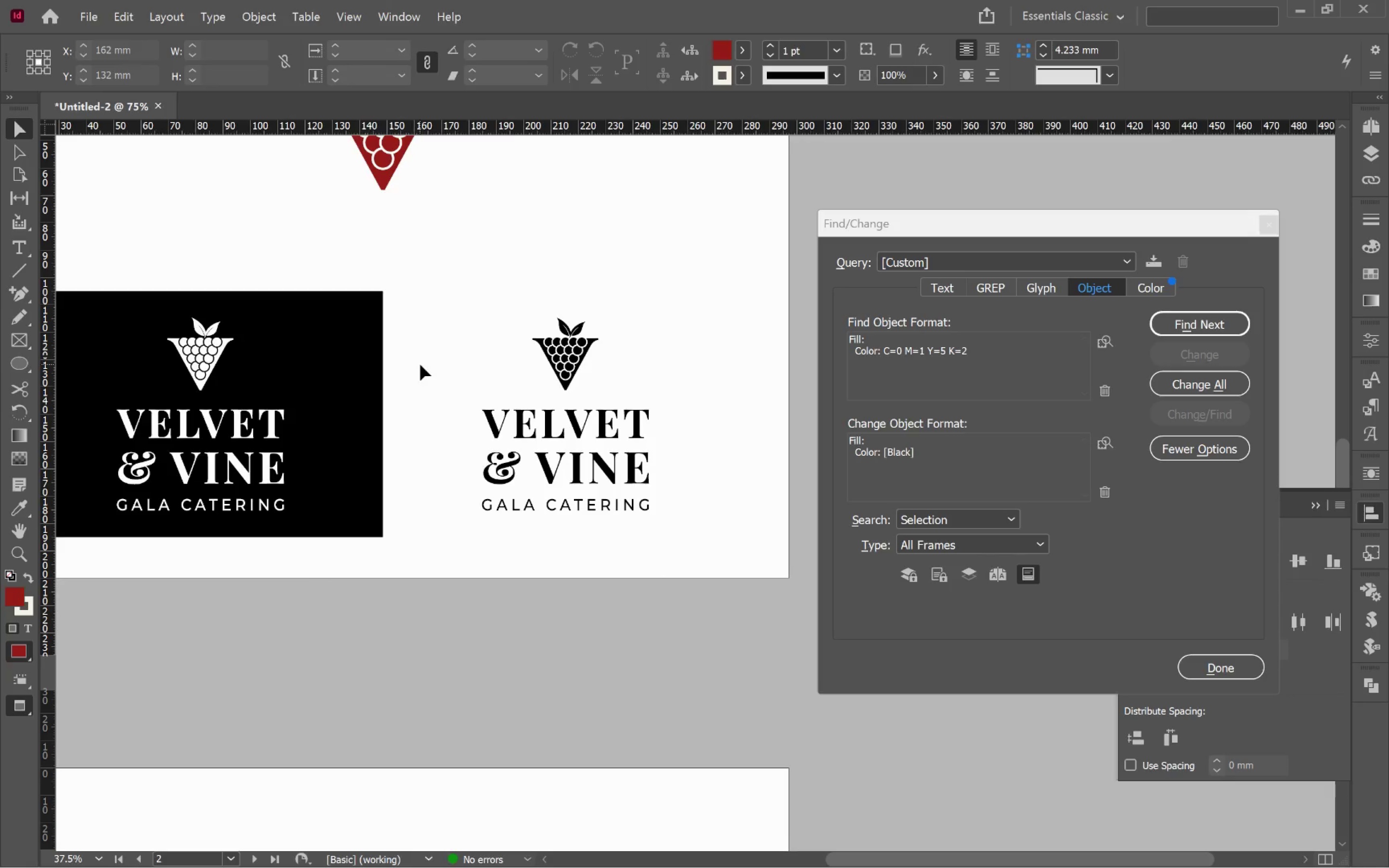 
key(Alt+Control+L)
 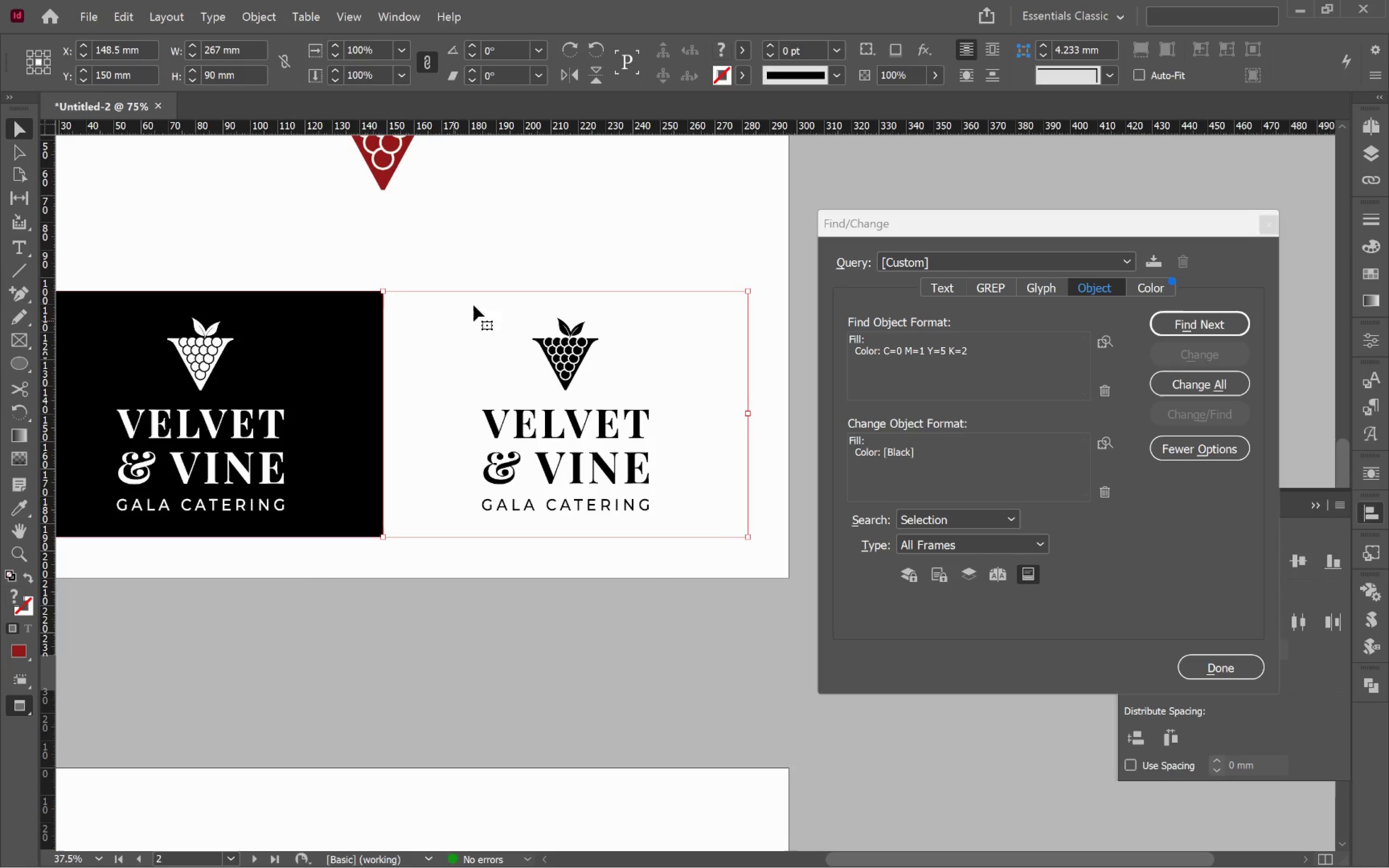 
left_click([531, 238])
 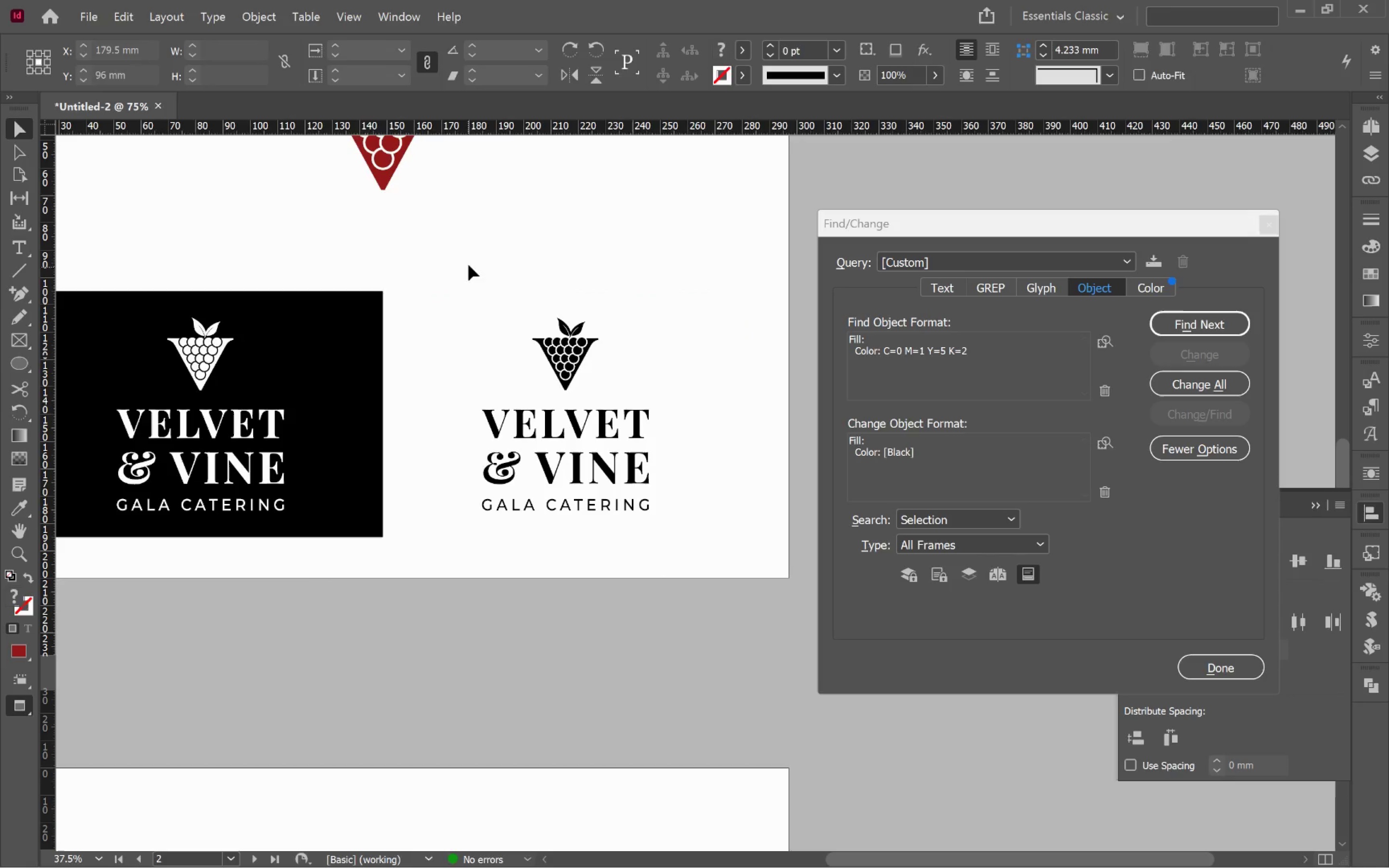 
left_click_drag(start_coordinate=[469, 260], to_coordinate=[442, 315])
 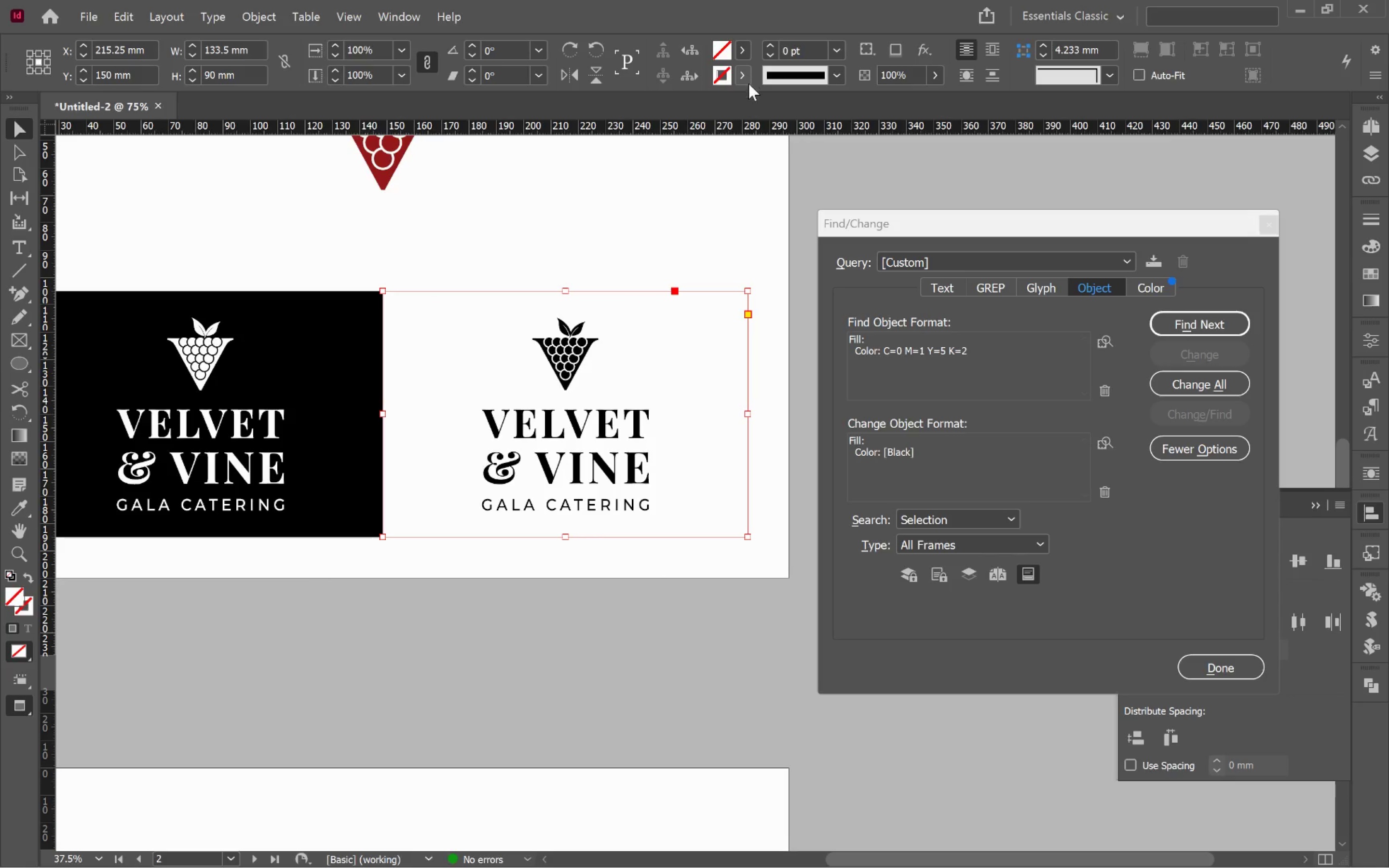 
left_click([750, 75])
 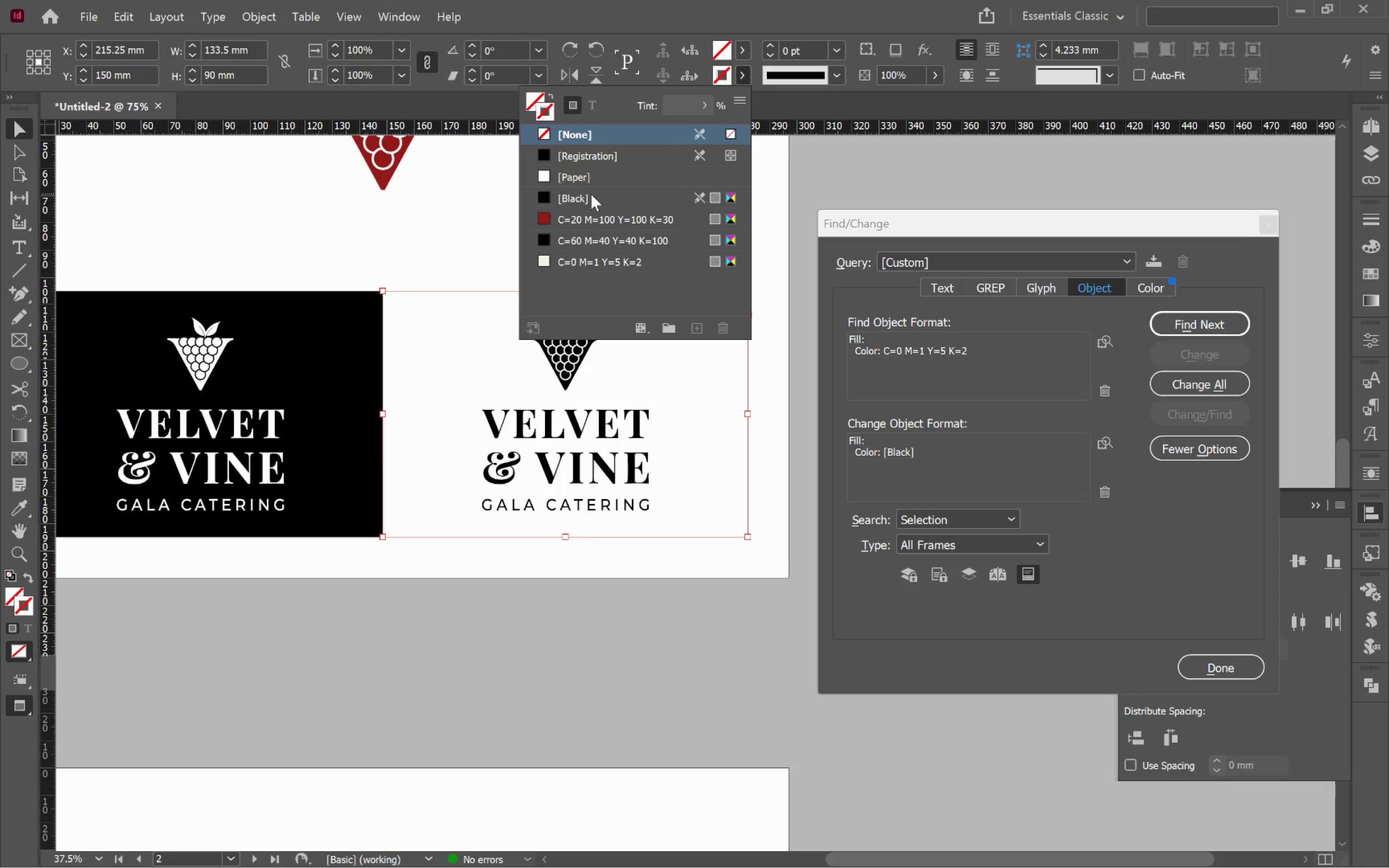 
left_click([597, 200])
 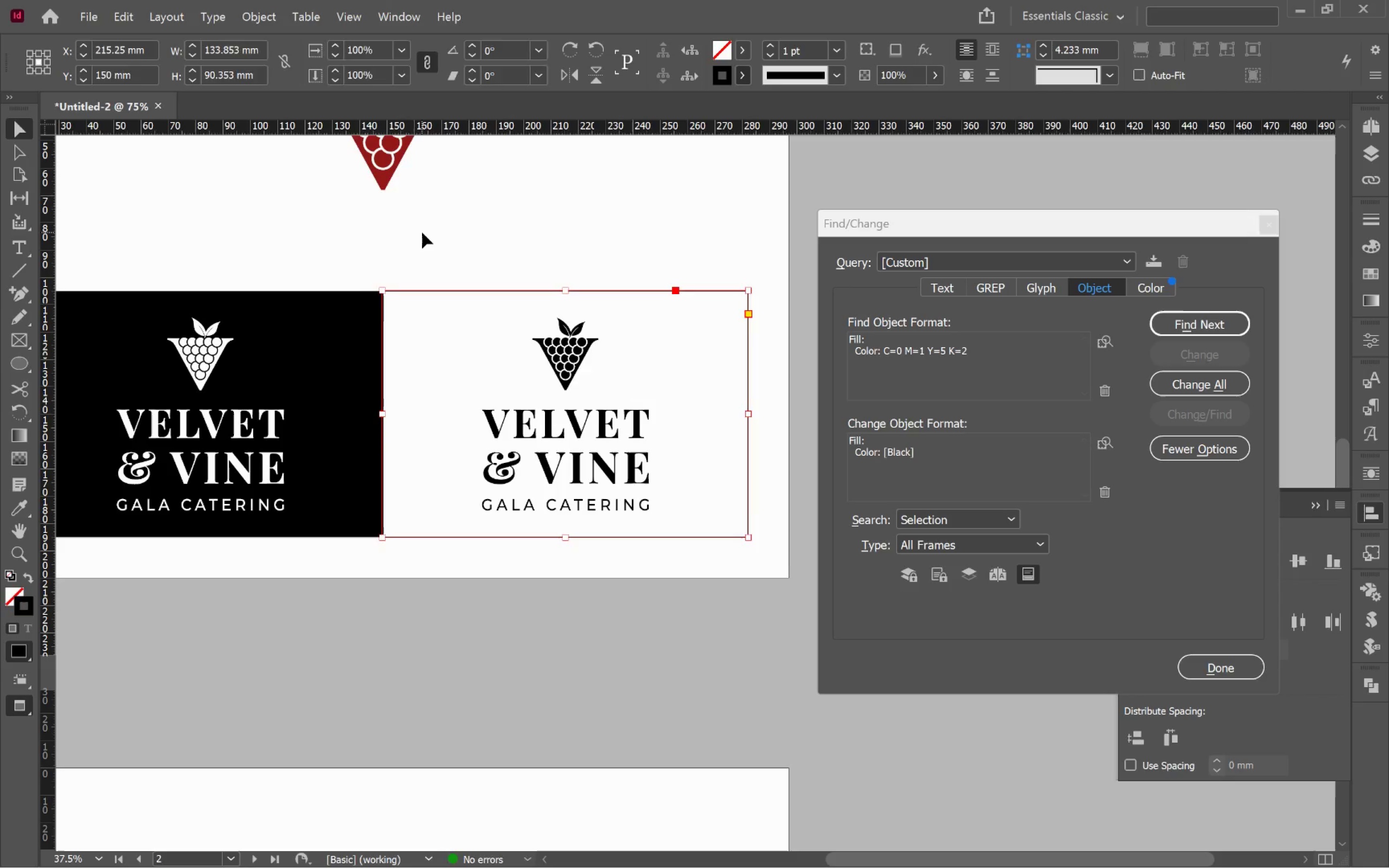 
double_click([422, 232])
 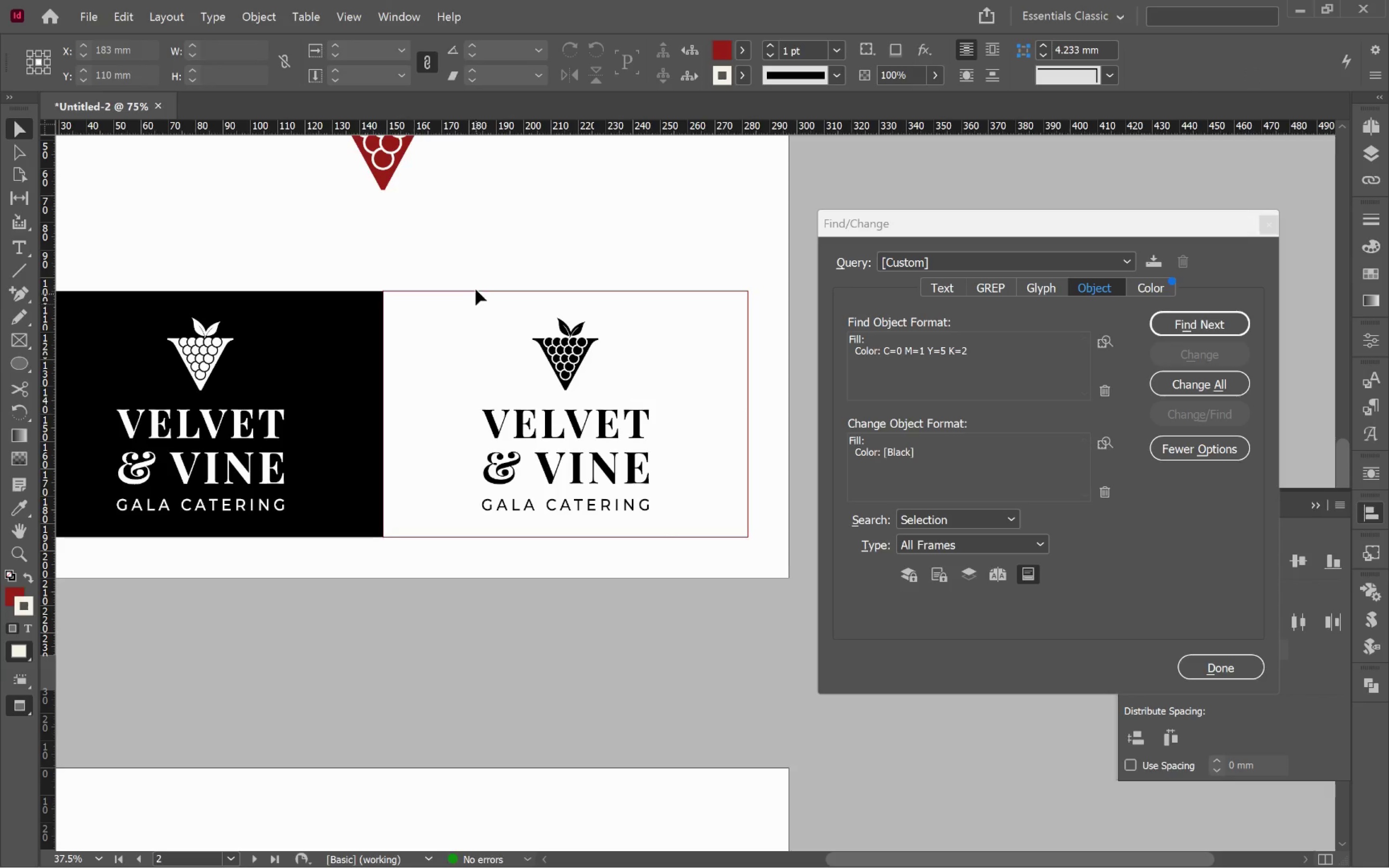 
left_click_drag(start_coordinate=[485, 269], to_coordinate=[464, 353])
 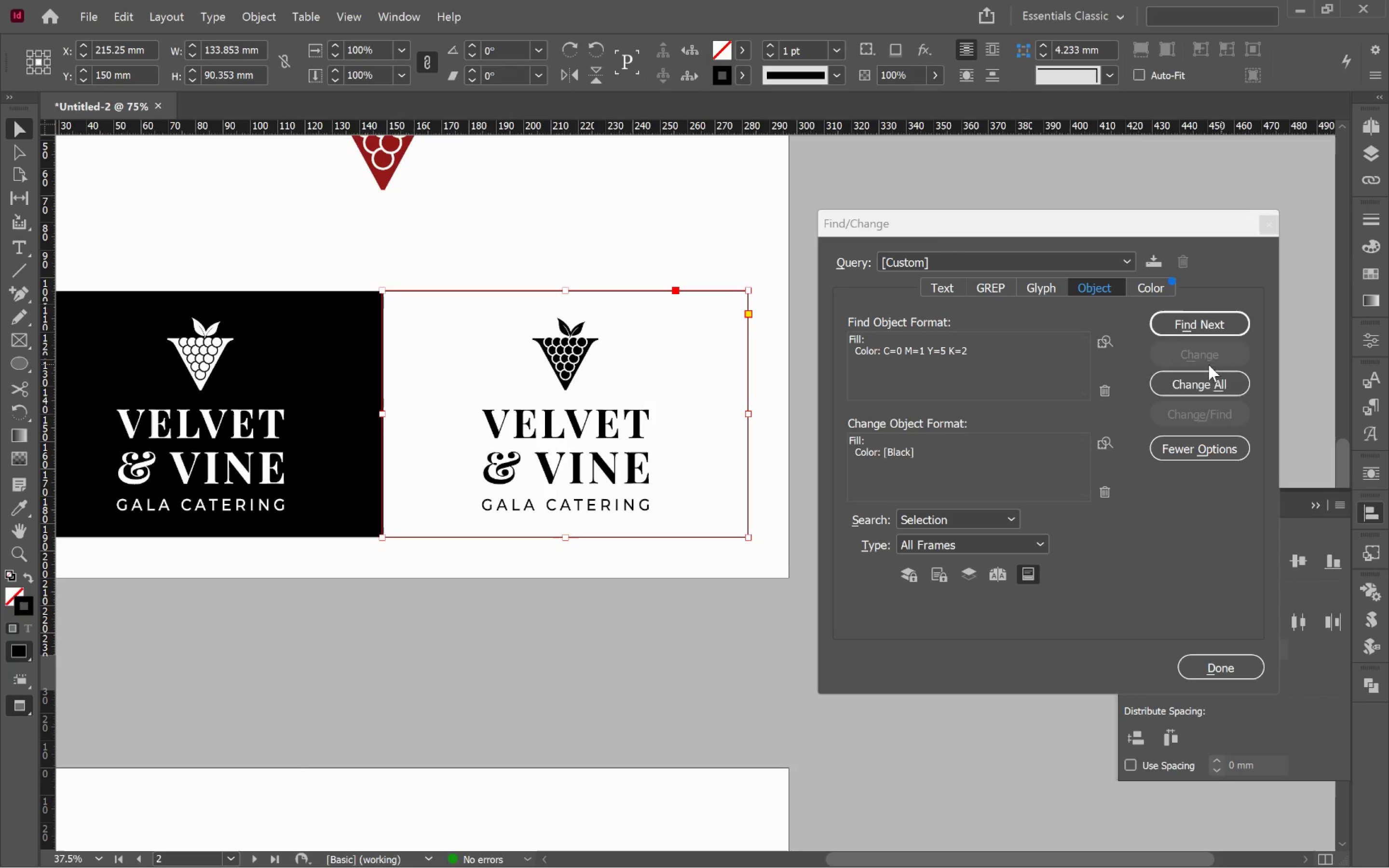 
left_click([1236, 663])
 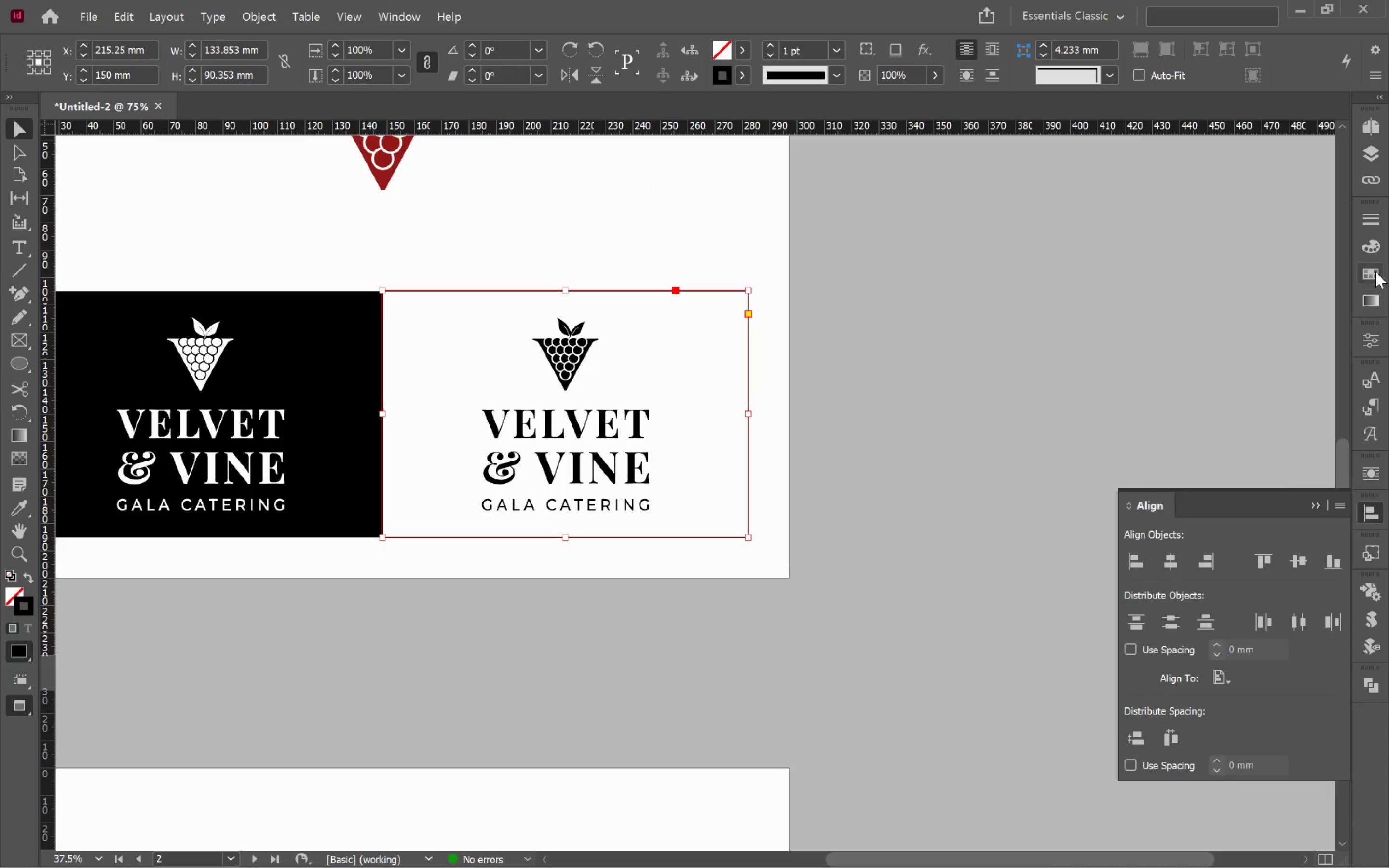 
left_click([1368, 228])
 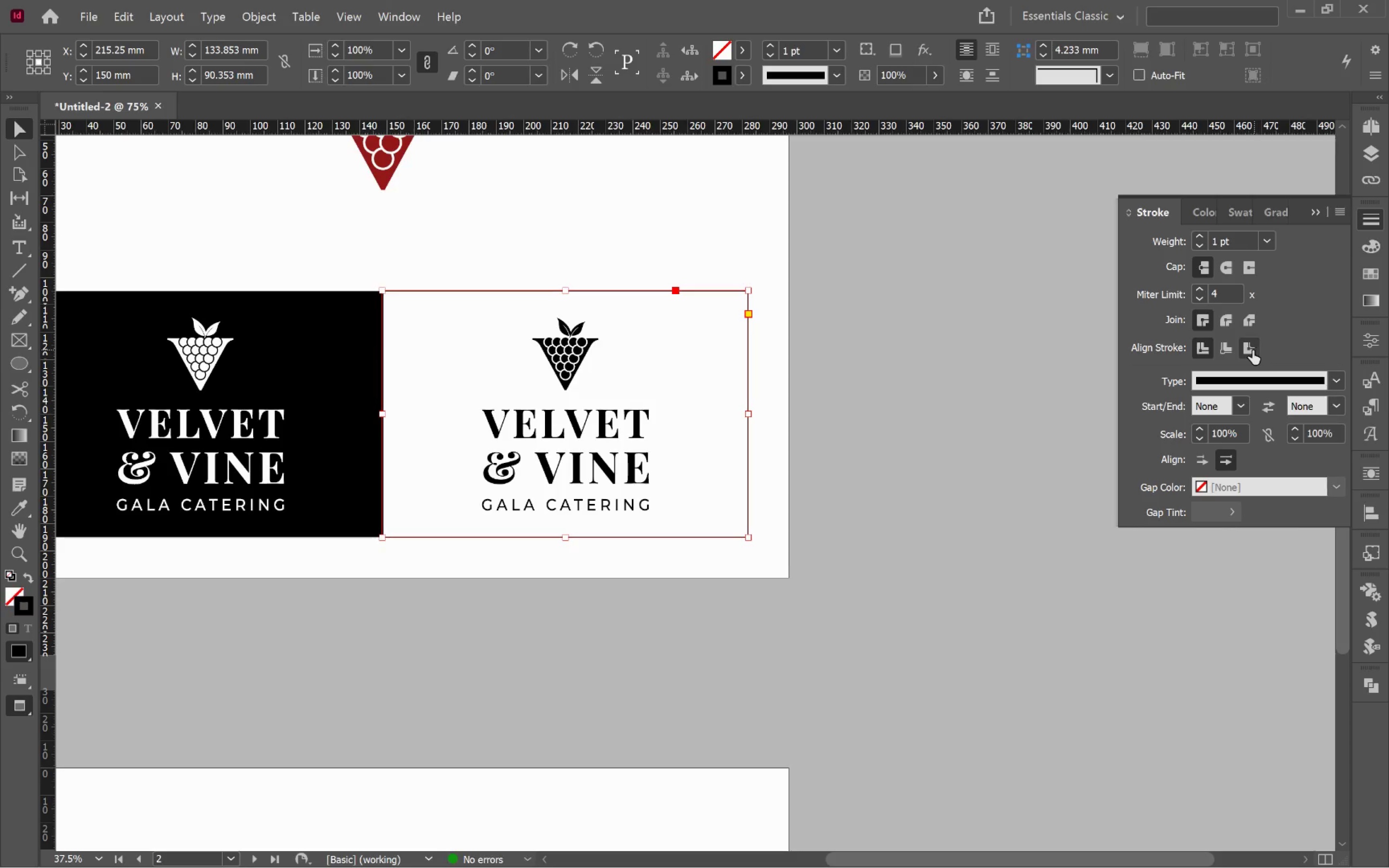 
left_click([1252, 350])
 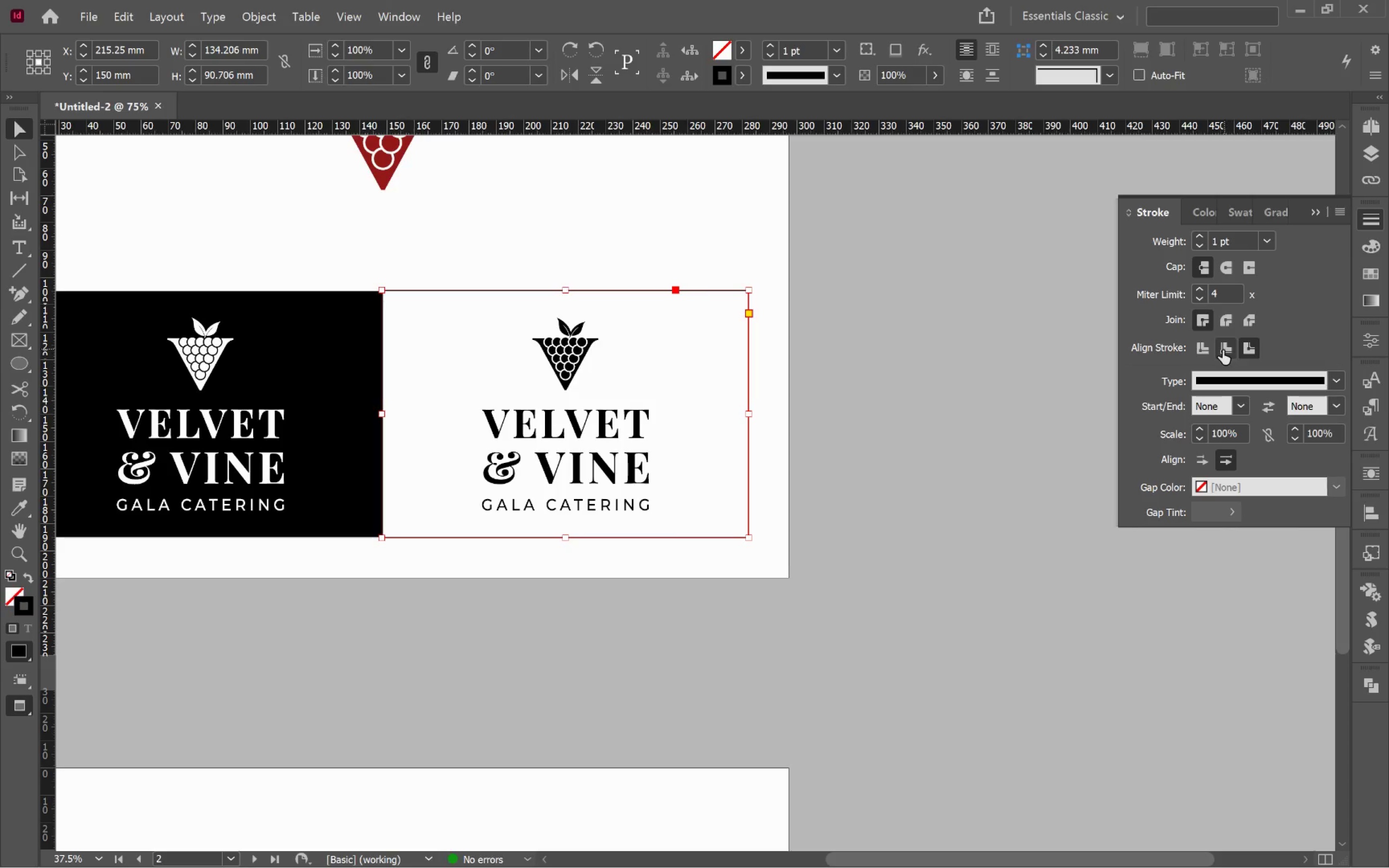 
left_click([1222, 350])
 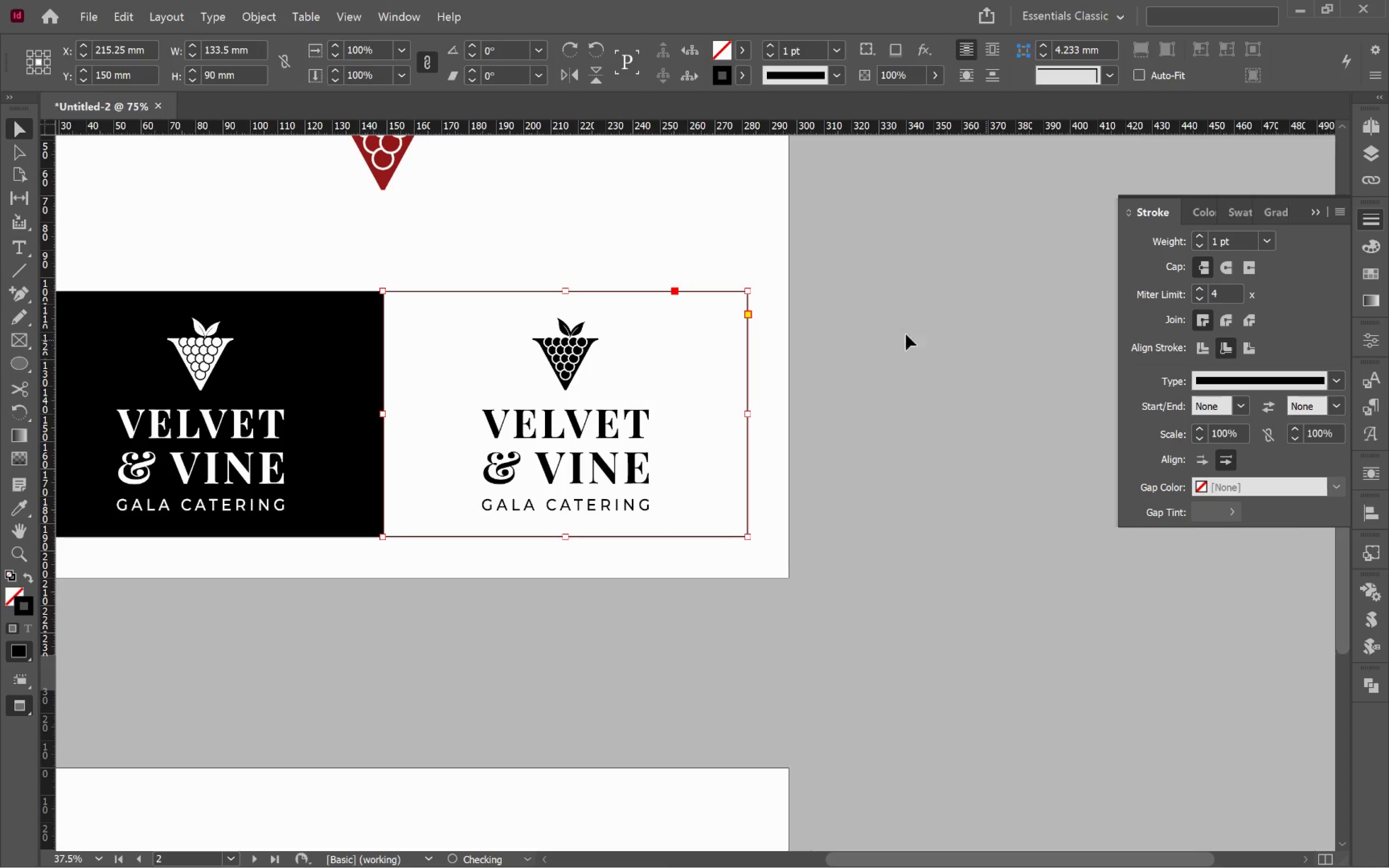 
left_click([891, 338])
 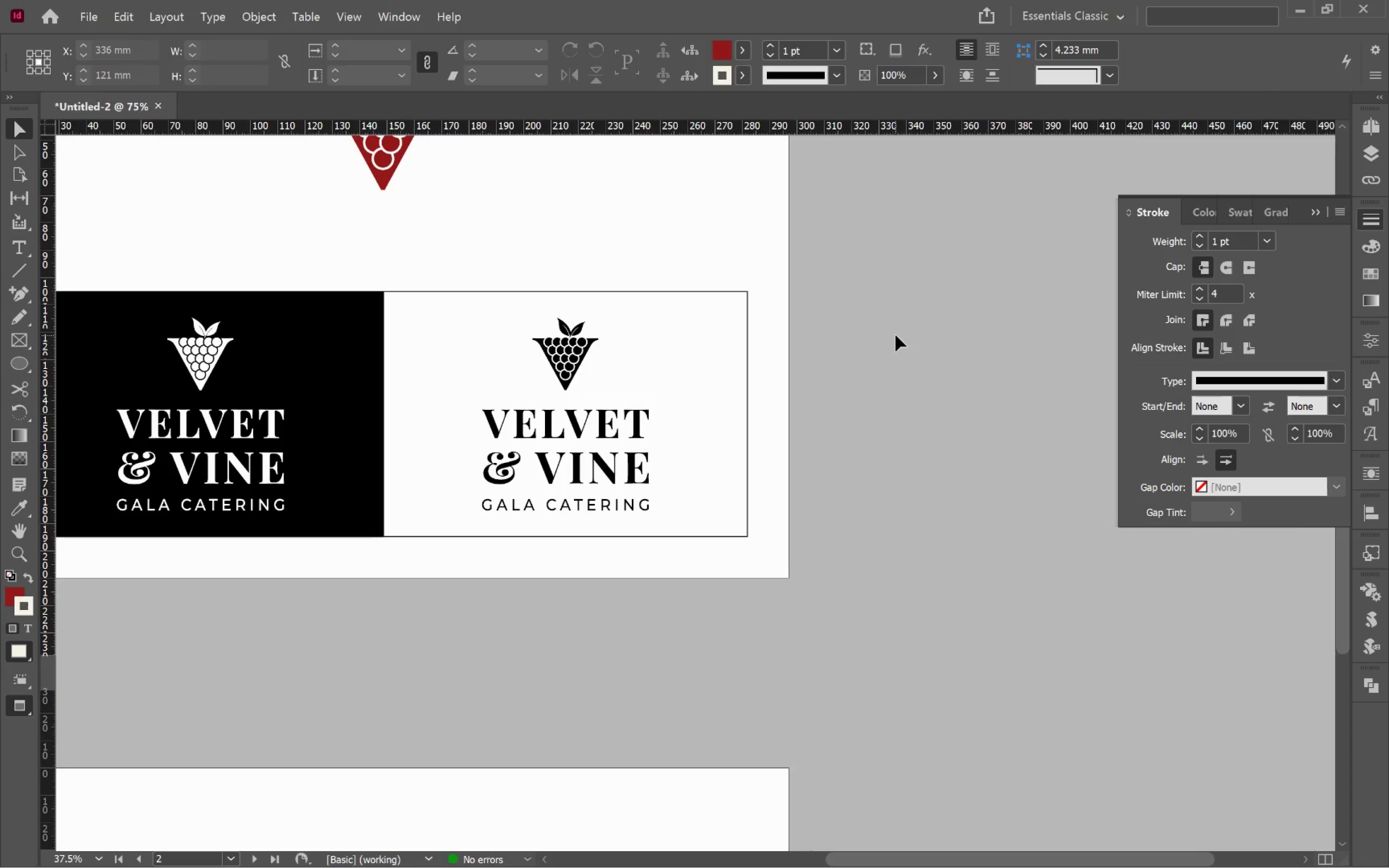 
hold_key(key=AltLeft, duration=0.43)
 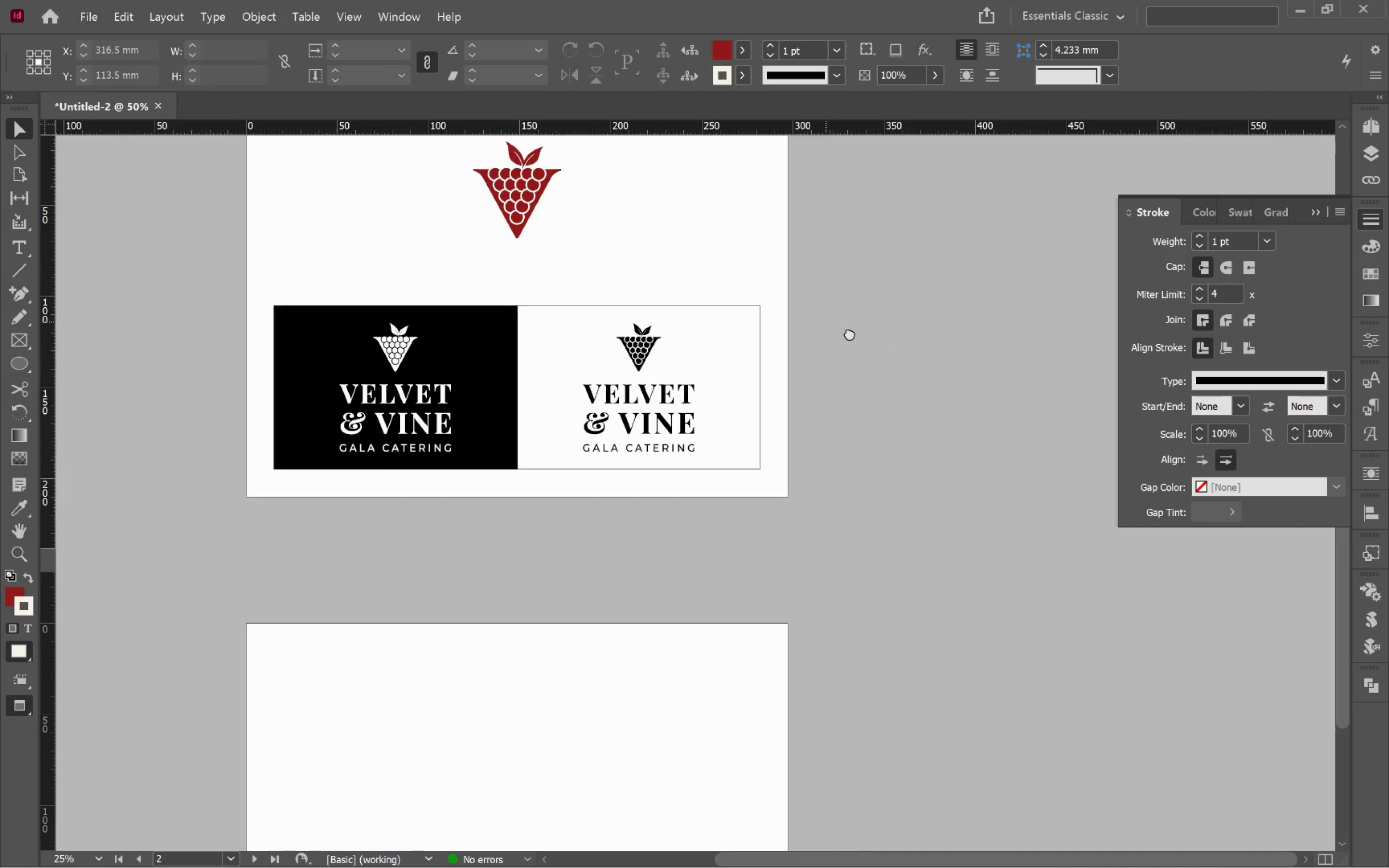 
hold_key(key=Space, duration=1.5)
 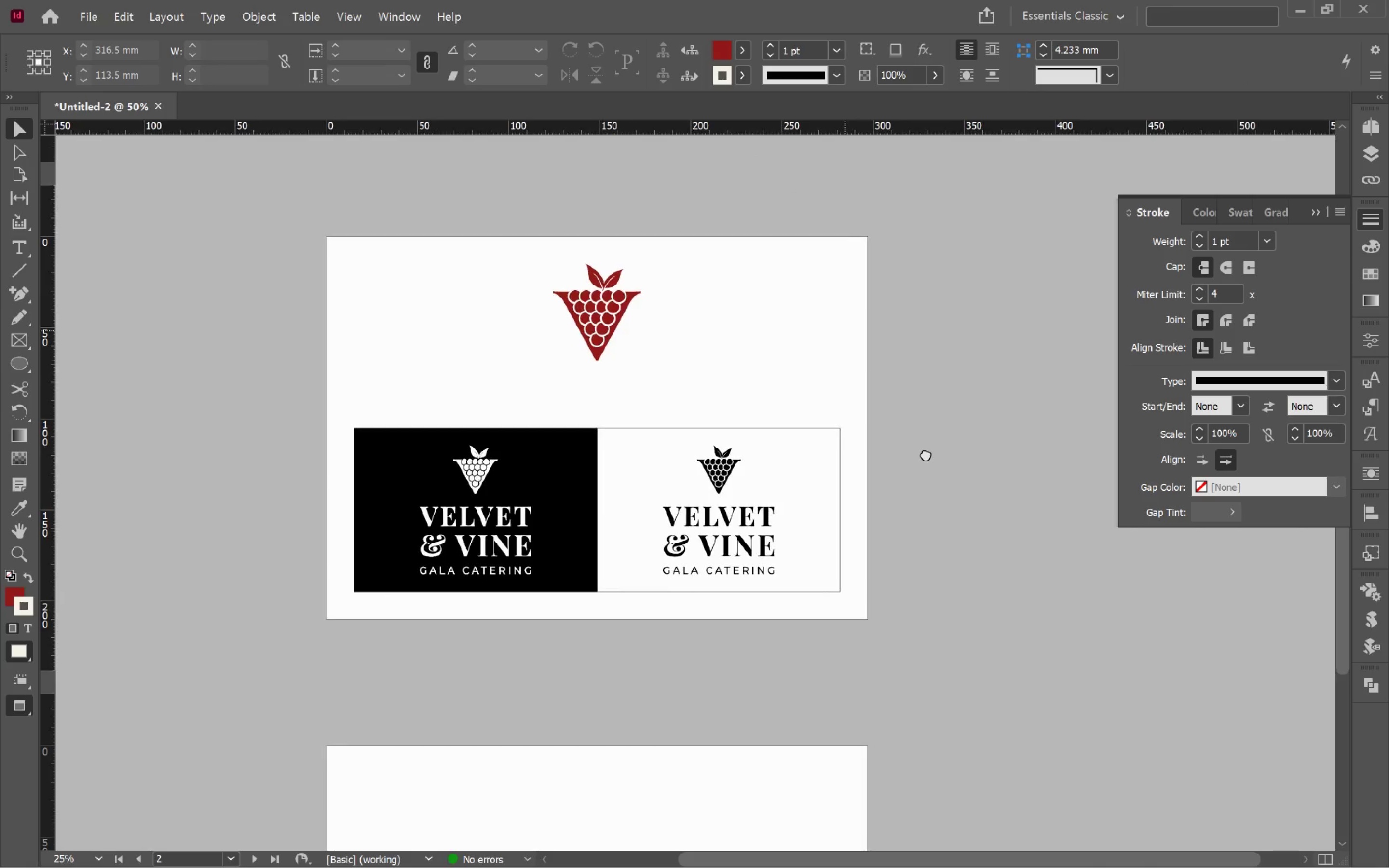 
scroll: coordinate [899, 336], scroll_direction: down, amount: 1.0
 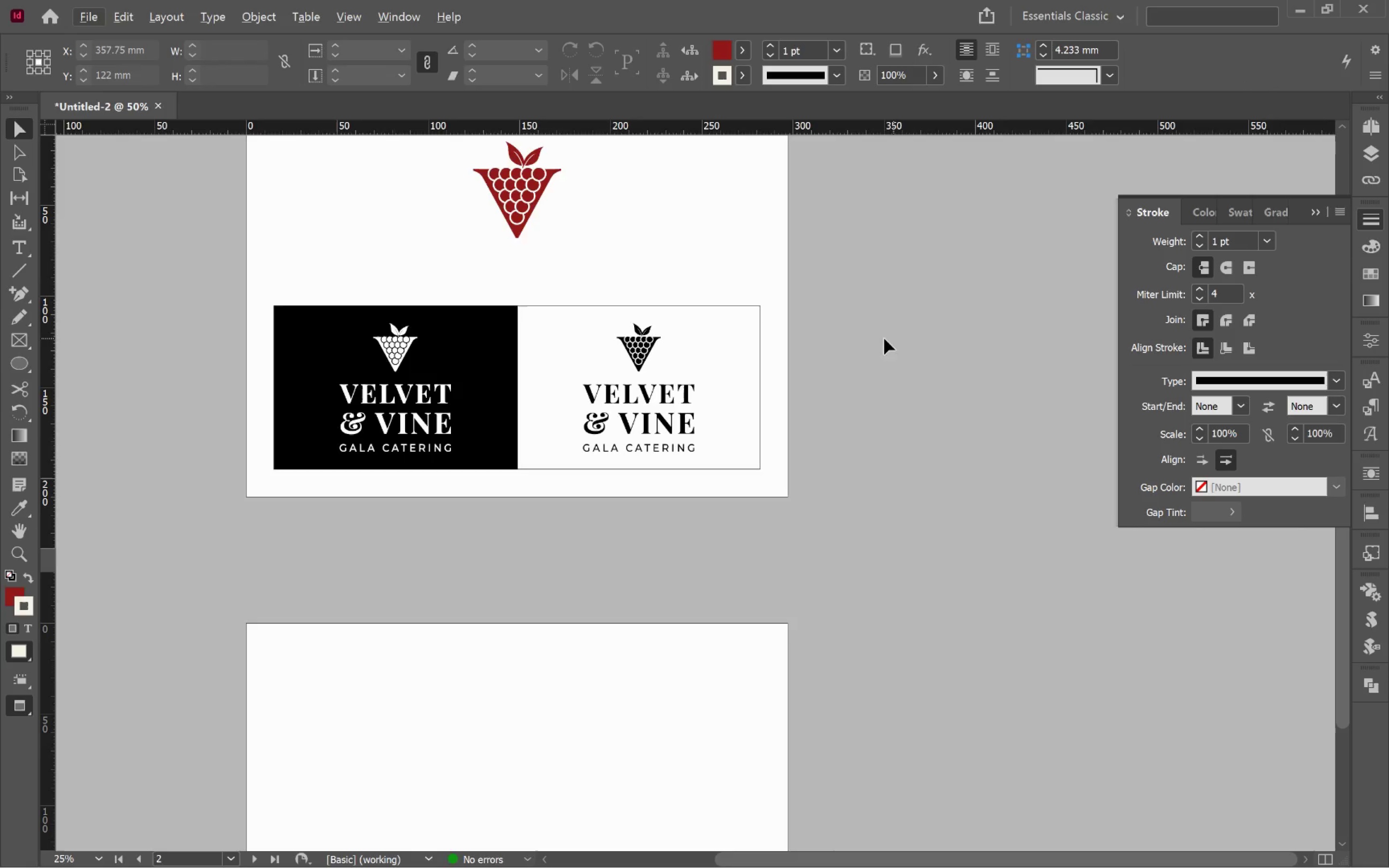 
left_click_drag(start_coordinate=[845, 331], to_coordinate=[903, 373])
 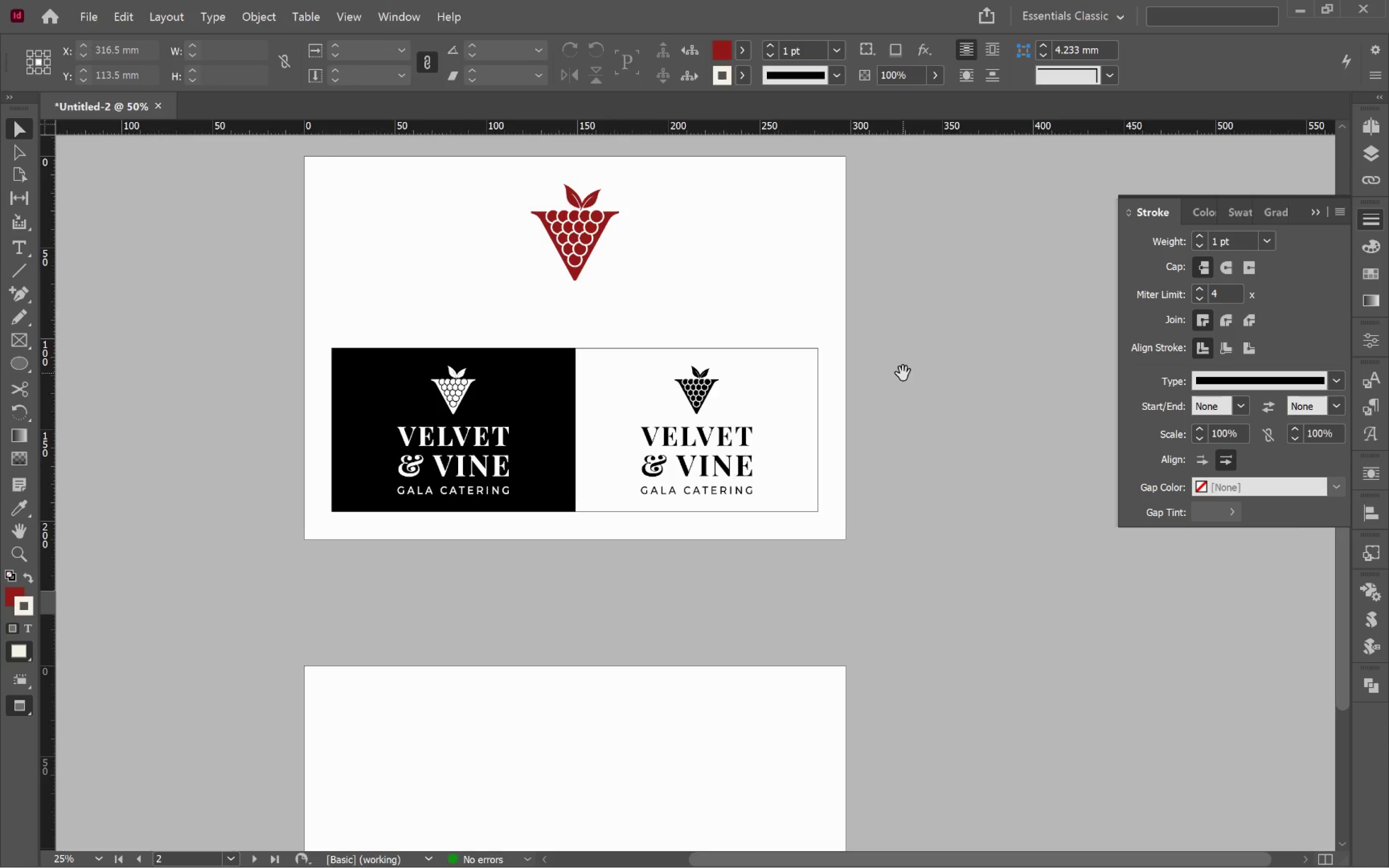 
hold_key(key=Space, duration=1.5)
 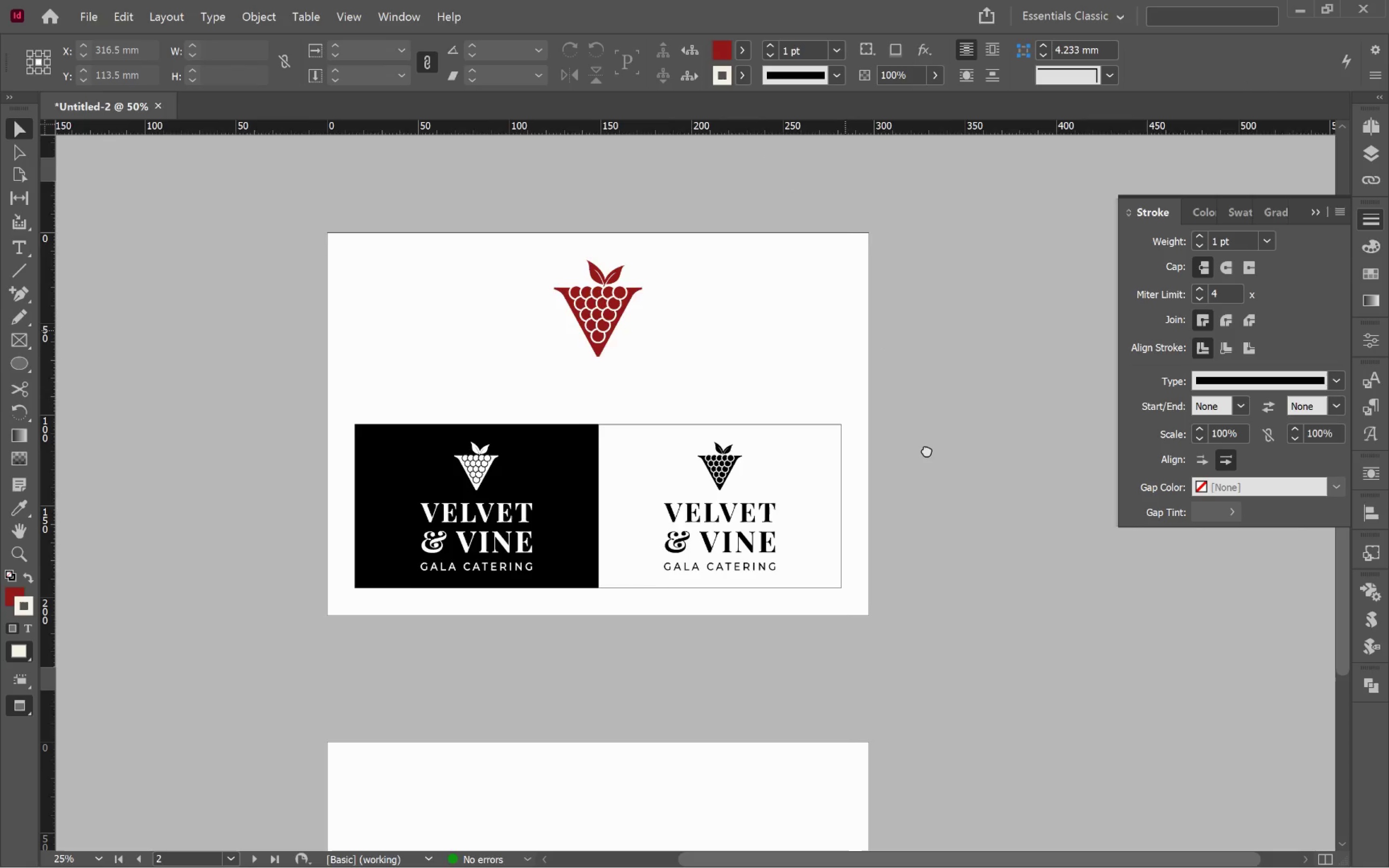 
hold_key(key=Space, duration=1.52)
 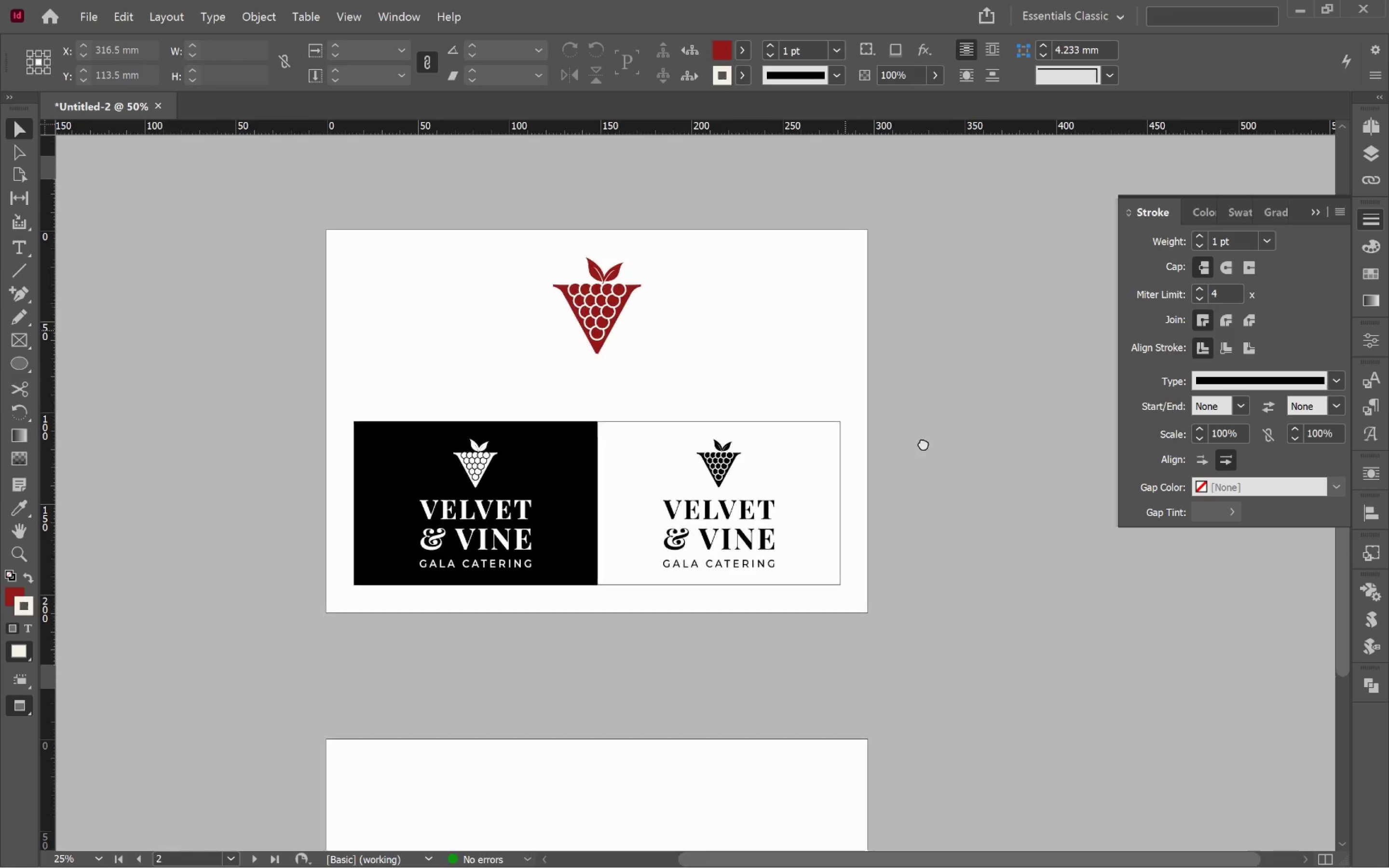 
hold_key(key=Space, duration=1.51)
 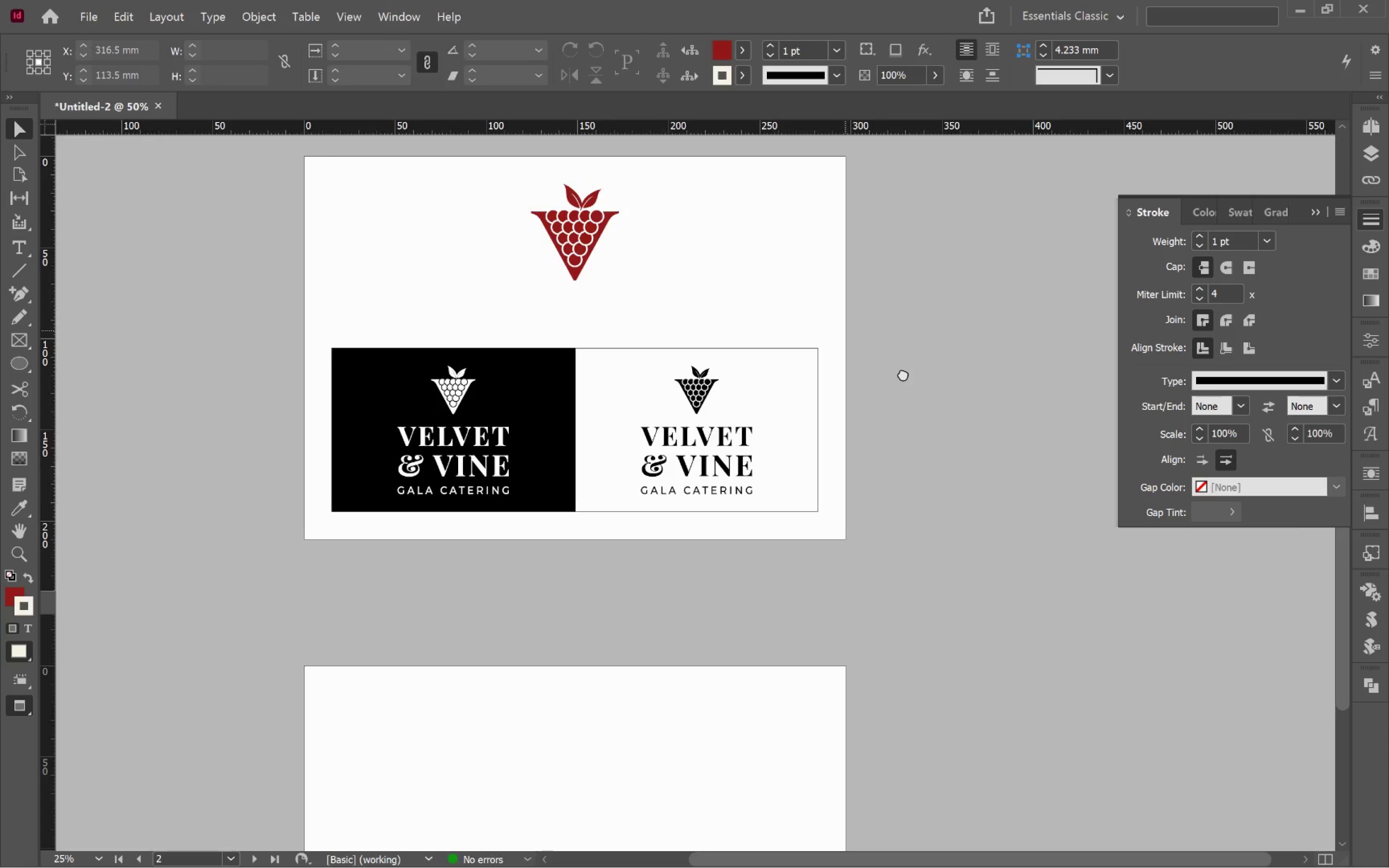 
hold_key(key=Space, duration=1.26)
 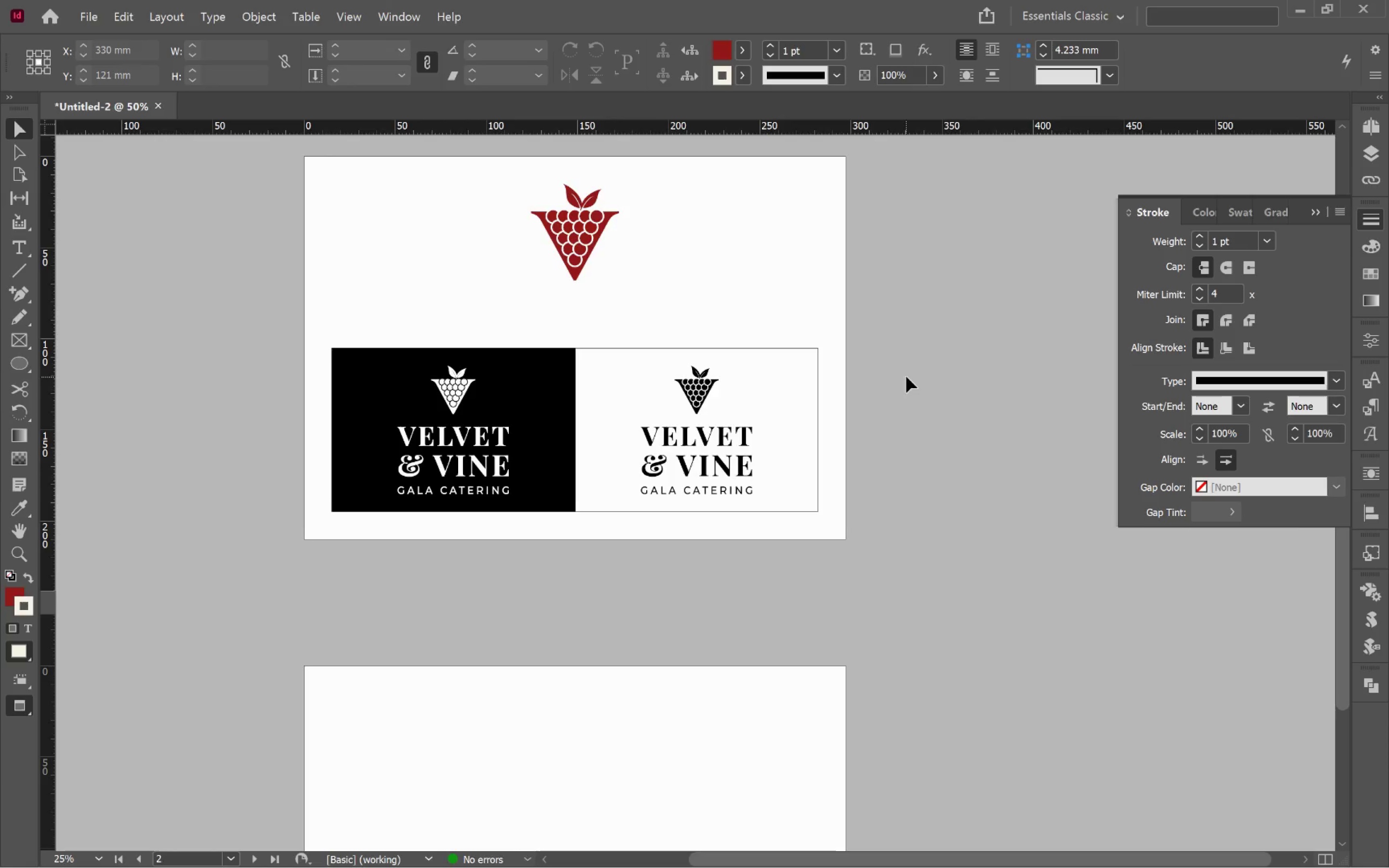 
wait(15.05)
 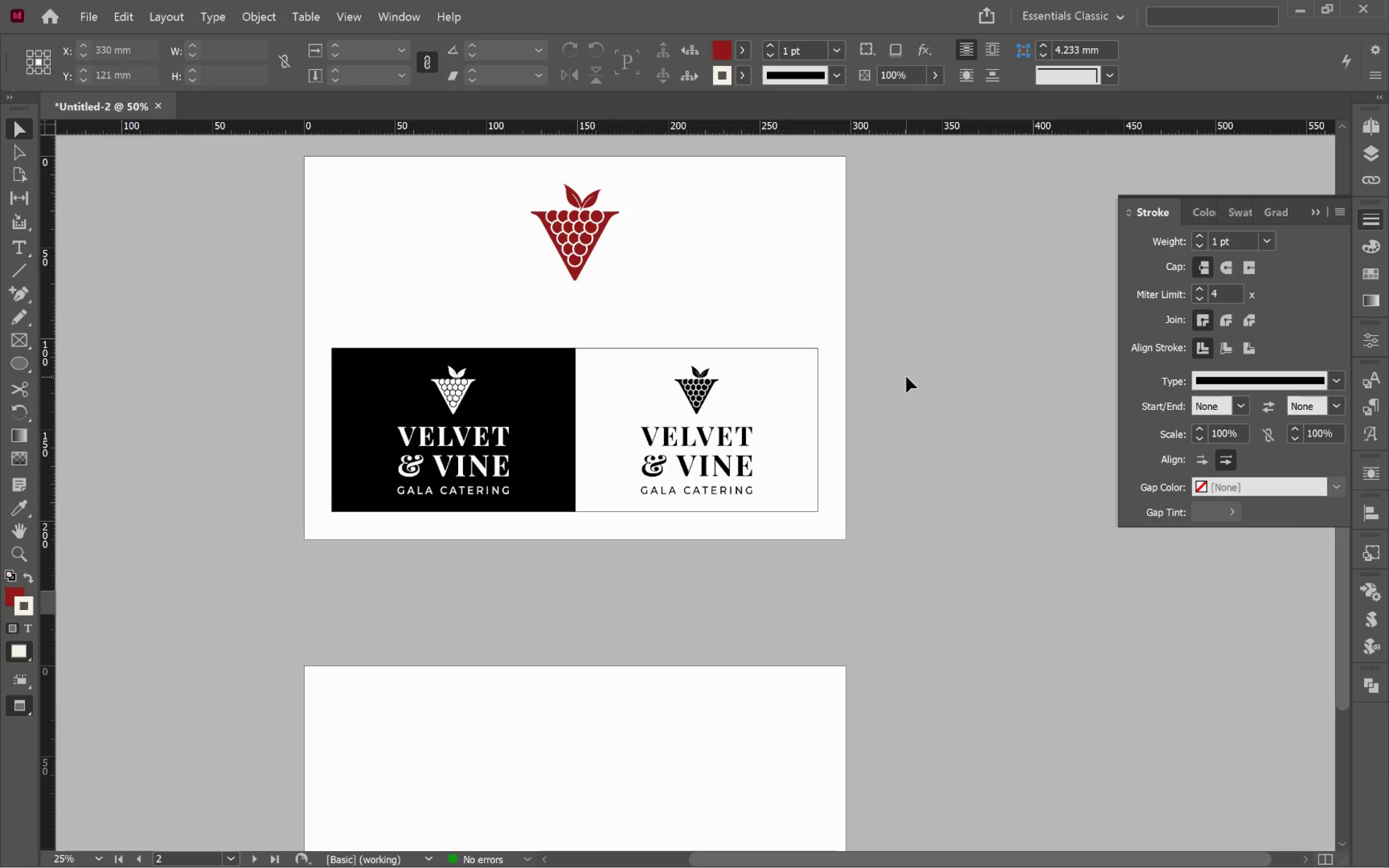 
key(W)
 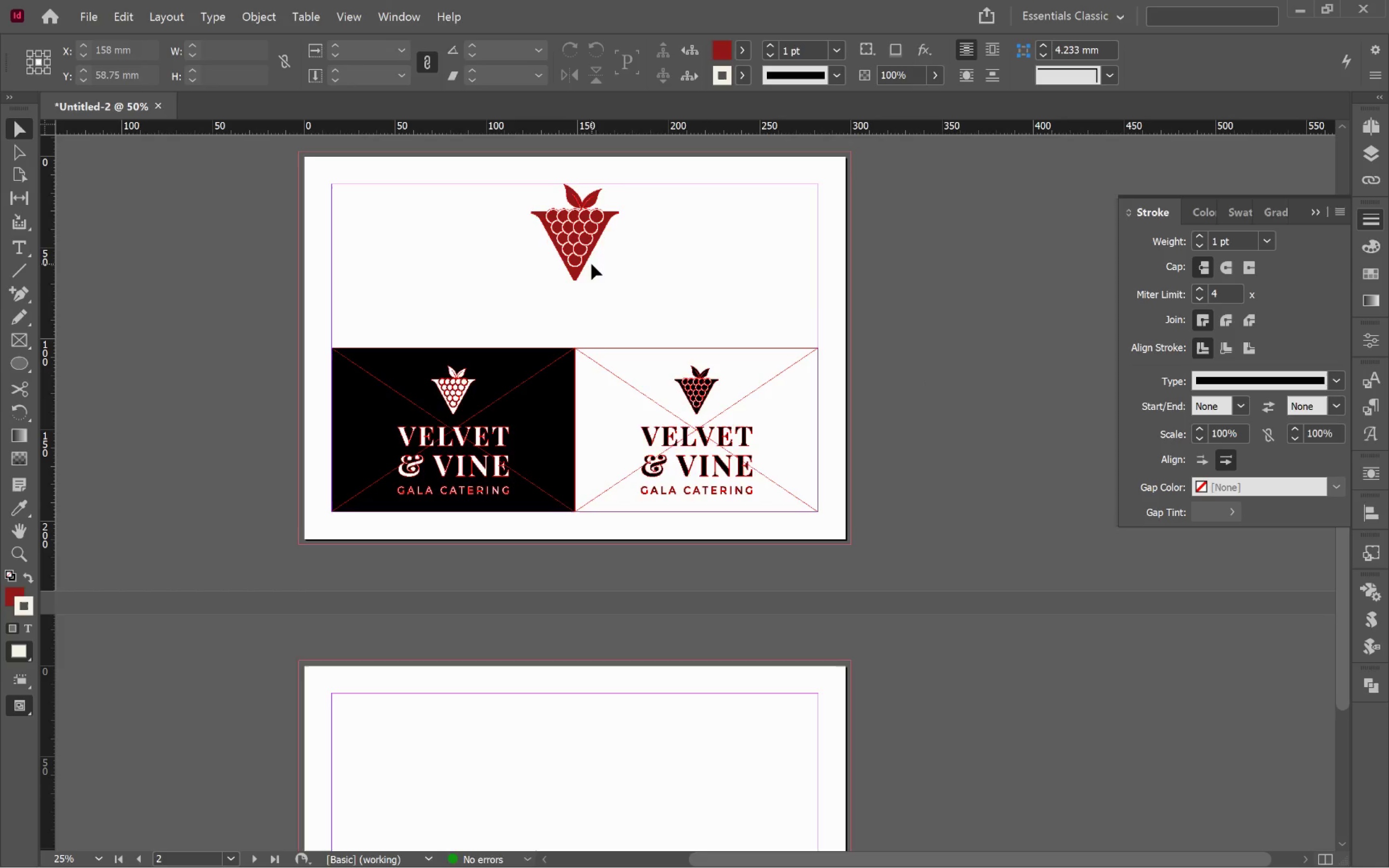 
left_click([581, 247])
 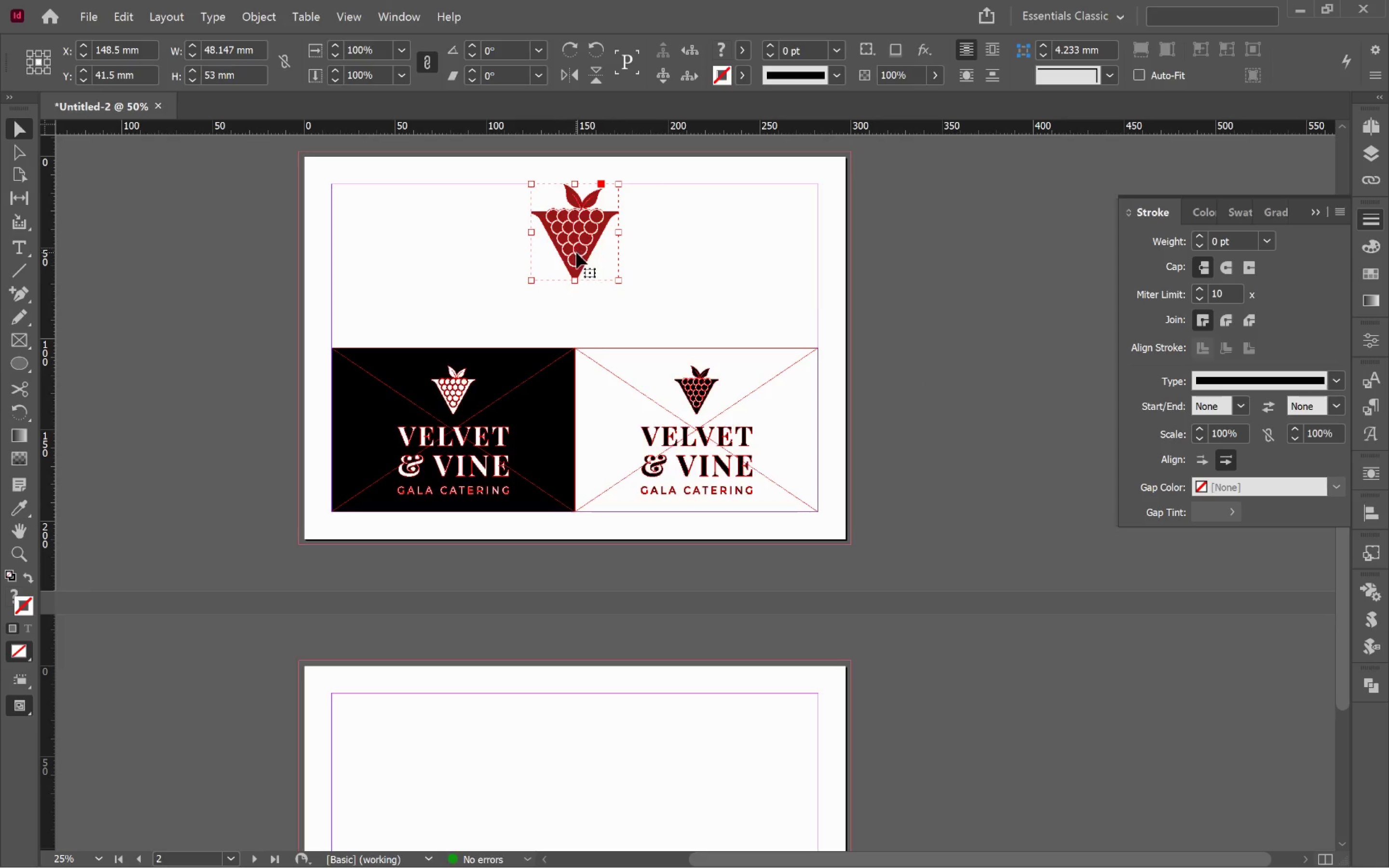 
left_click_drag(start_coordinate=[577, 252], to_coordinate=[700, 268])
 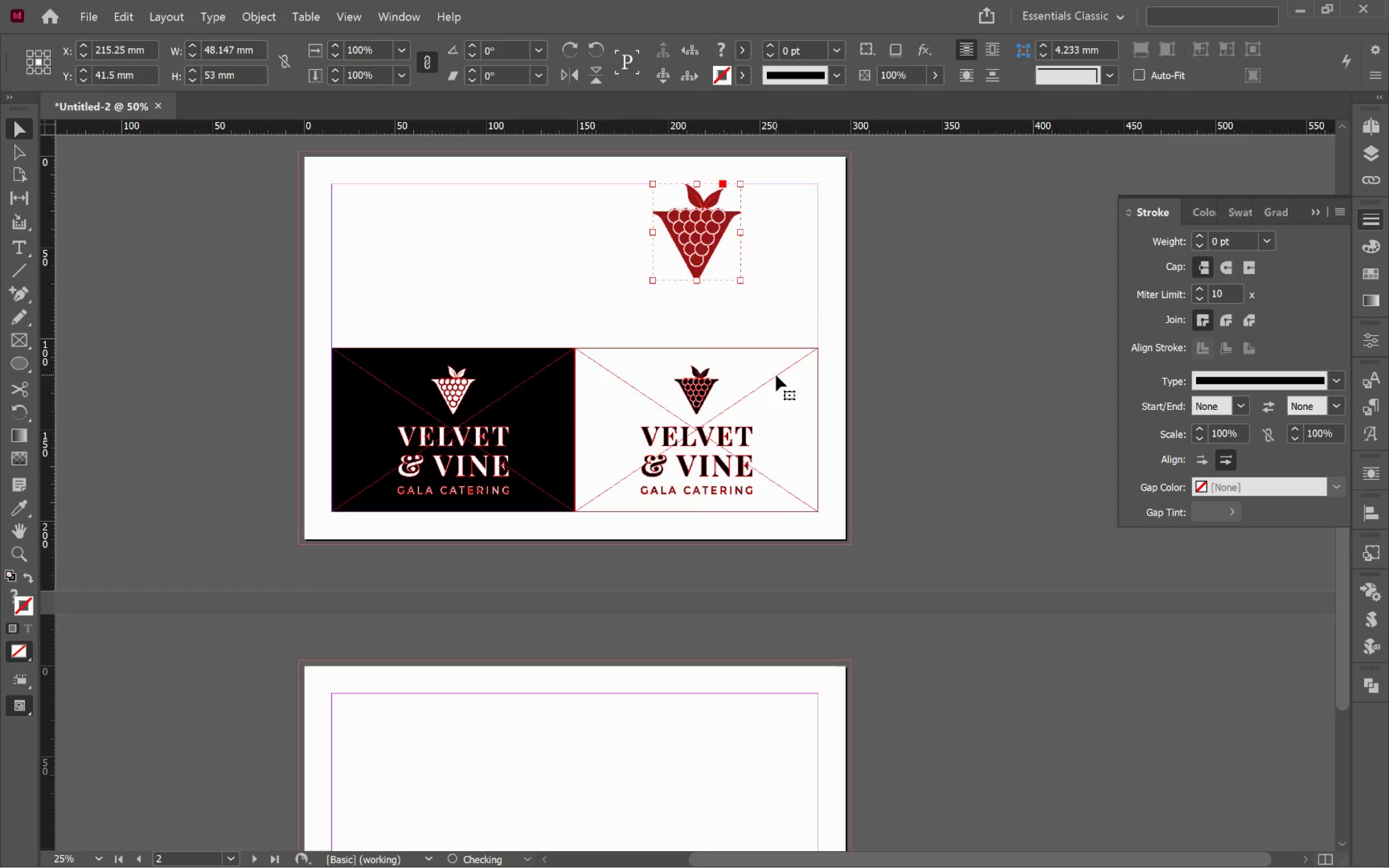 
hold_key(key=ShiftLeft, duration=1.78)
 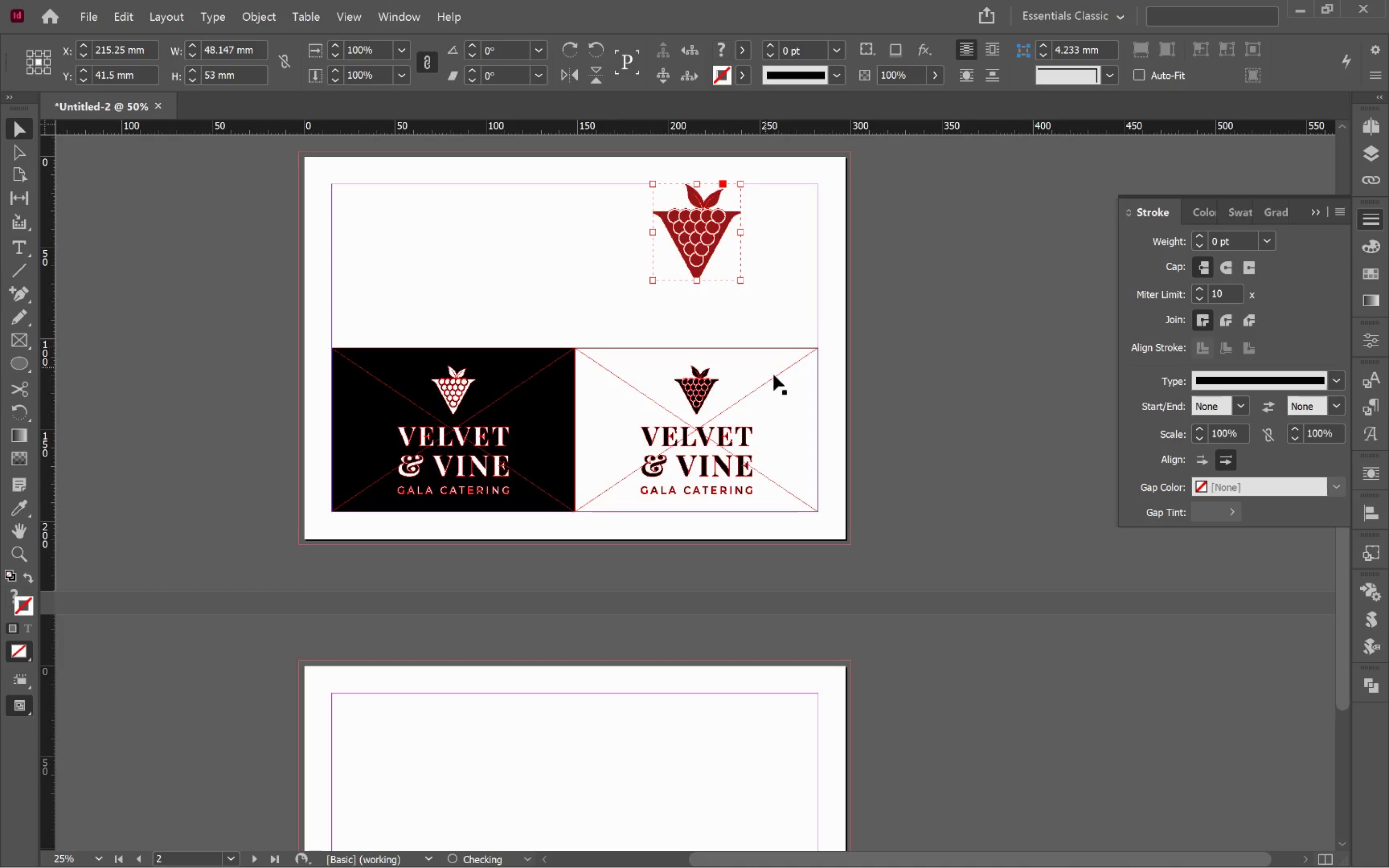 
left_click([776, 375])
 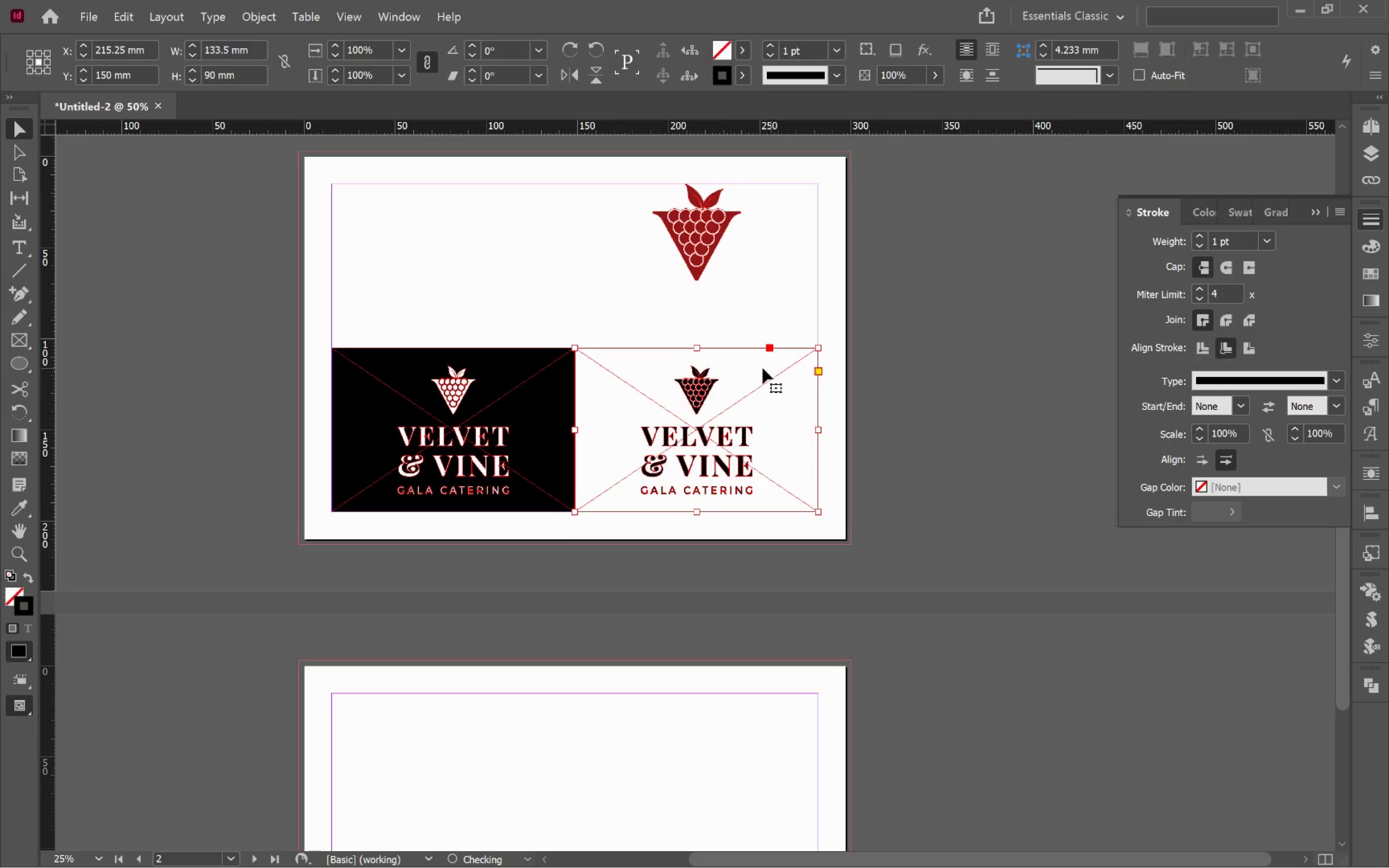 
hold_key(key=ShiftLeft, duration=0.47)
left_click([562, 366])
 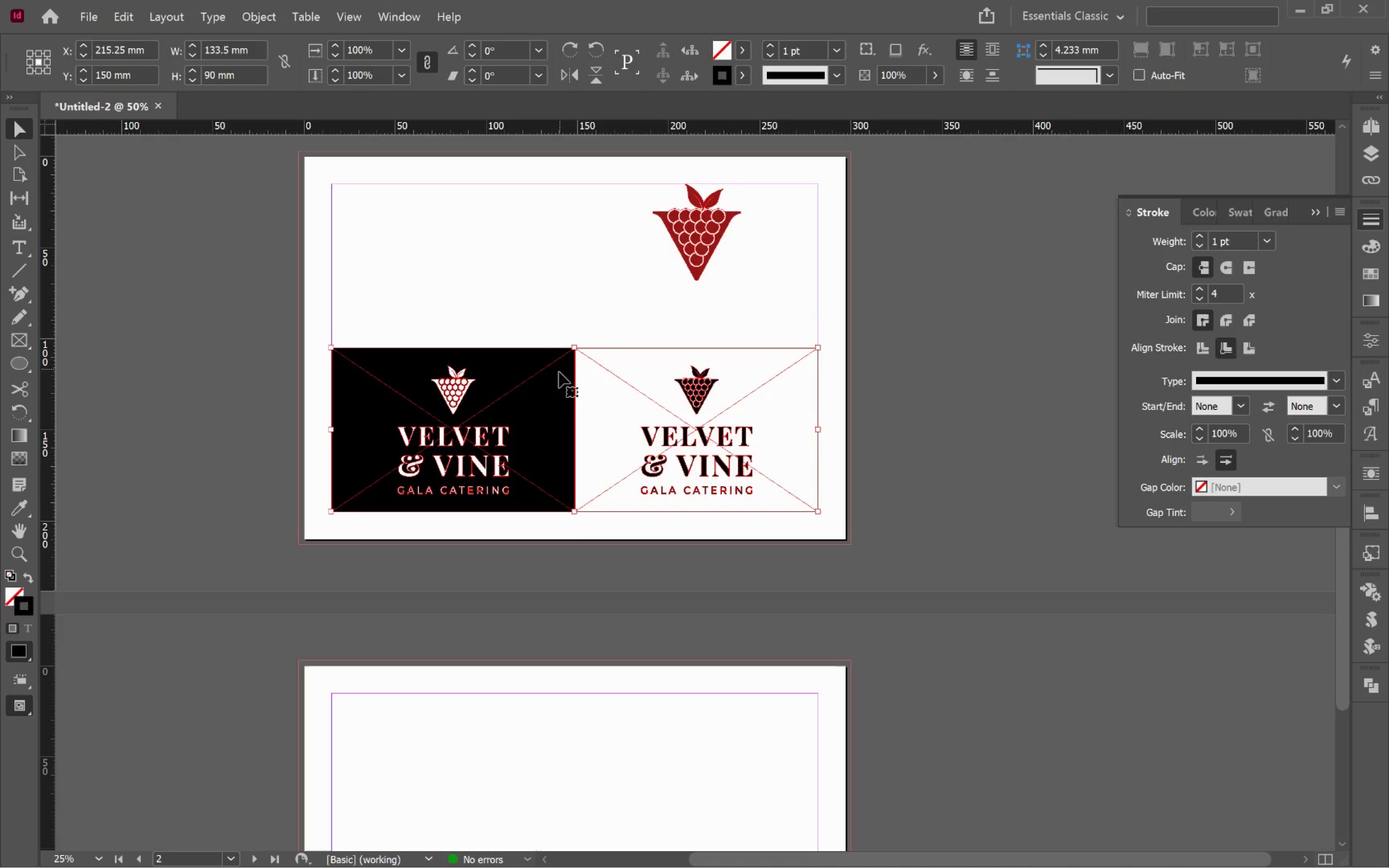 
hold_key(key=AltLeft, duration=2.13)
left_click_drag(start_coordinate=[557, 378], to_coordinate=[544, 216])
 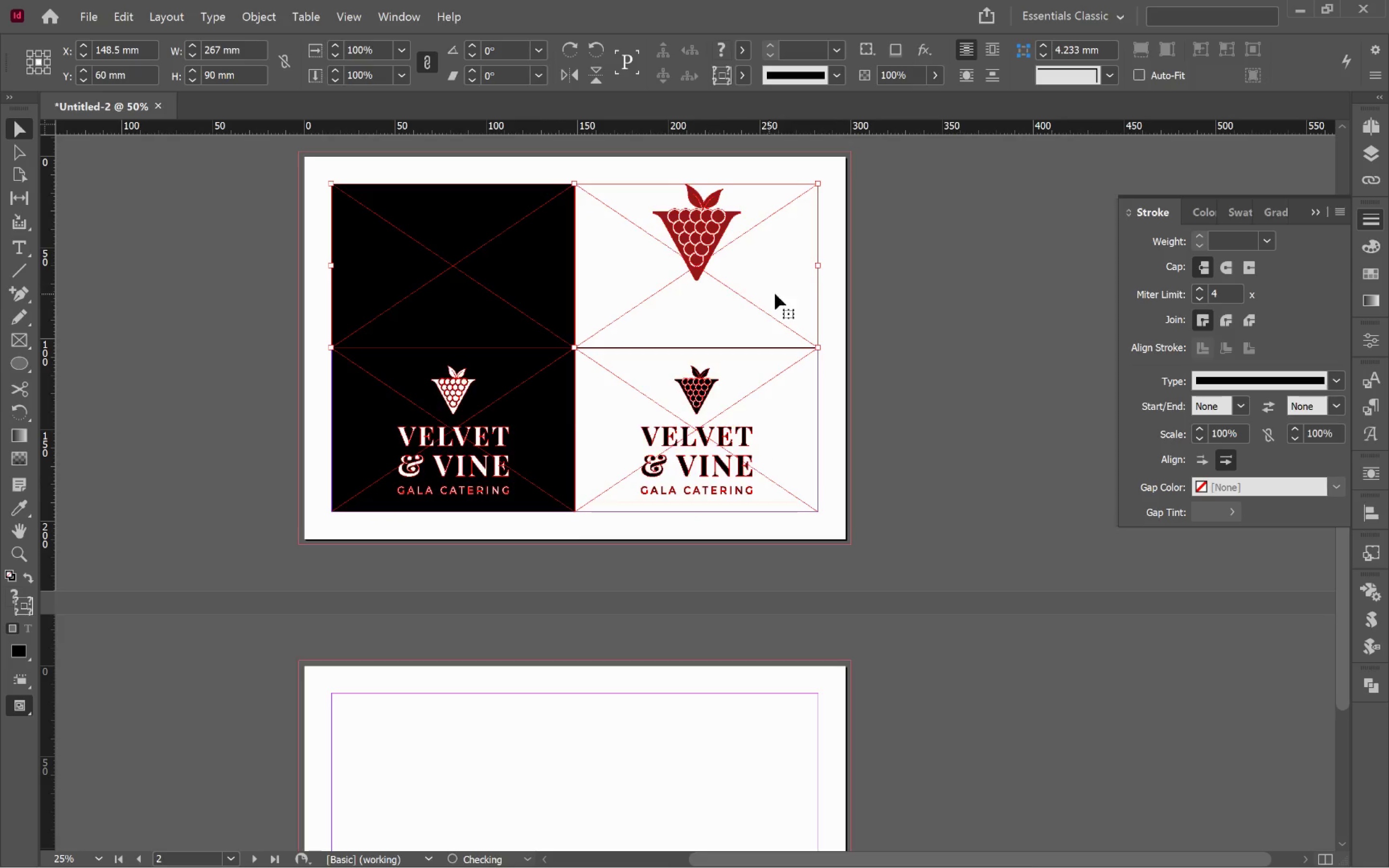 
hold_key(key=ShiftLeft, duration=1.89)
 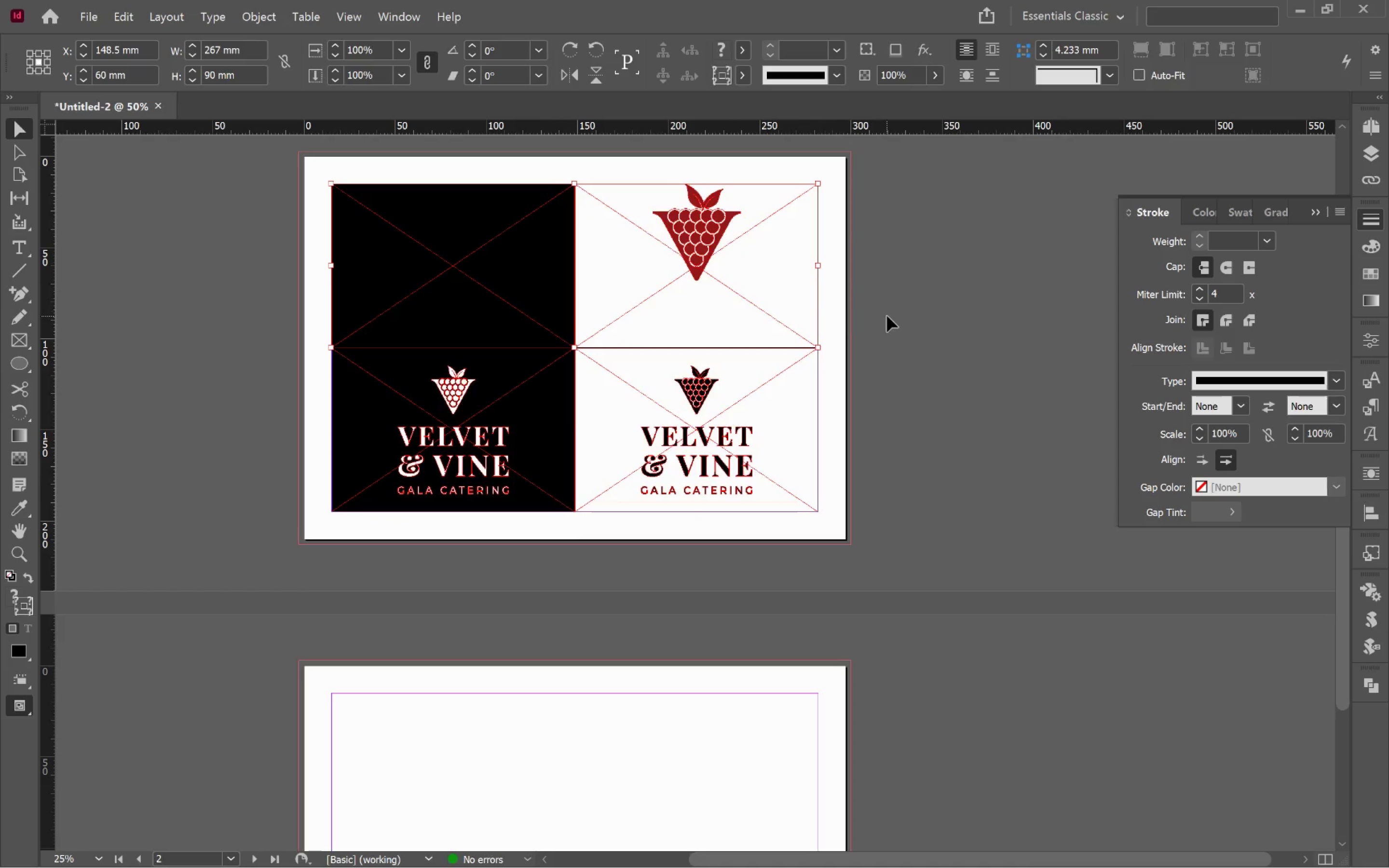 
left_click([887, 316])
 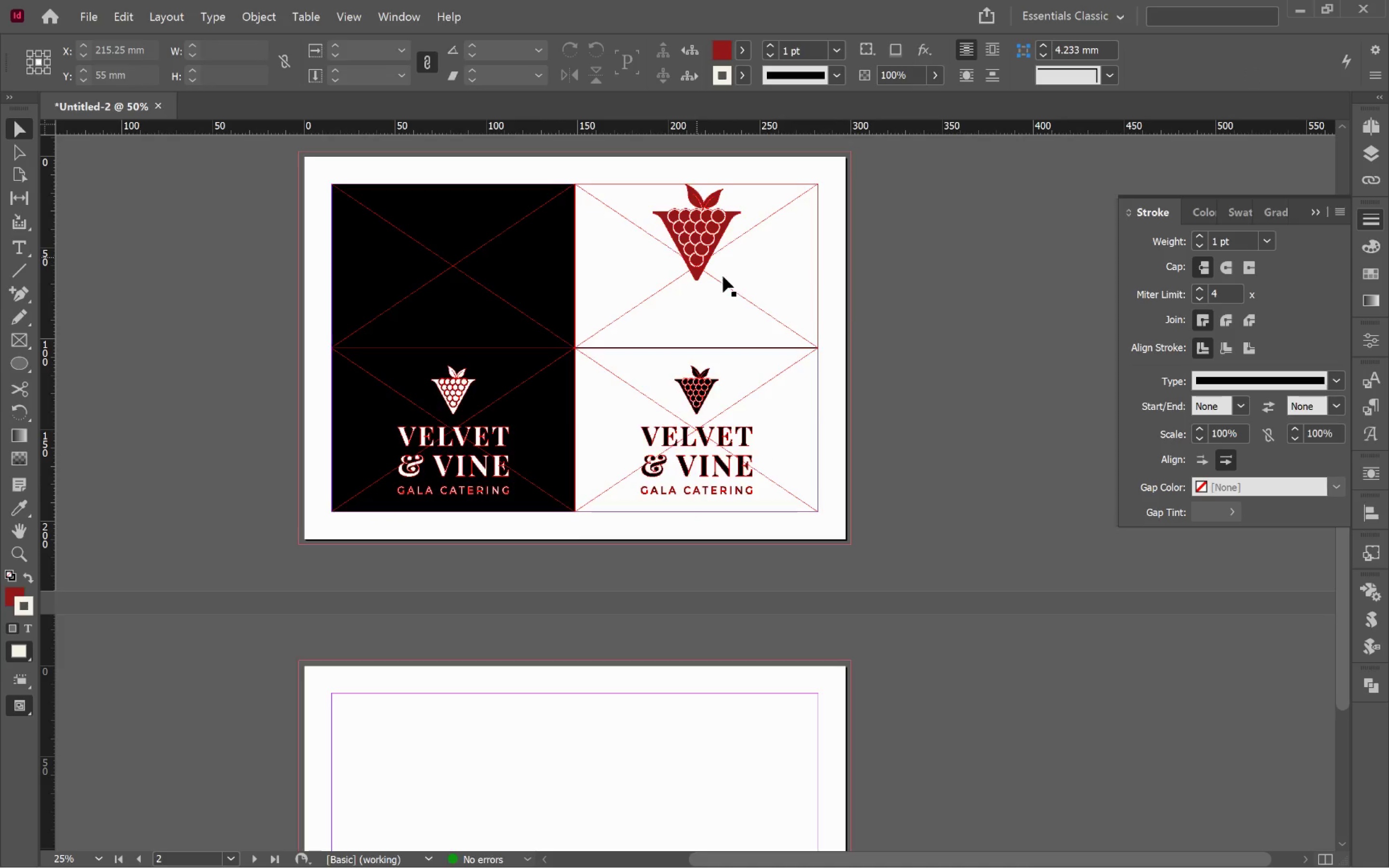 
key(W)
 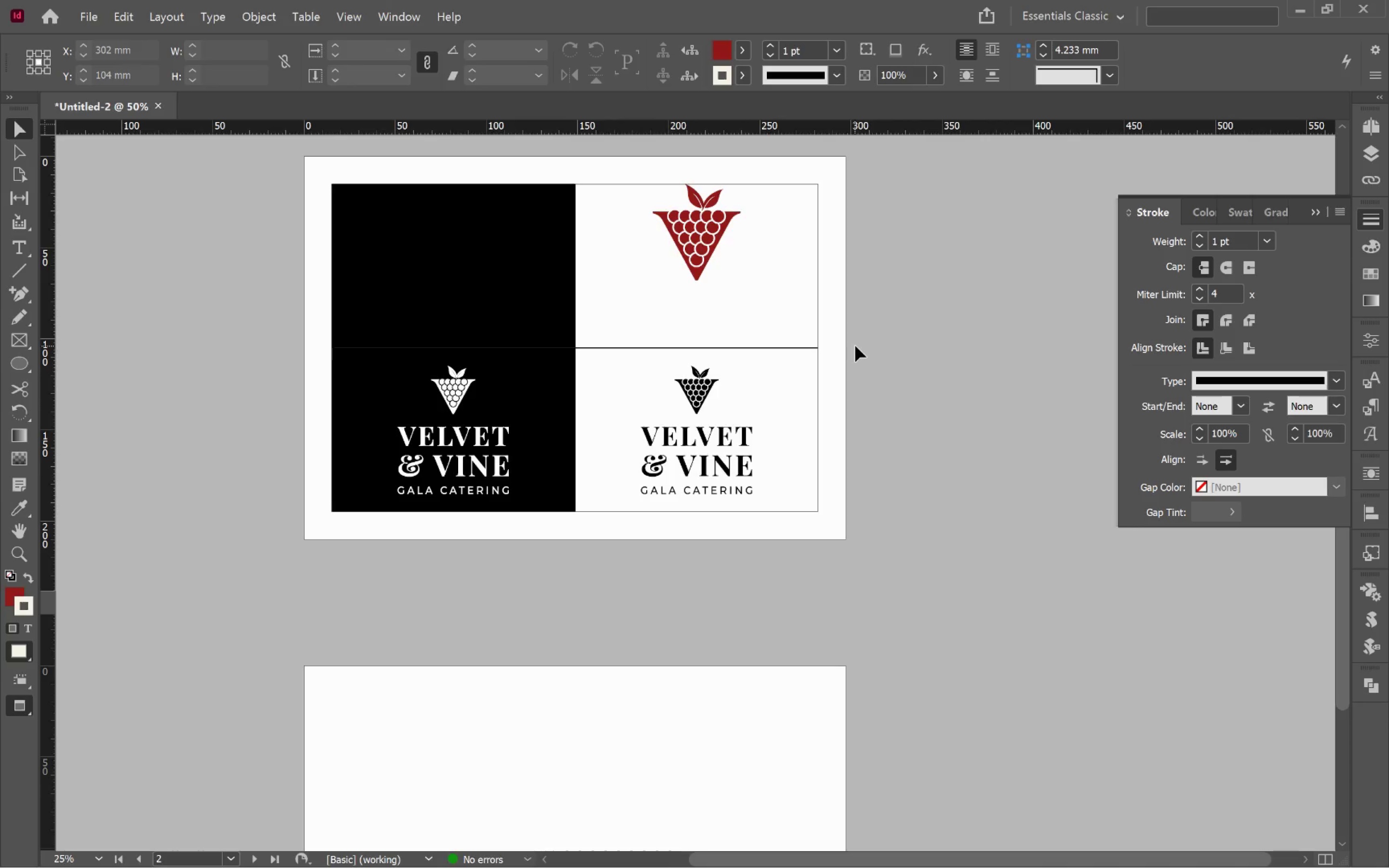 
wait(5.3)
 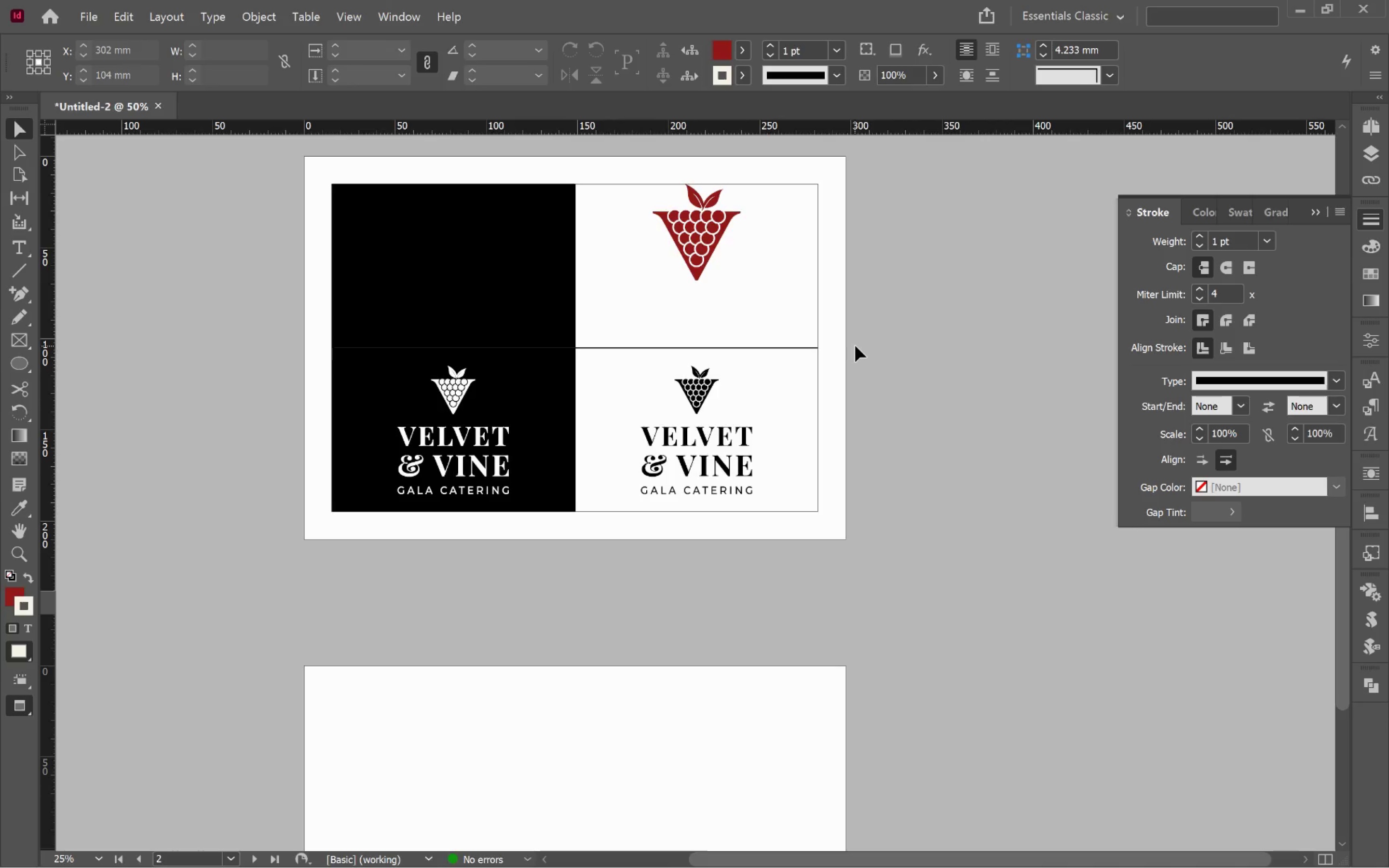 
key(W)
 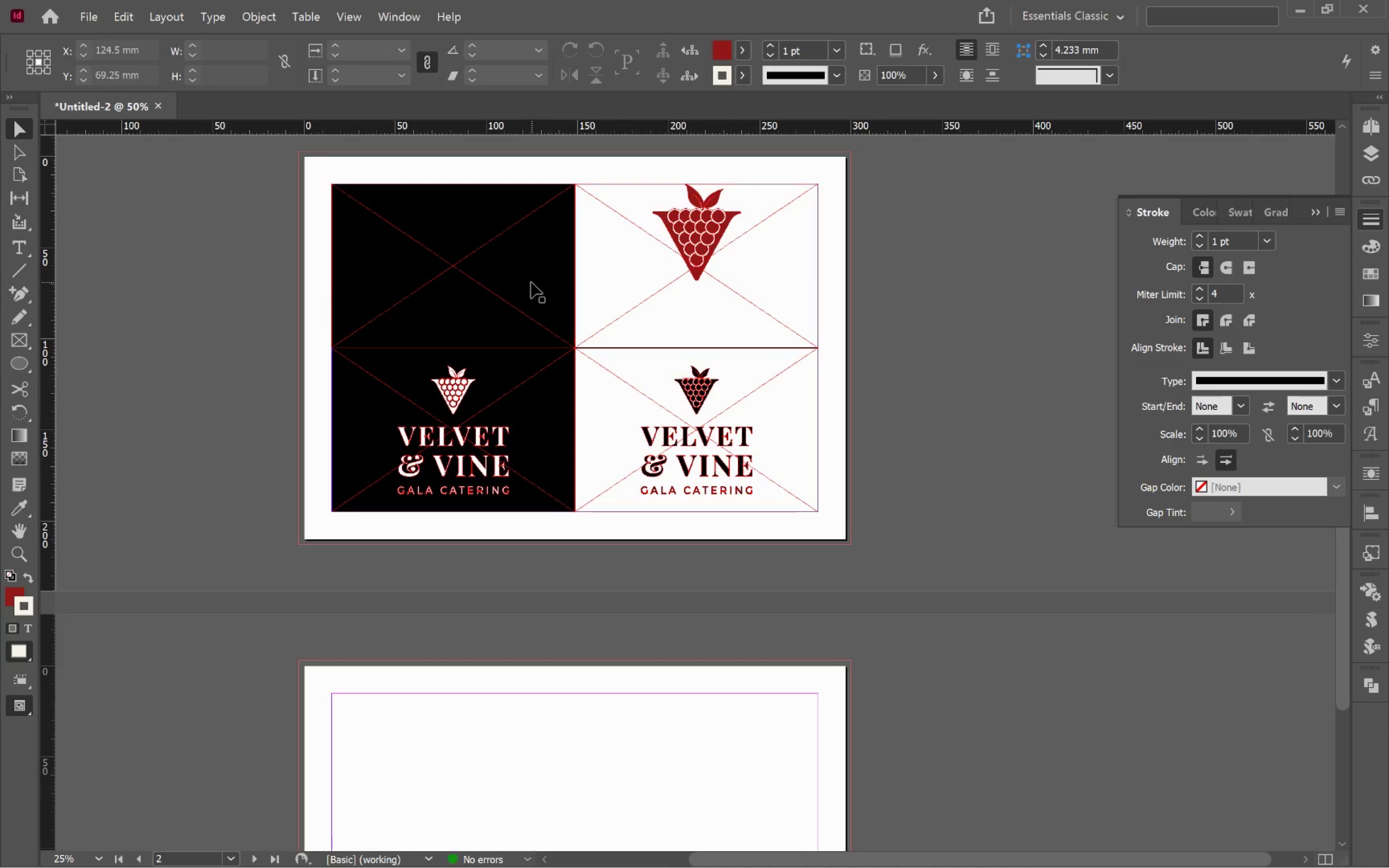 
left_click([531, 282])
 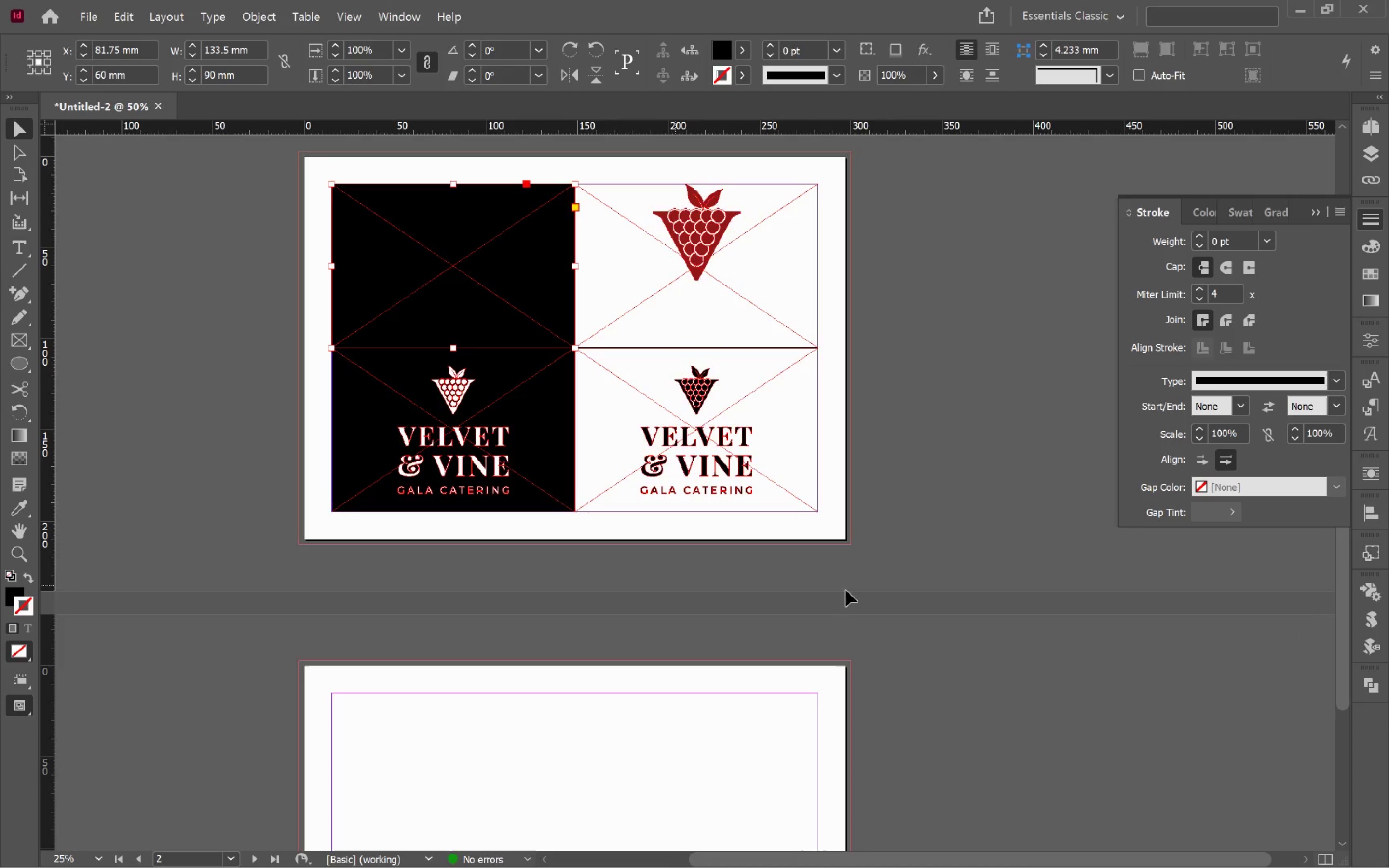 
hold_key(key=Space, duration=0.79)
 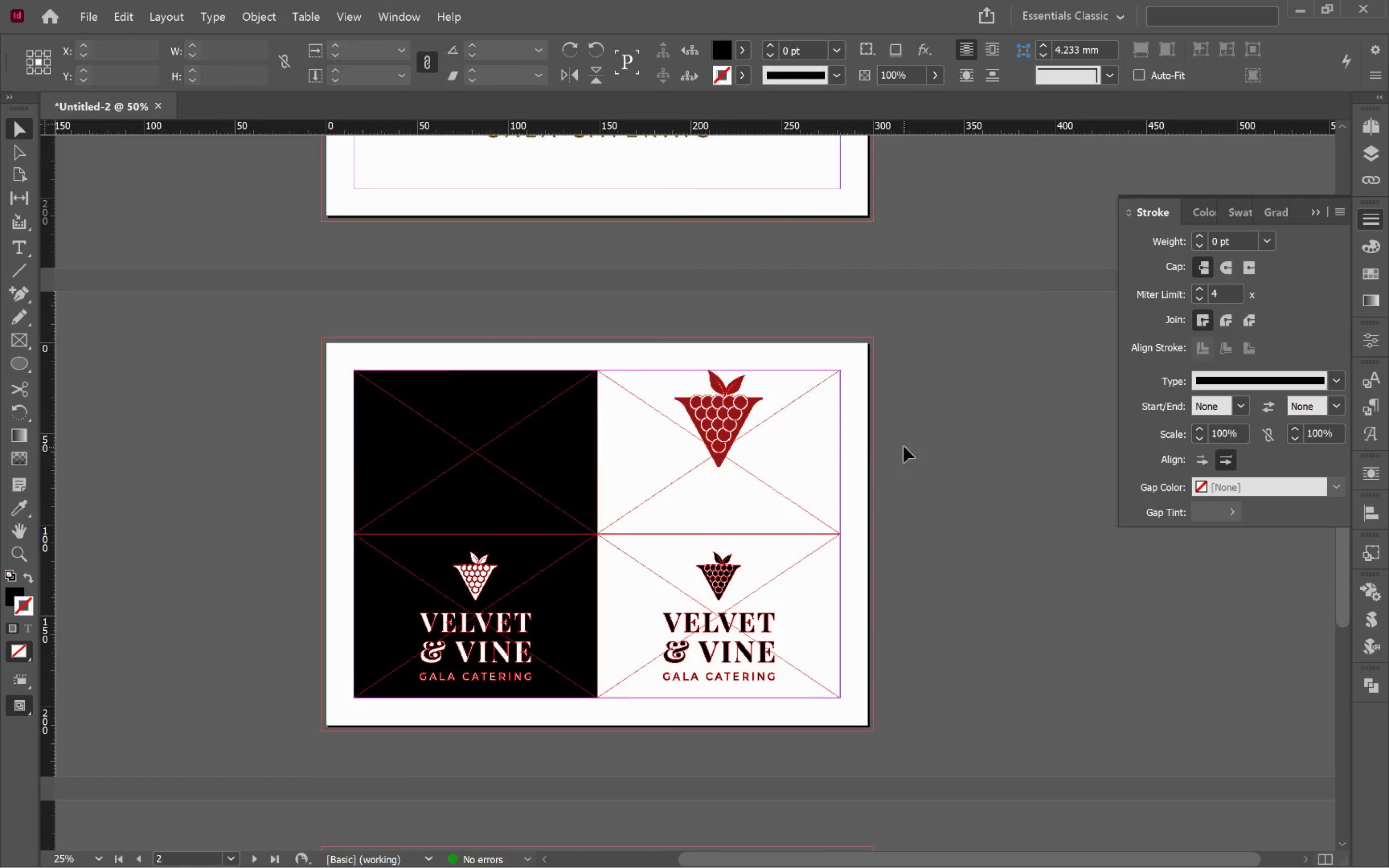 
left_click_drag(start_coordinate=[908, 367], to_coordinate=[930, 553])
 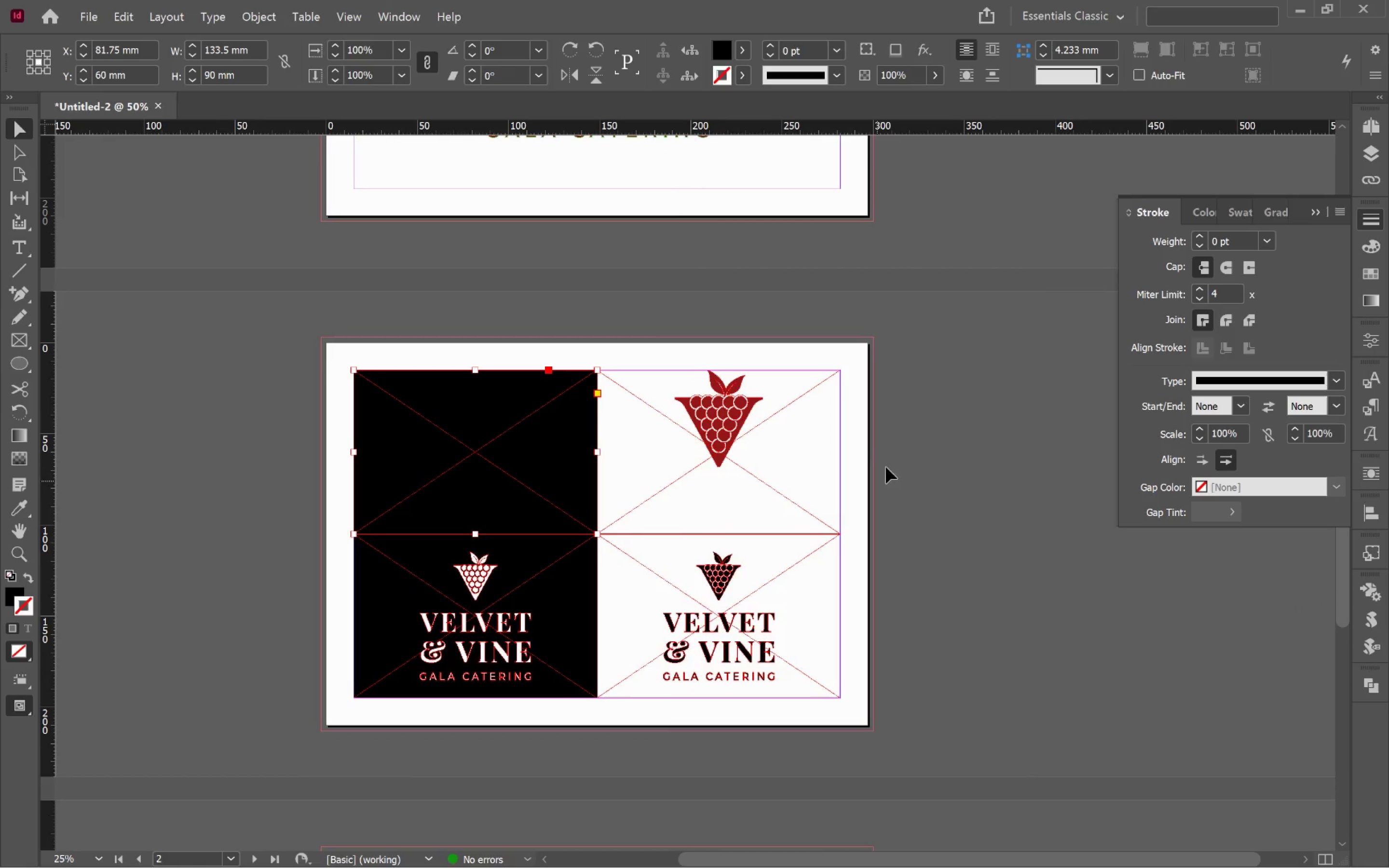 
left_click([903, 448])
 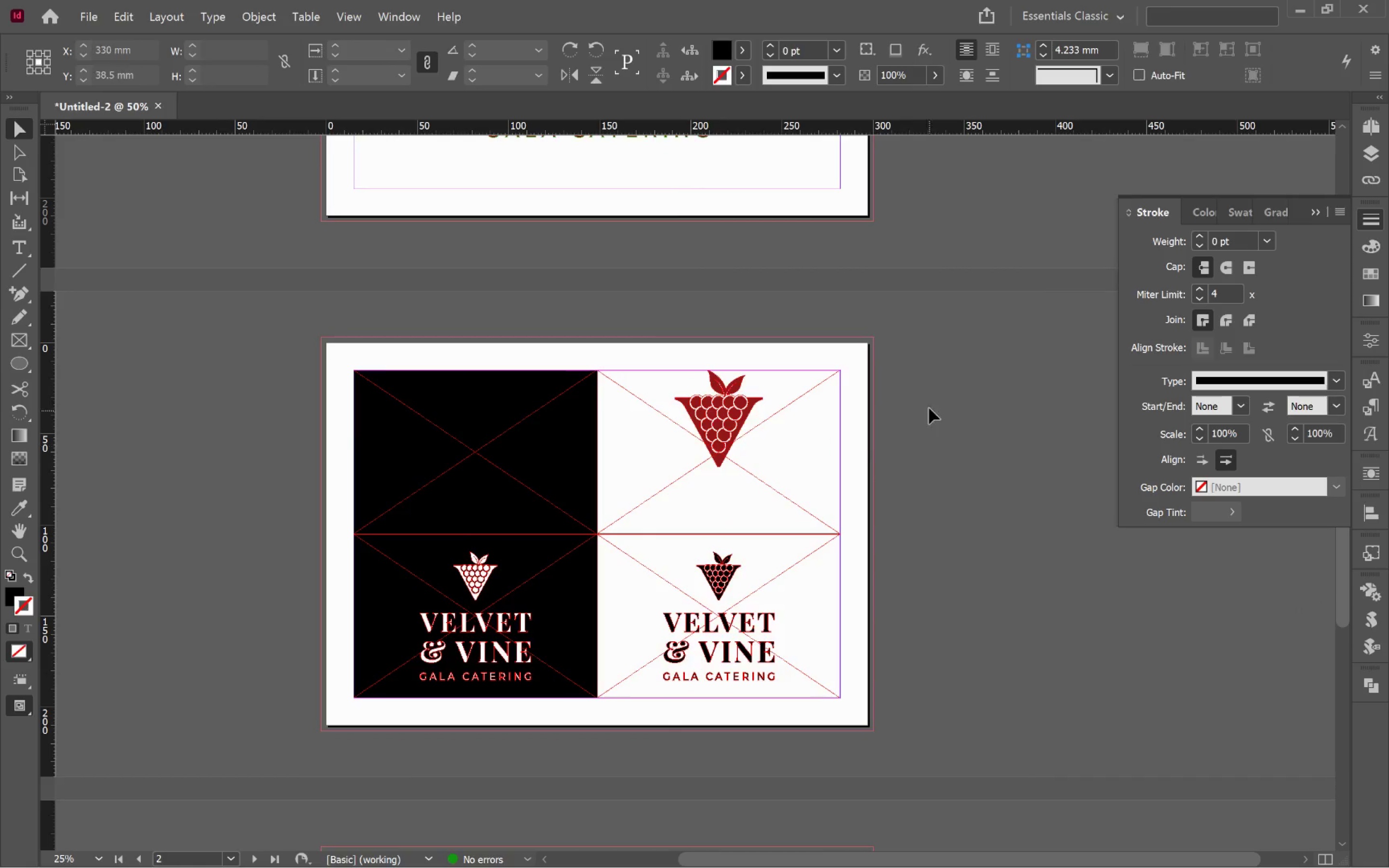 
left_click_drag(start_coordinate=[903, 360], to_coordinate=[673, 471])
 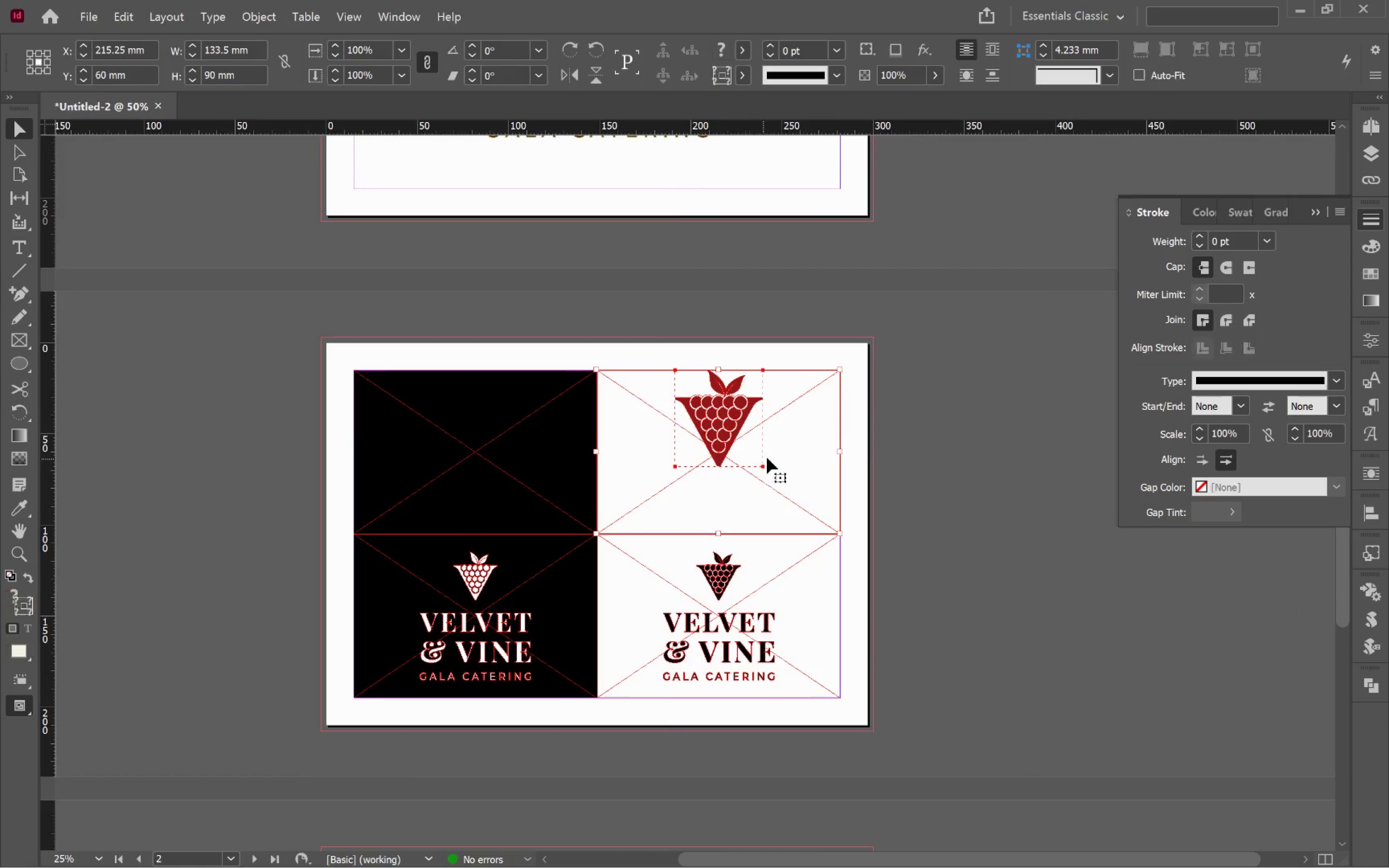 
left_click([768, 457])
 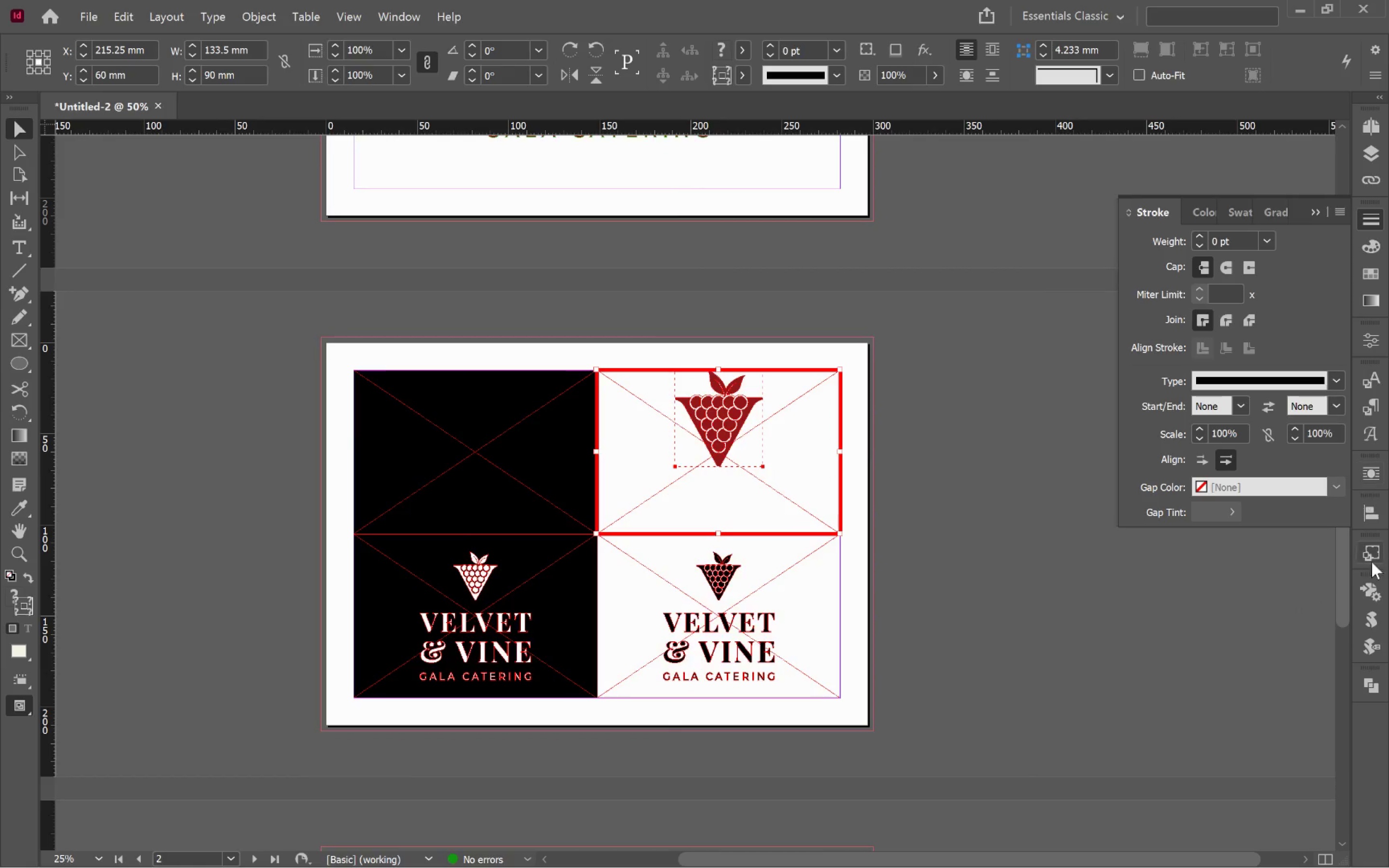 
left_click([1372, 518])
 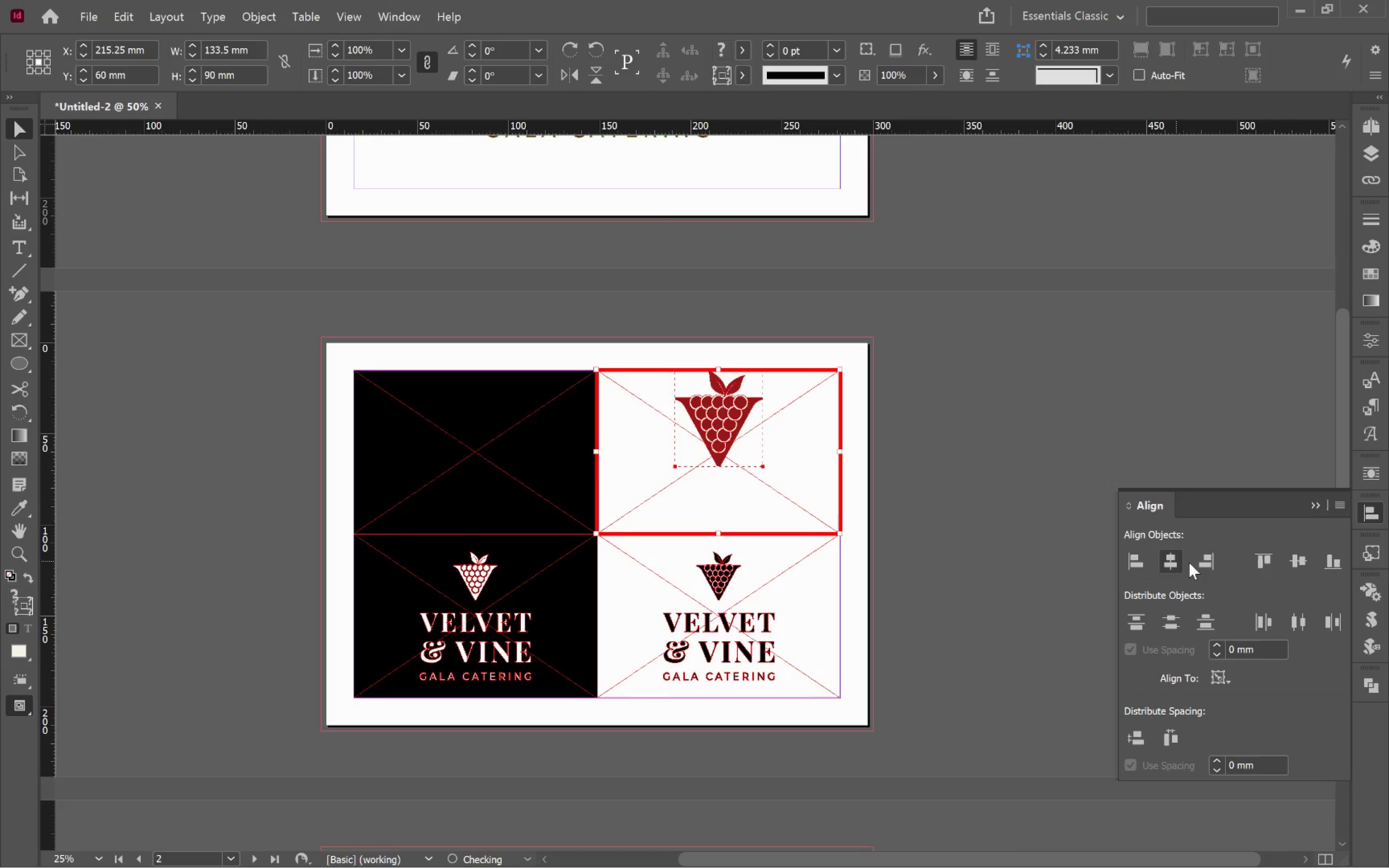 
double_click([1304, 553])
 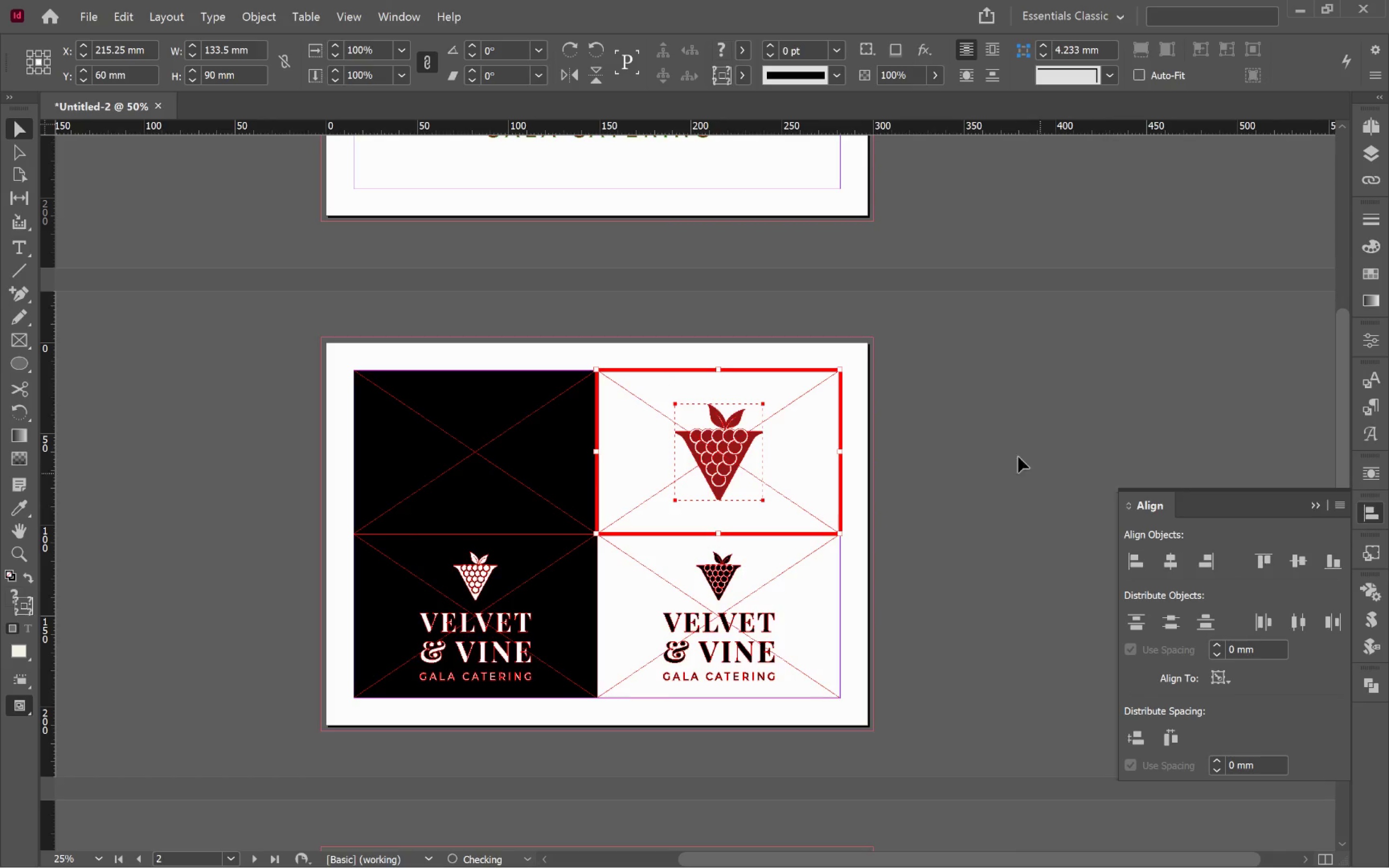 
triple_click([1009, 445])
 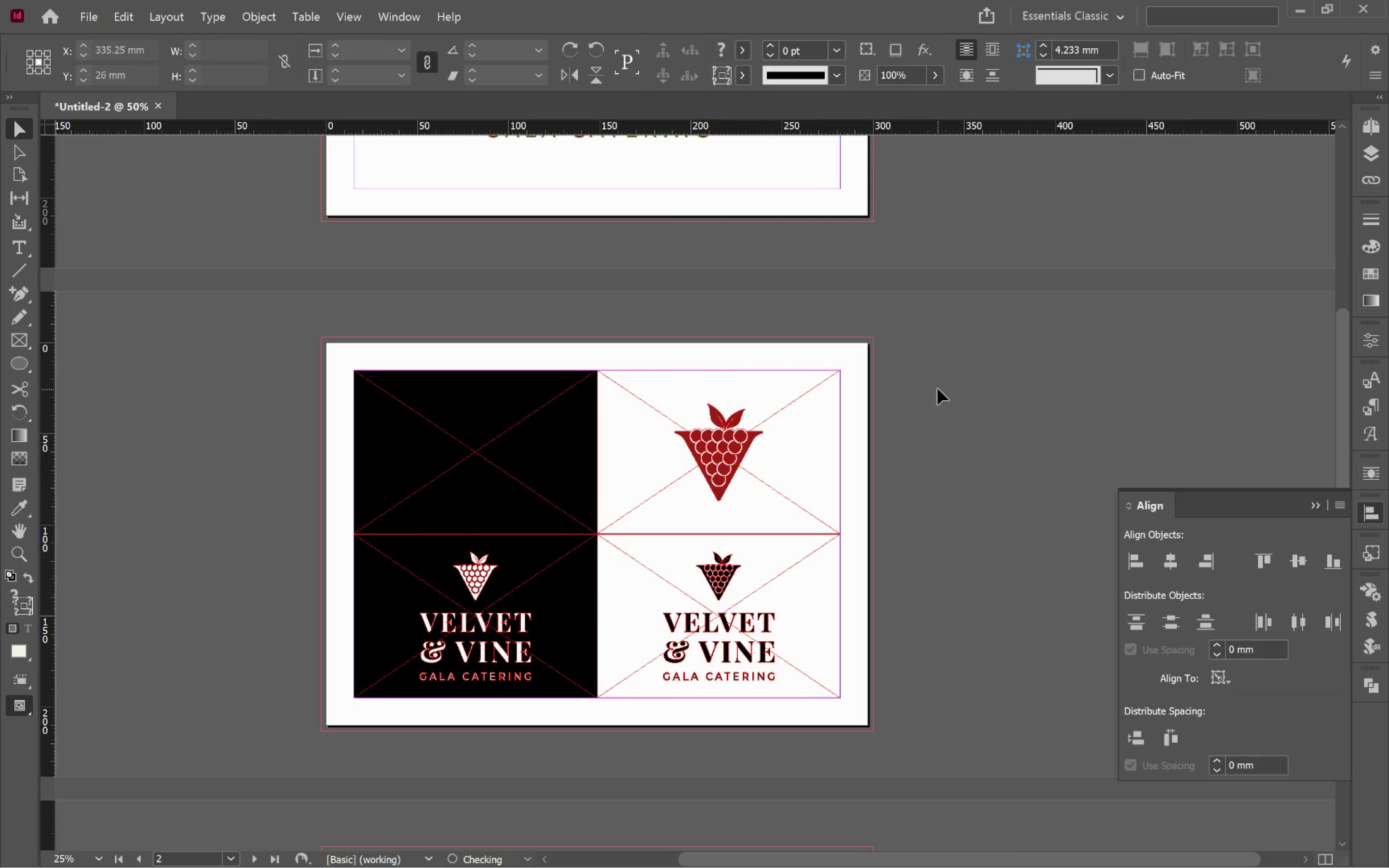 
hold_key(key=AltLeft, duration=0.84)
 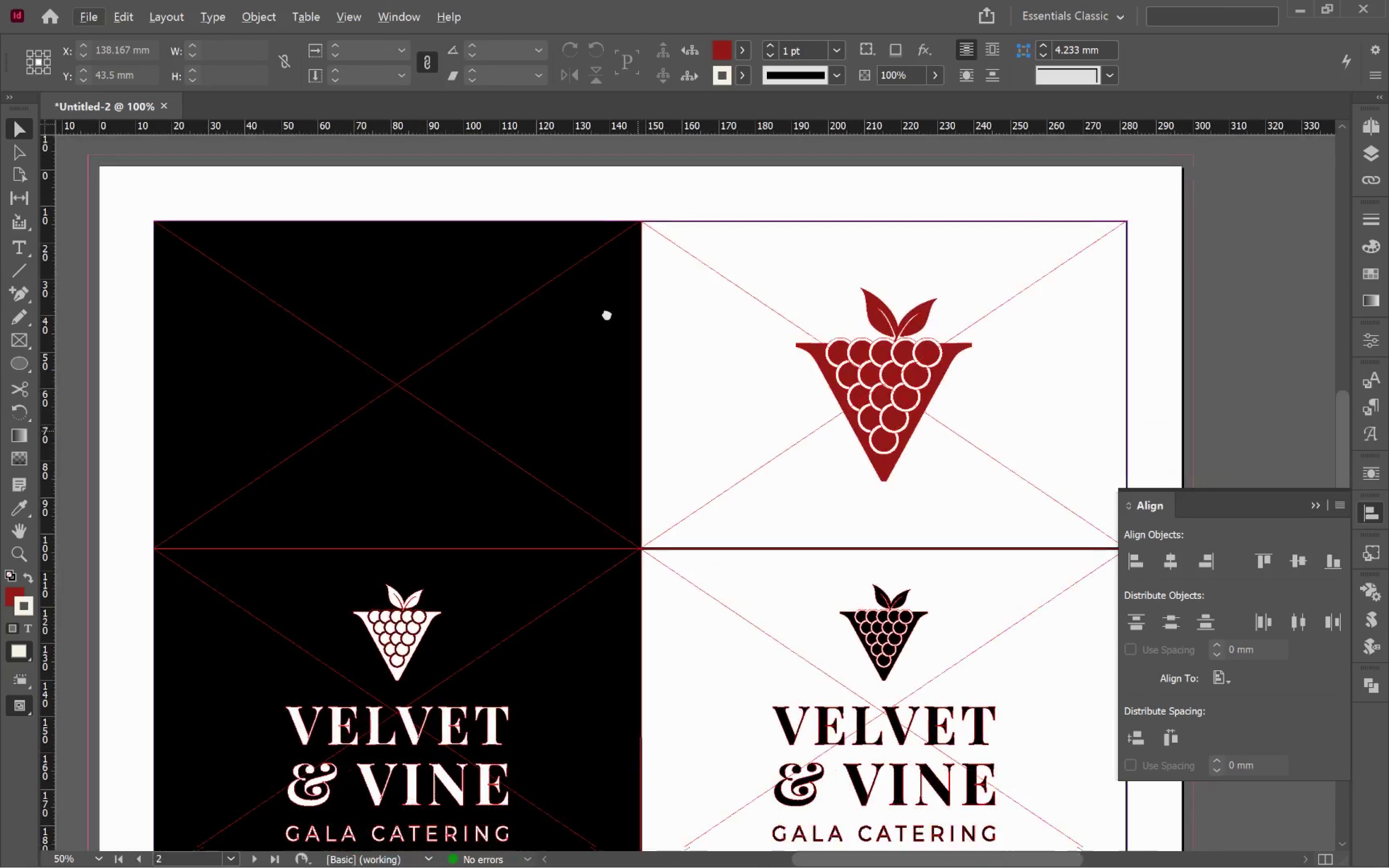 
hold_key(key=Space, duration=0.62)
 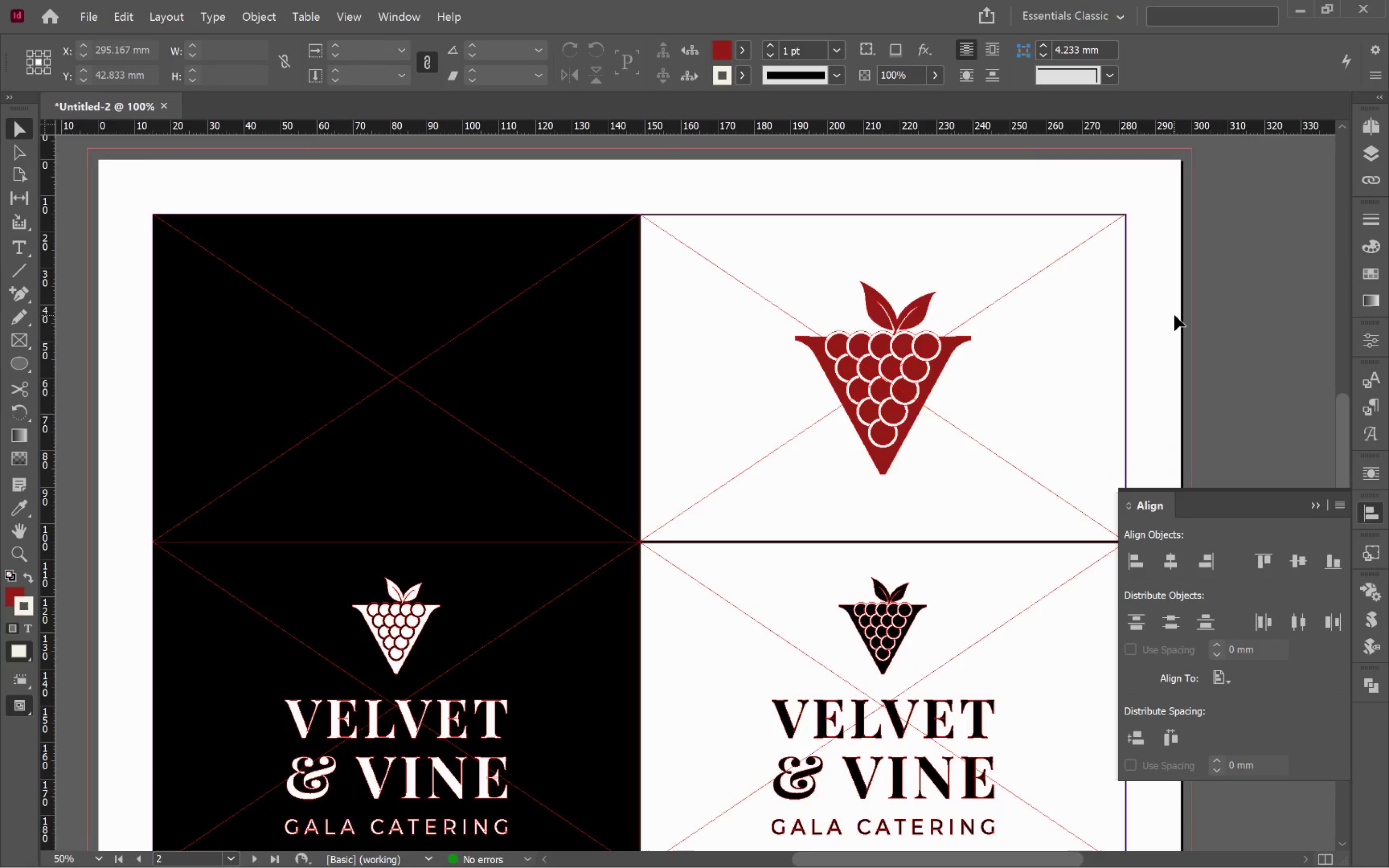 
left_click_drag(start_coordinate=[638, 426], to_coordinate=[606, 306])
 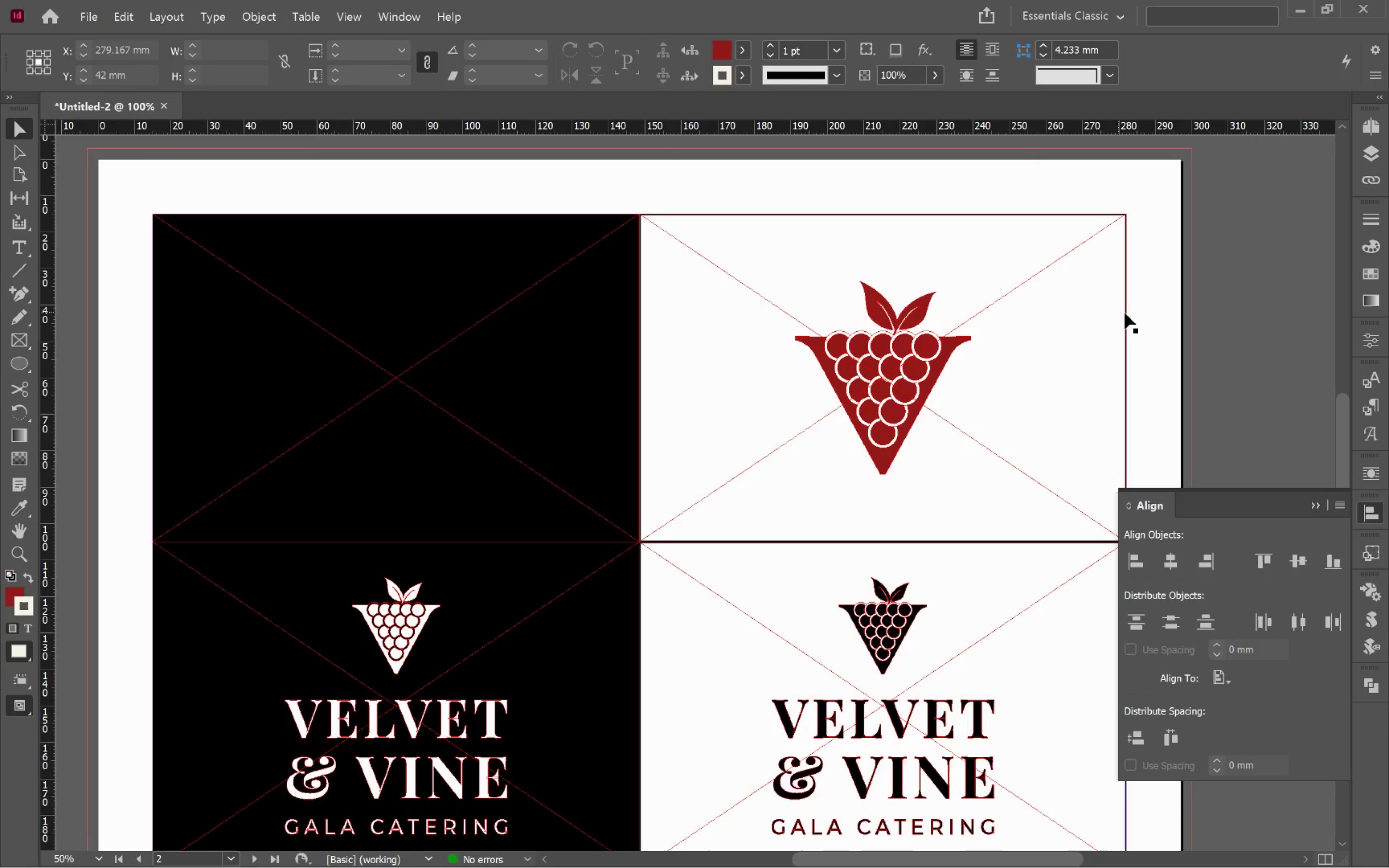 
scroll: coordinate [522, 406], scroll_direction: up, amount: 2.0
 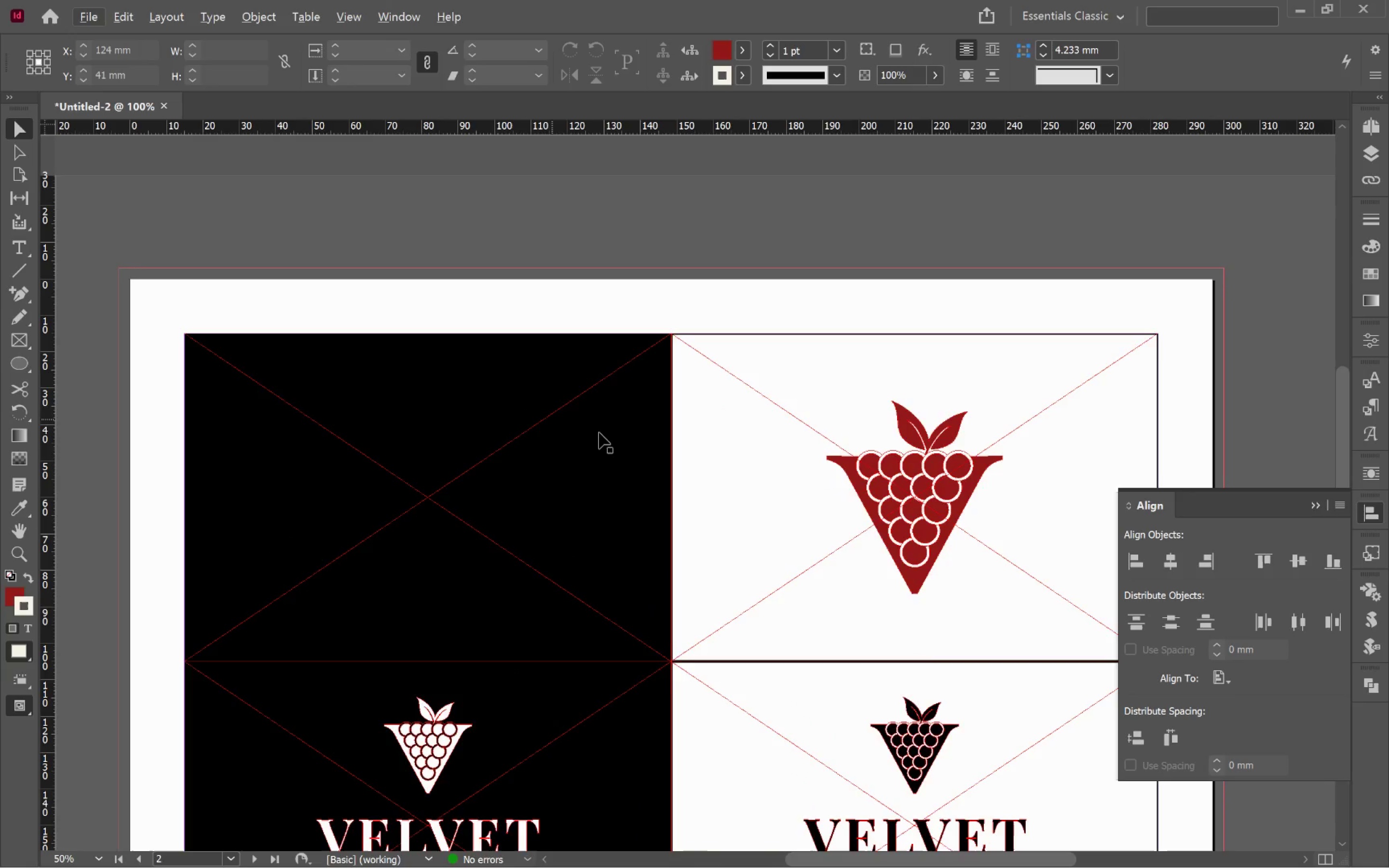 
left_click([1174, 315])
 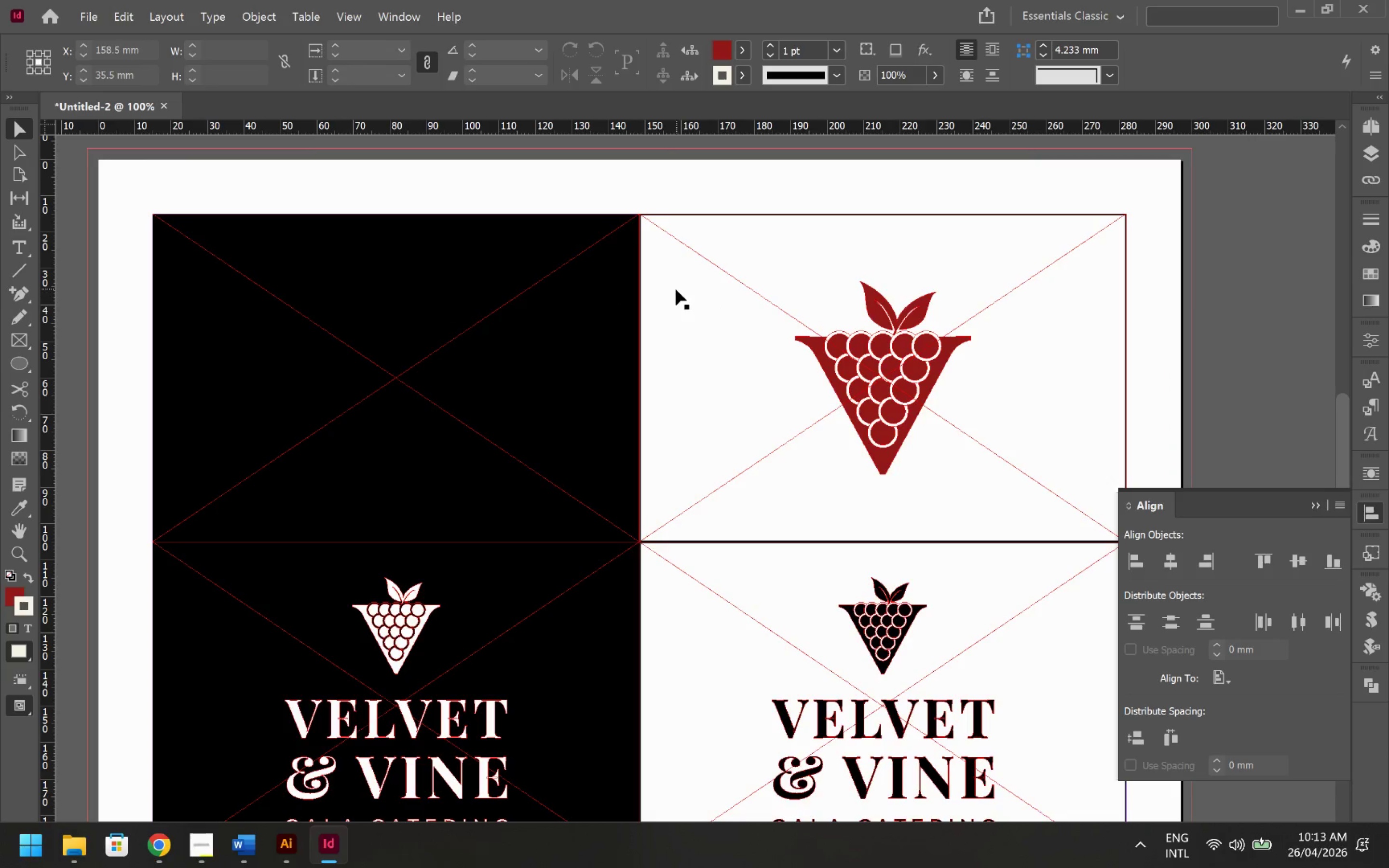 
key(Alt+Tab)
 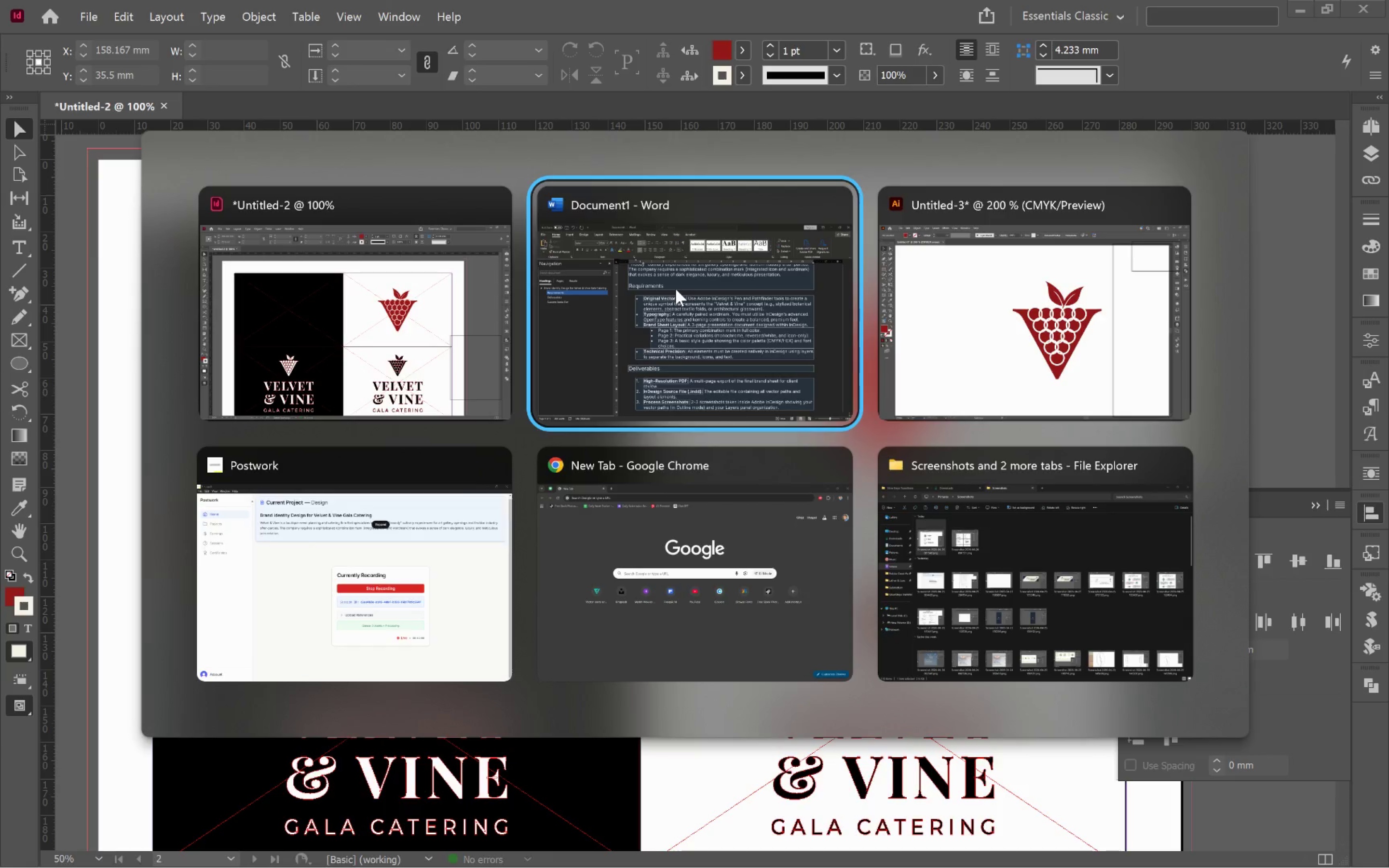 
key(Alt+Tab)
 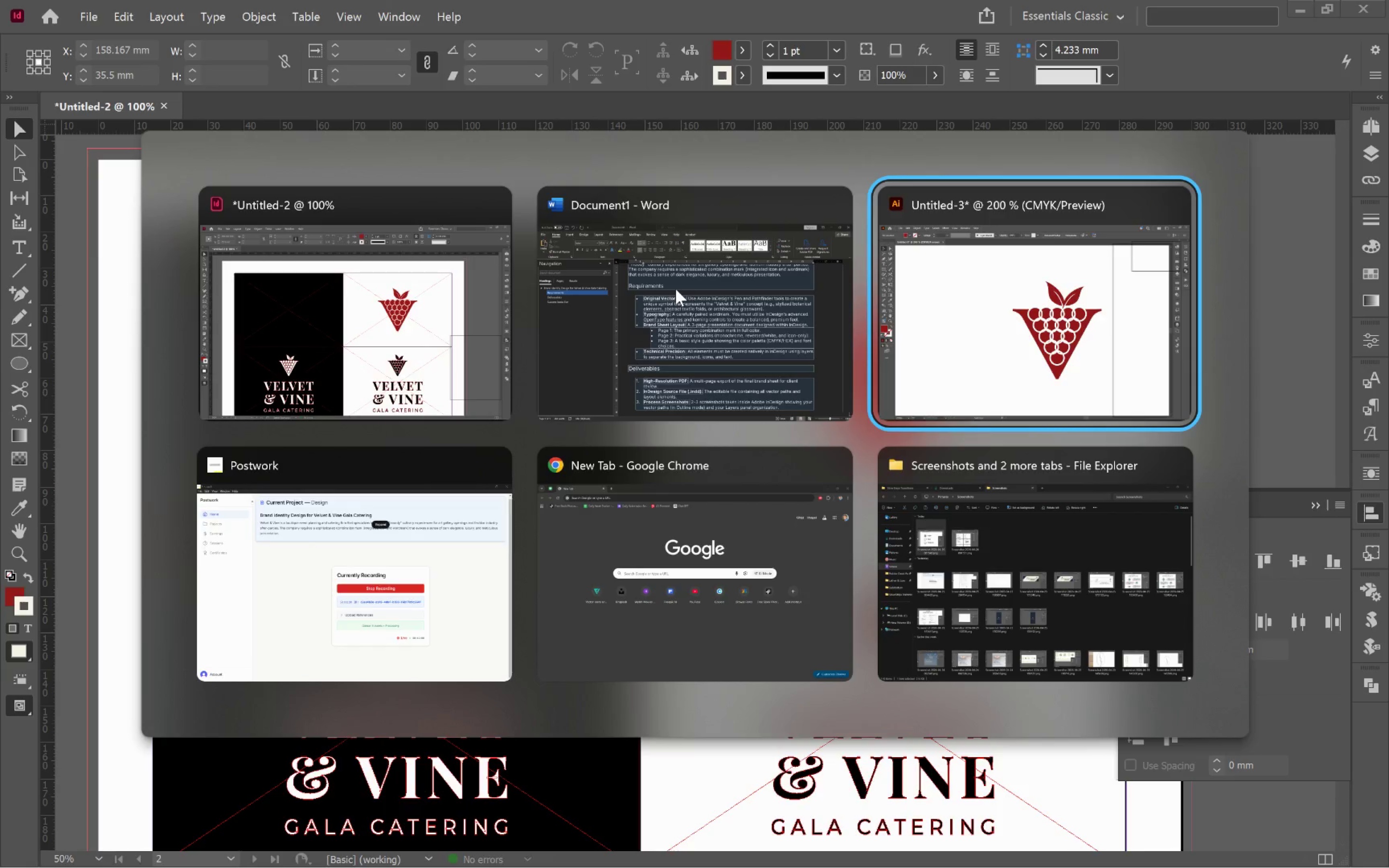 
key(Alt+Tab)